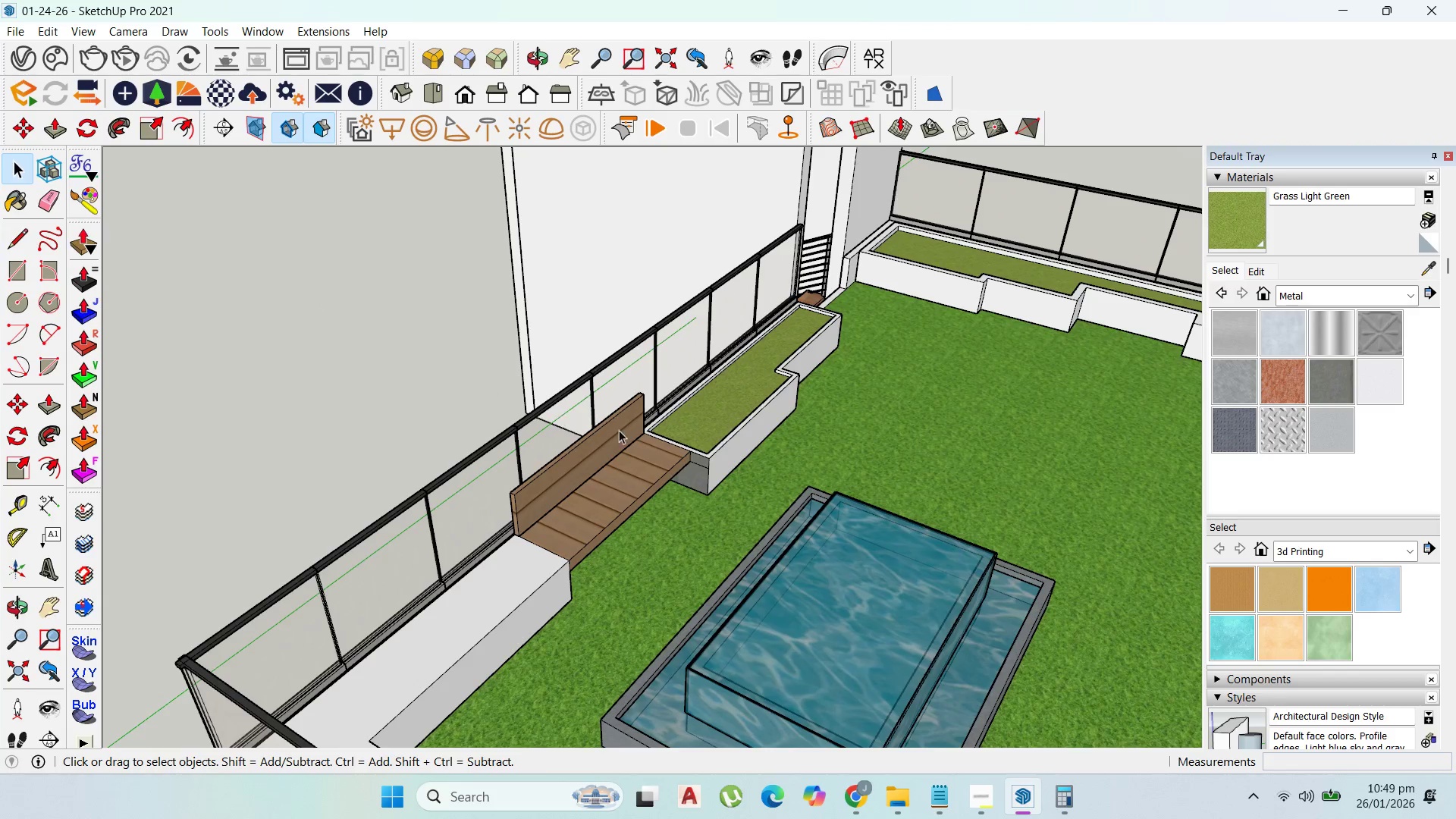 
key(Escape)
 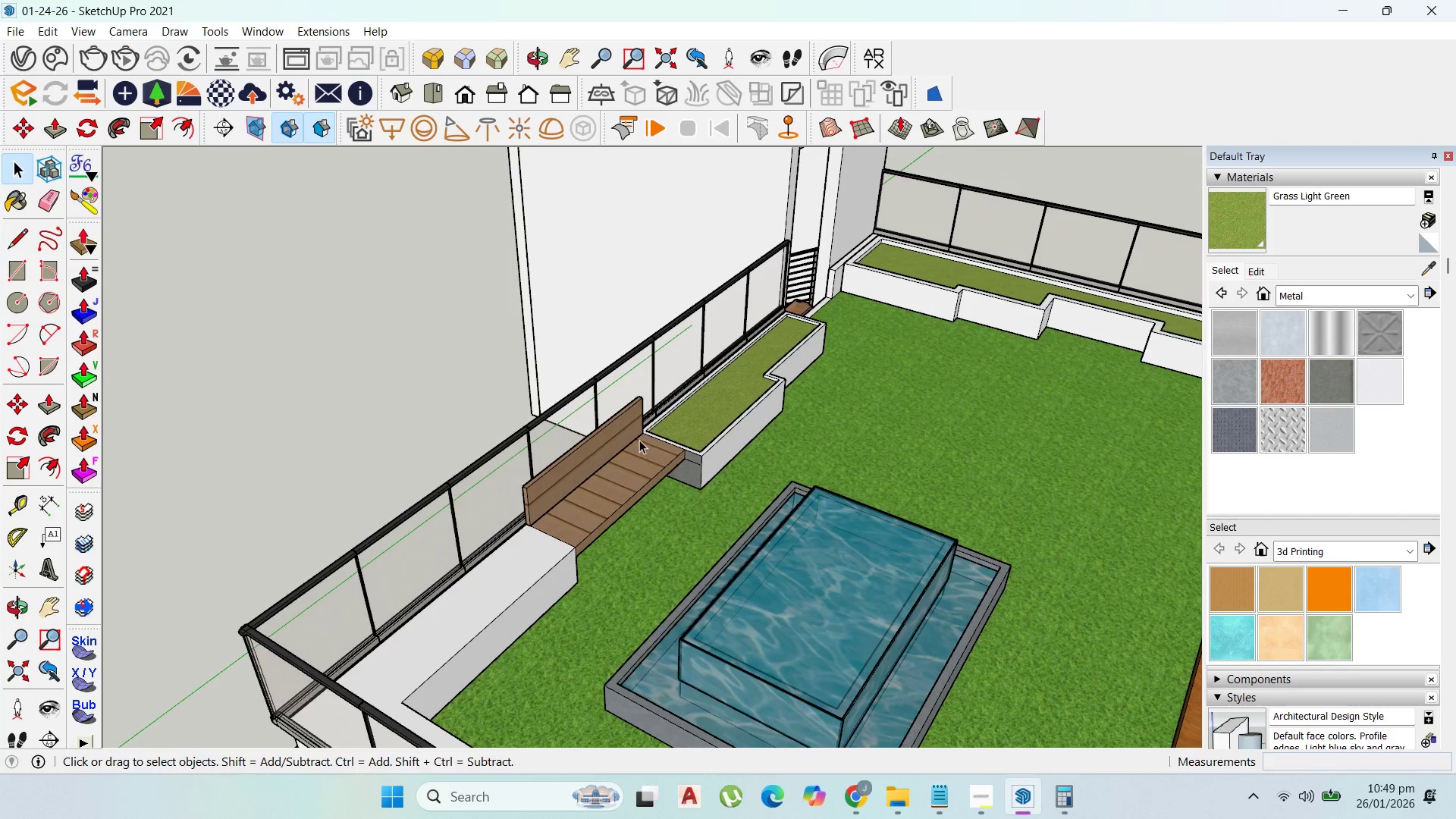 
scroll: coordinate [861, 431], scroll_direction: down, amount: 6.0
 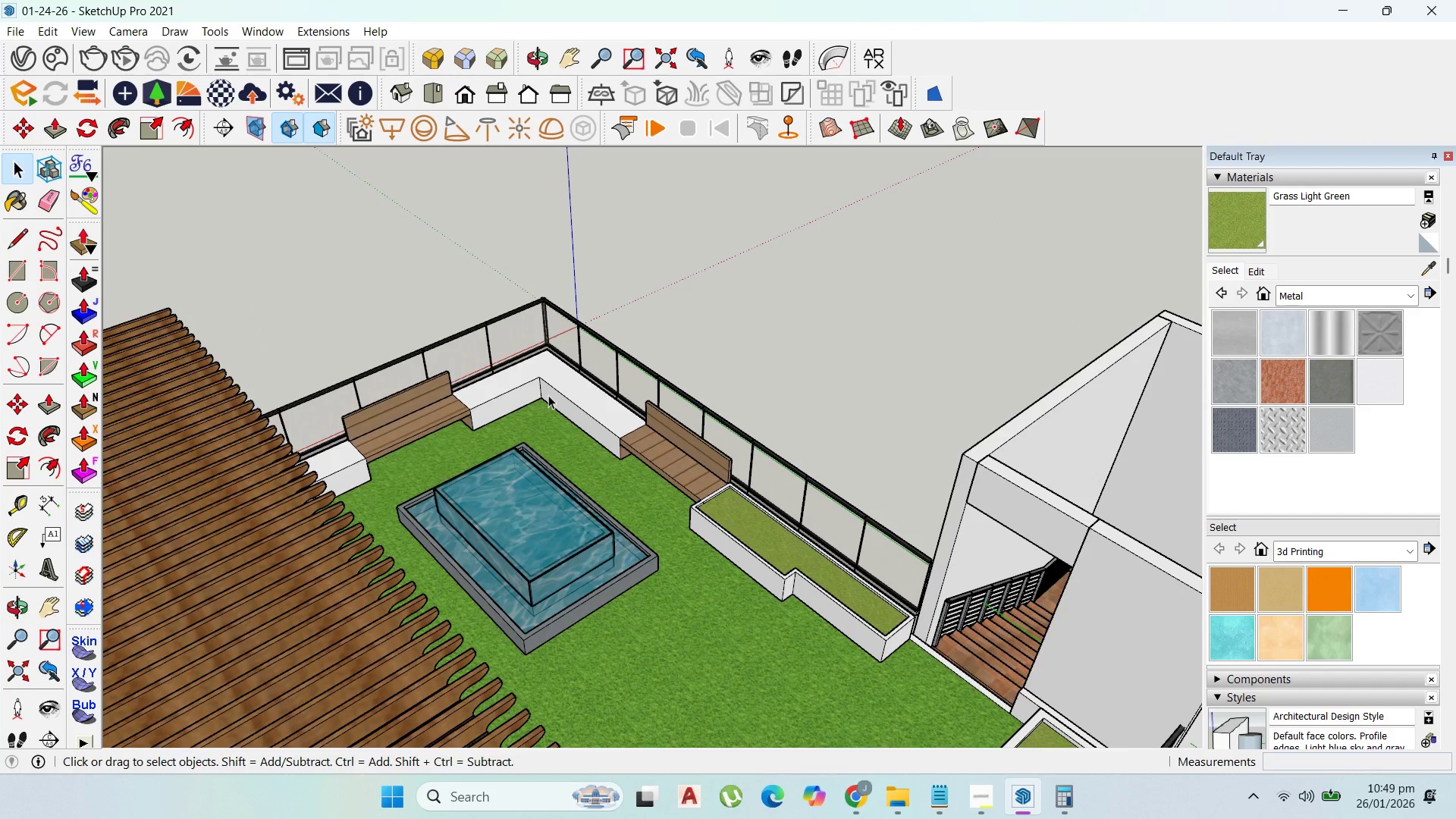 
double_click([558, 372])
 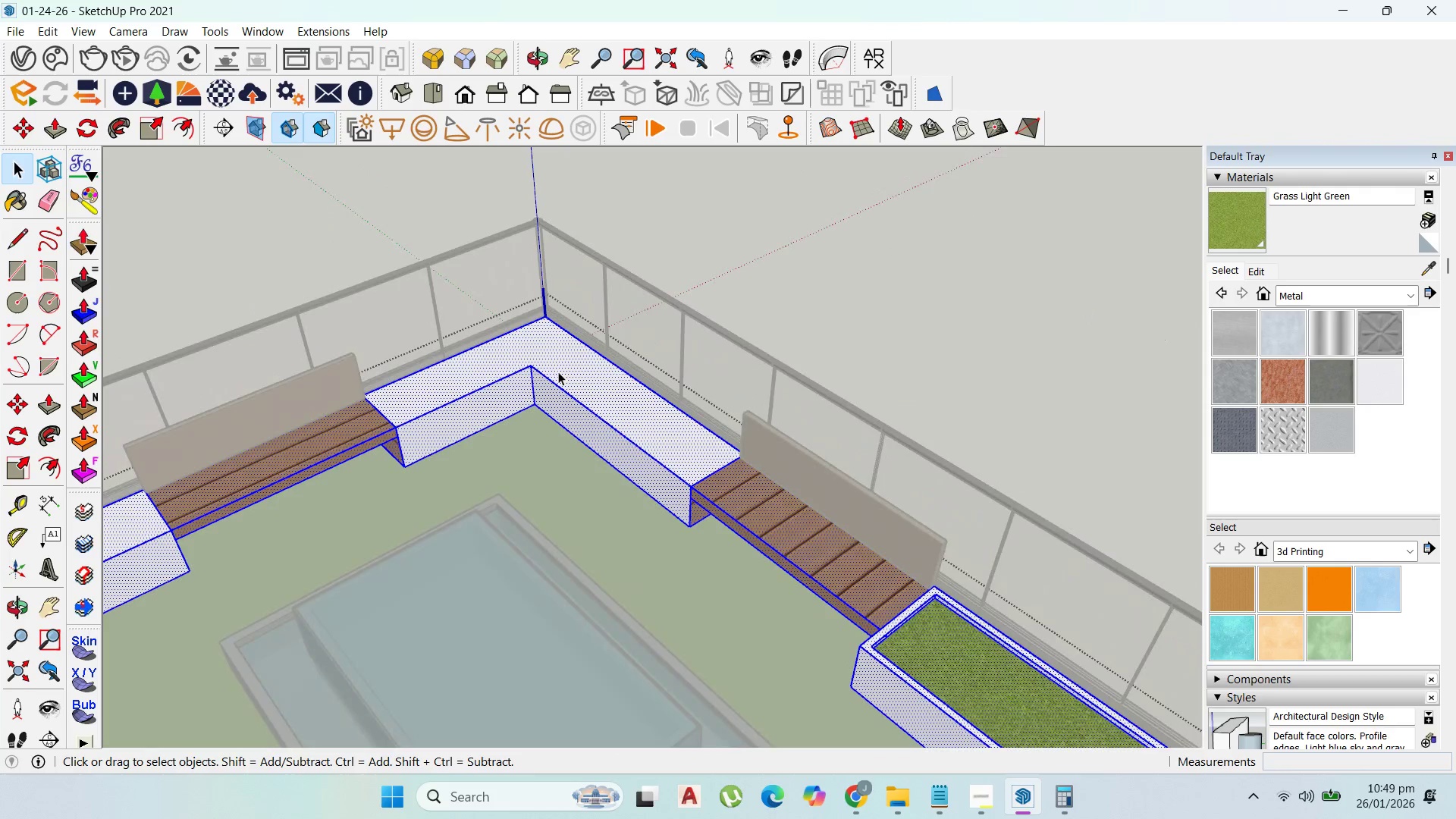 
scroll: coordinate [555, 380], scroll_direction: up, amount: 6.0
 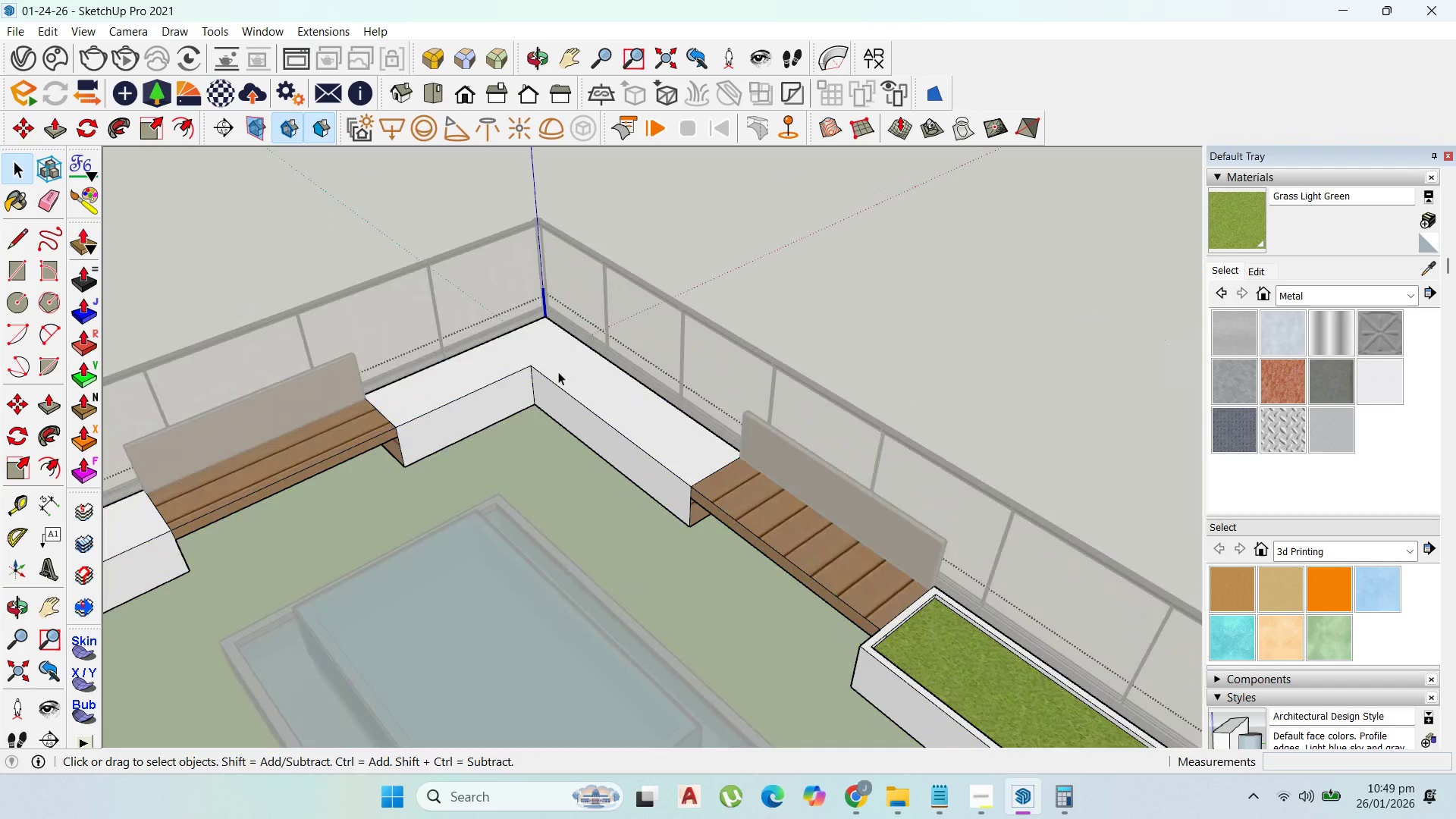 
triple_click([558, 372])
 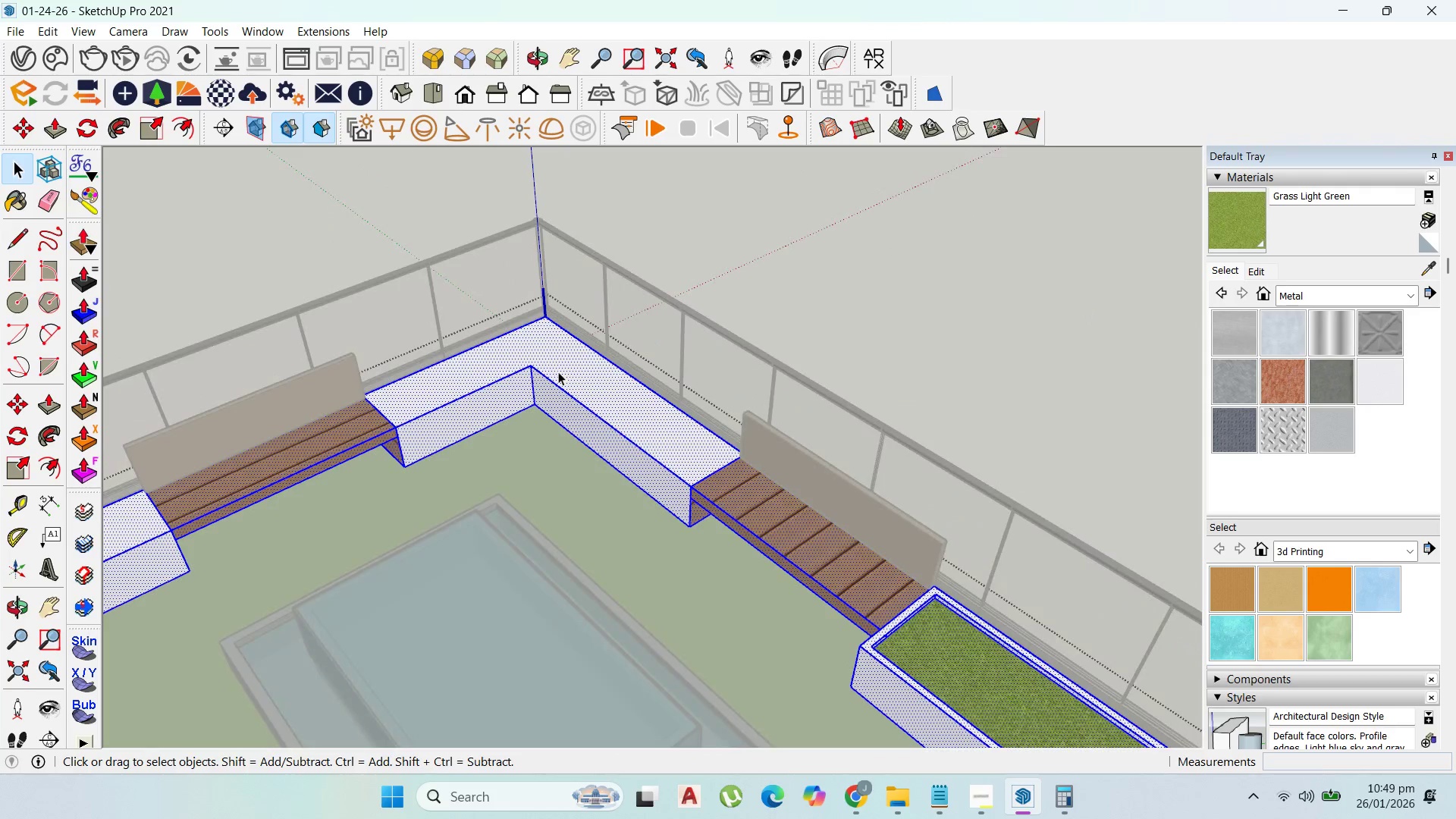 
triple_click([558, 372])
 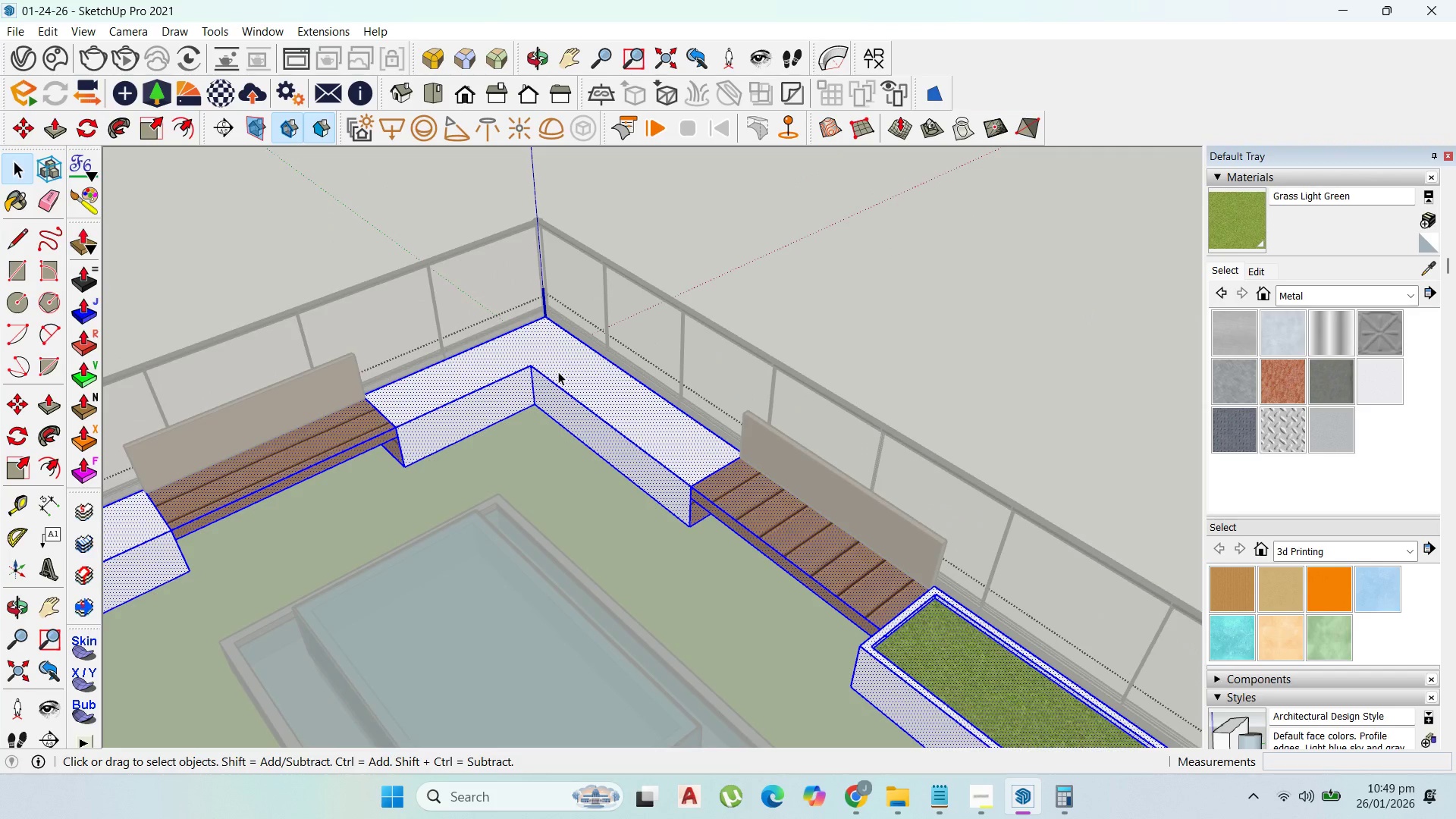 
triple_click([558, 372])
 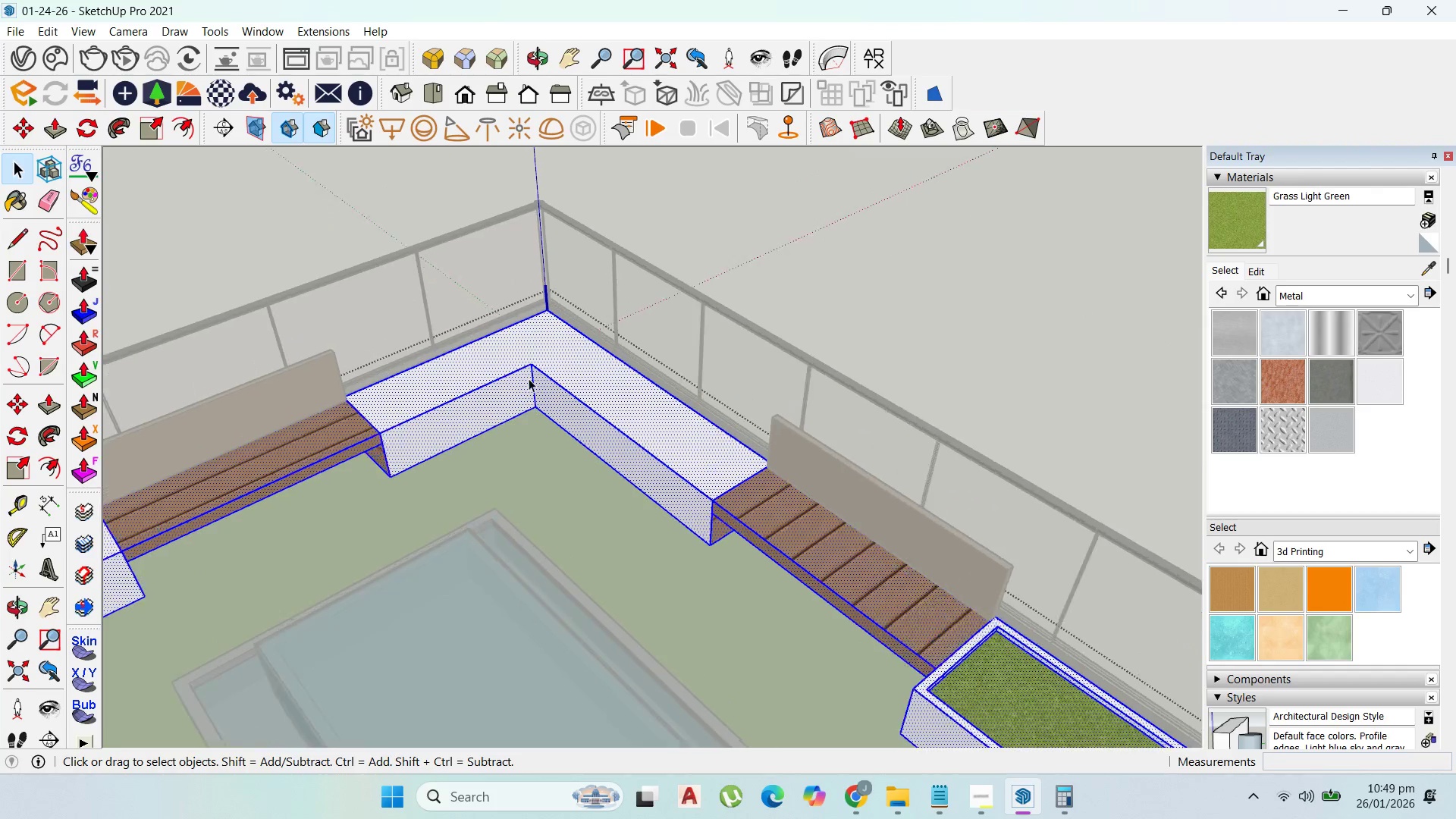 
left_click([441, 438])
 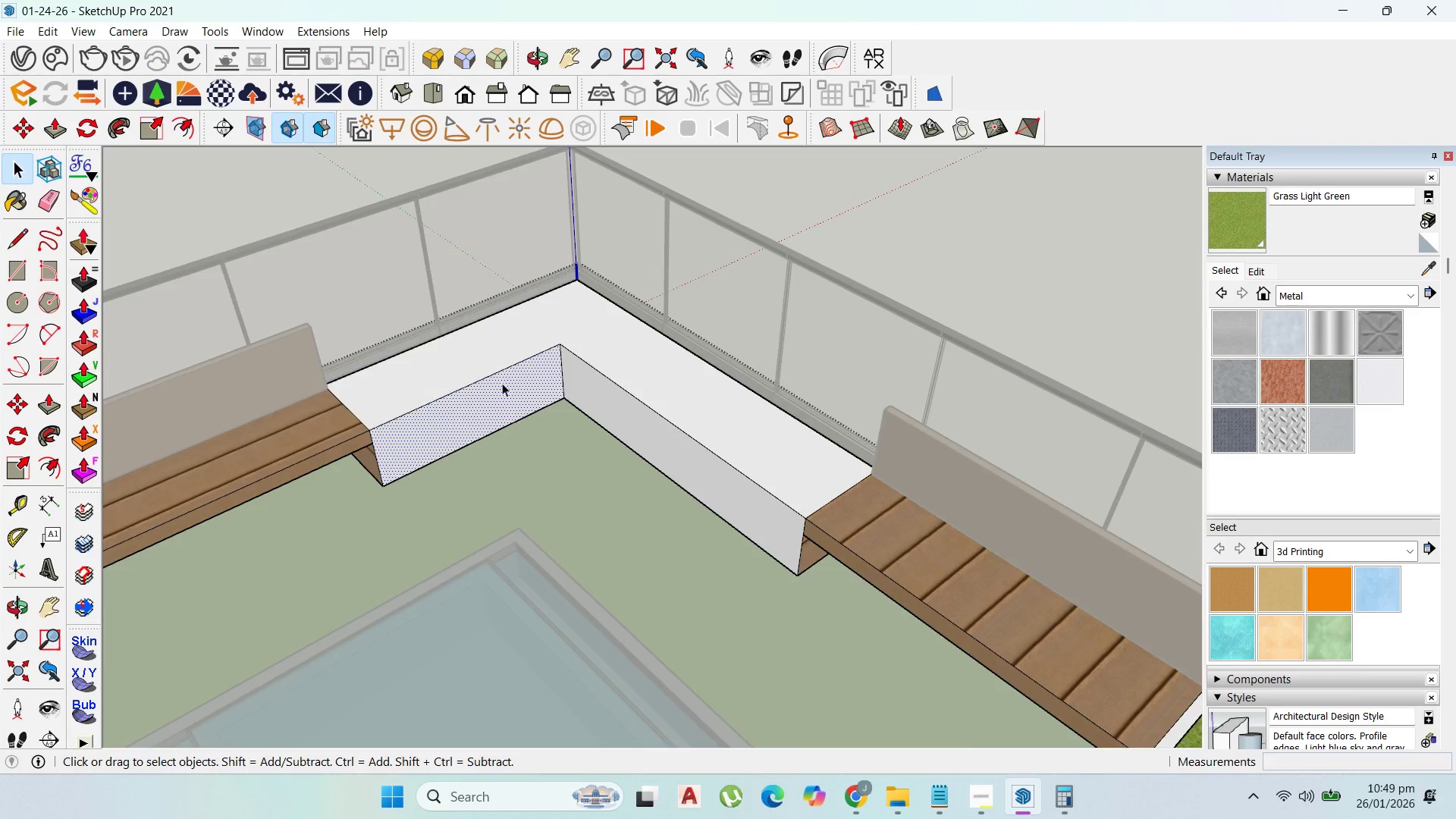 
scroll: coordinate [456, 424], scroll_direction: up, amount: 3.0
 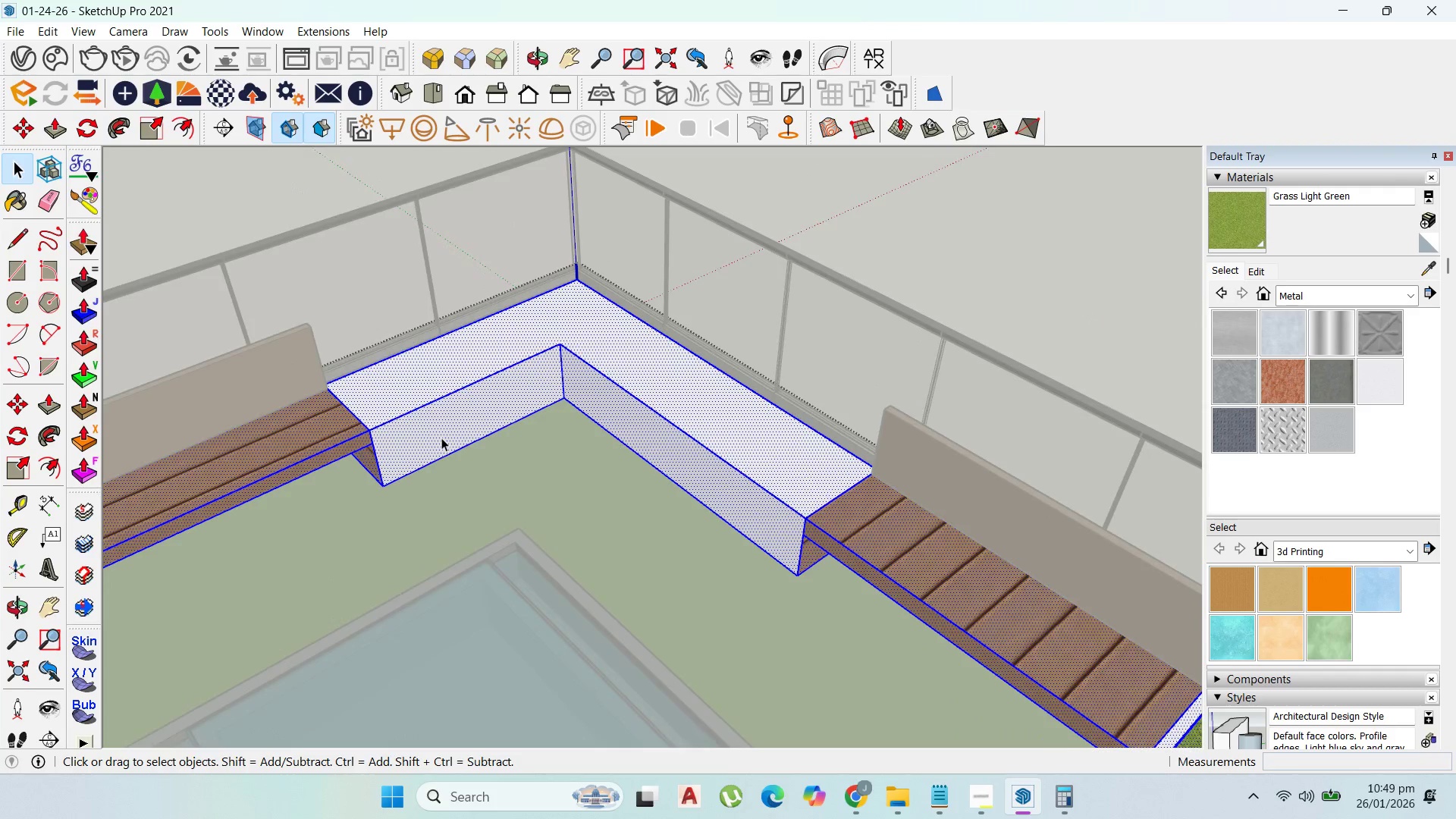 
scroll: coordinate [711, 375], scroll_direction: down, amount: 9.0
 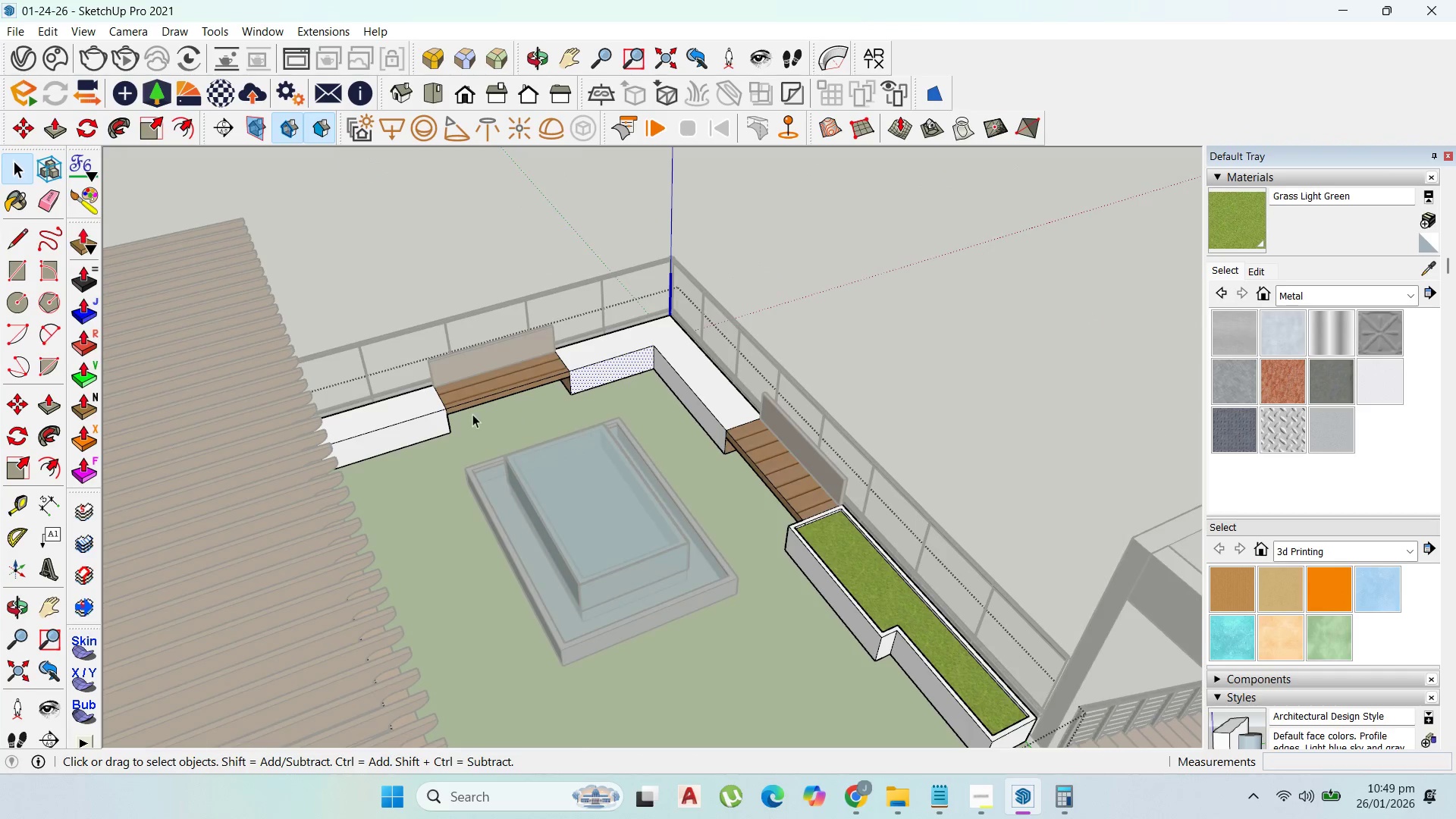 
scroll: coordinate [431, 423], scroll_direction: up, amount: 4.0
 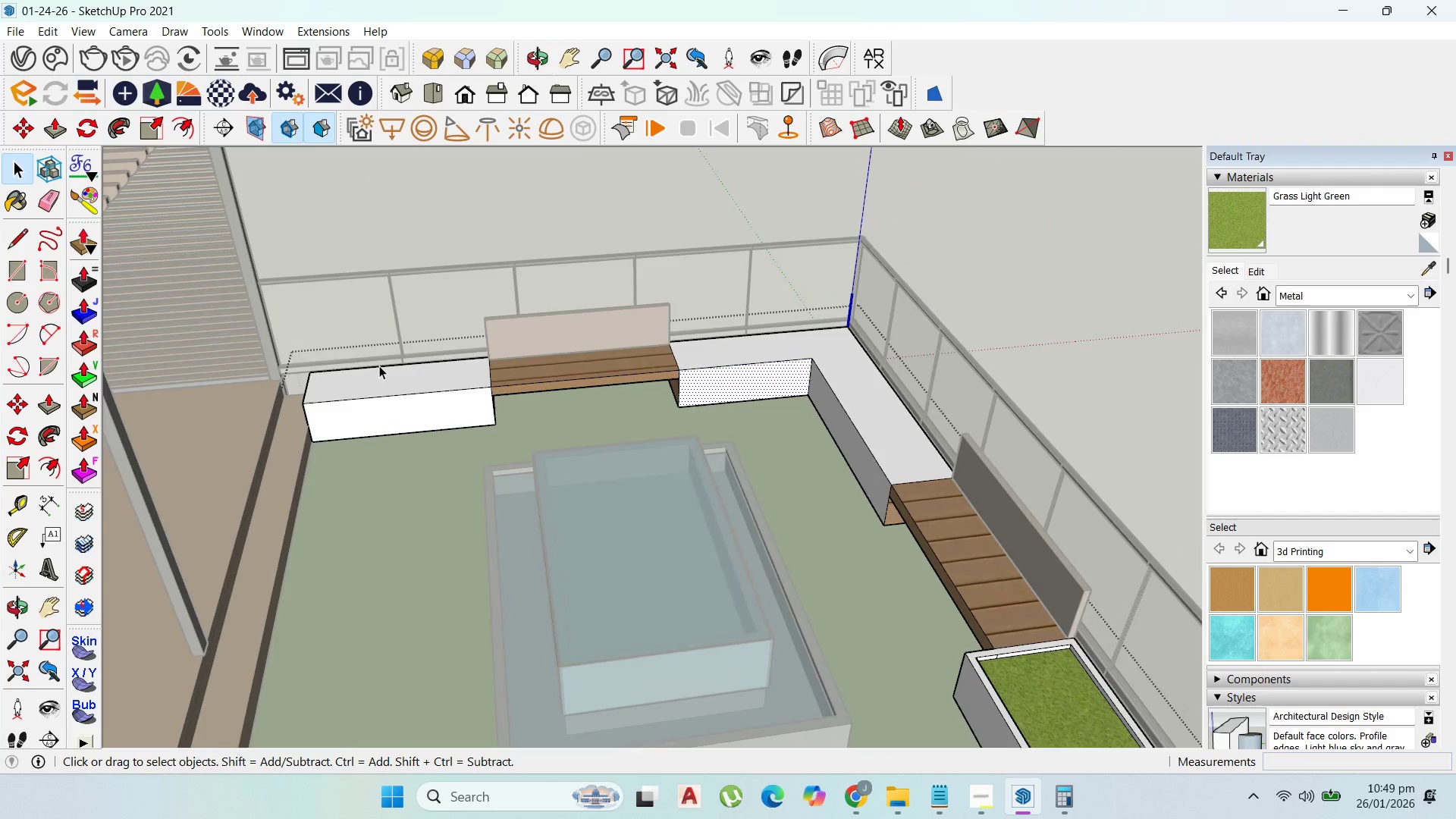 
double_click([379, 366])
 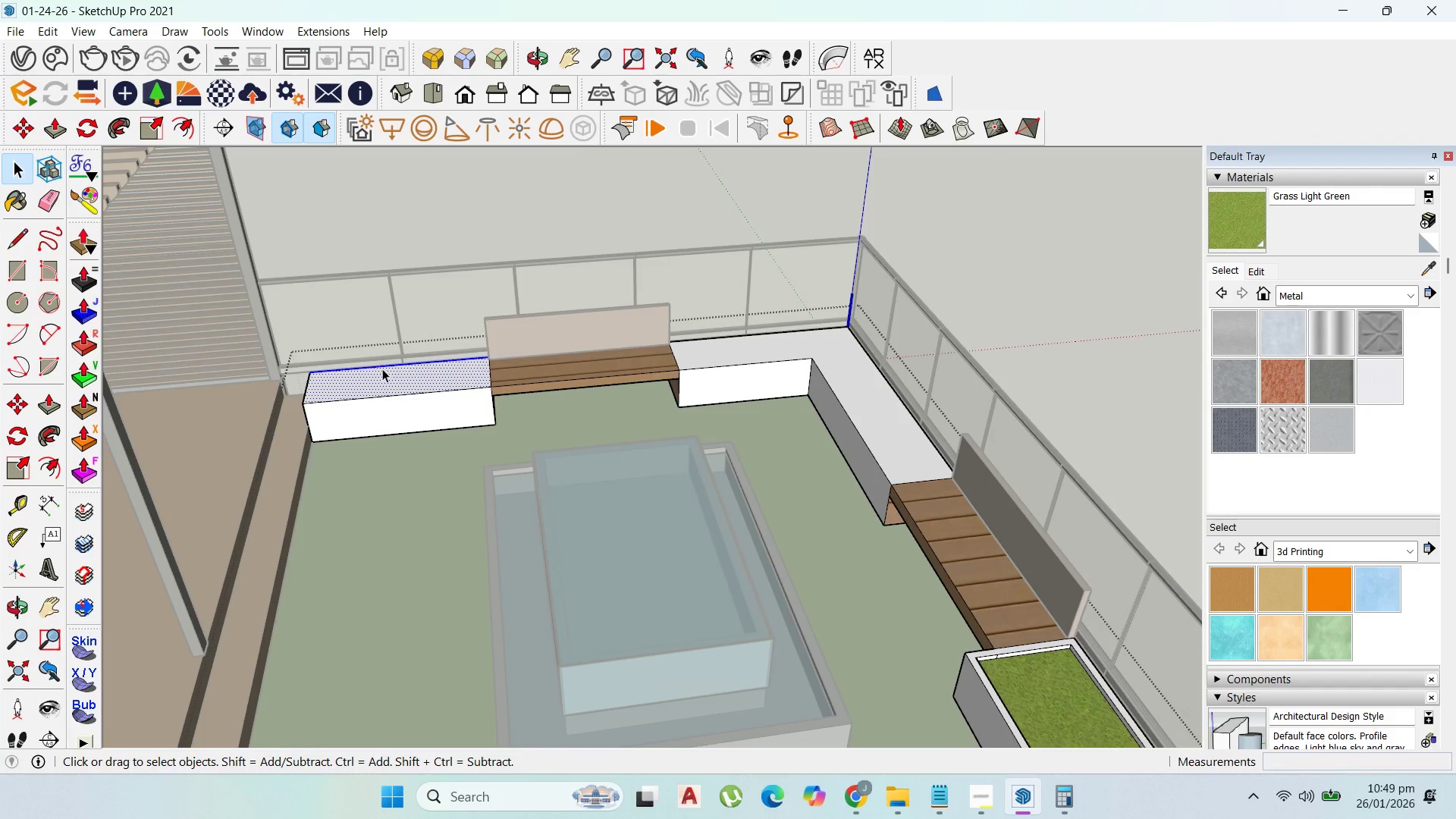 
triple_click([382, 369])
 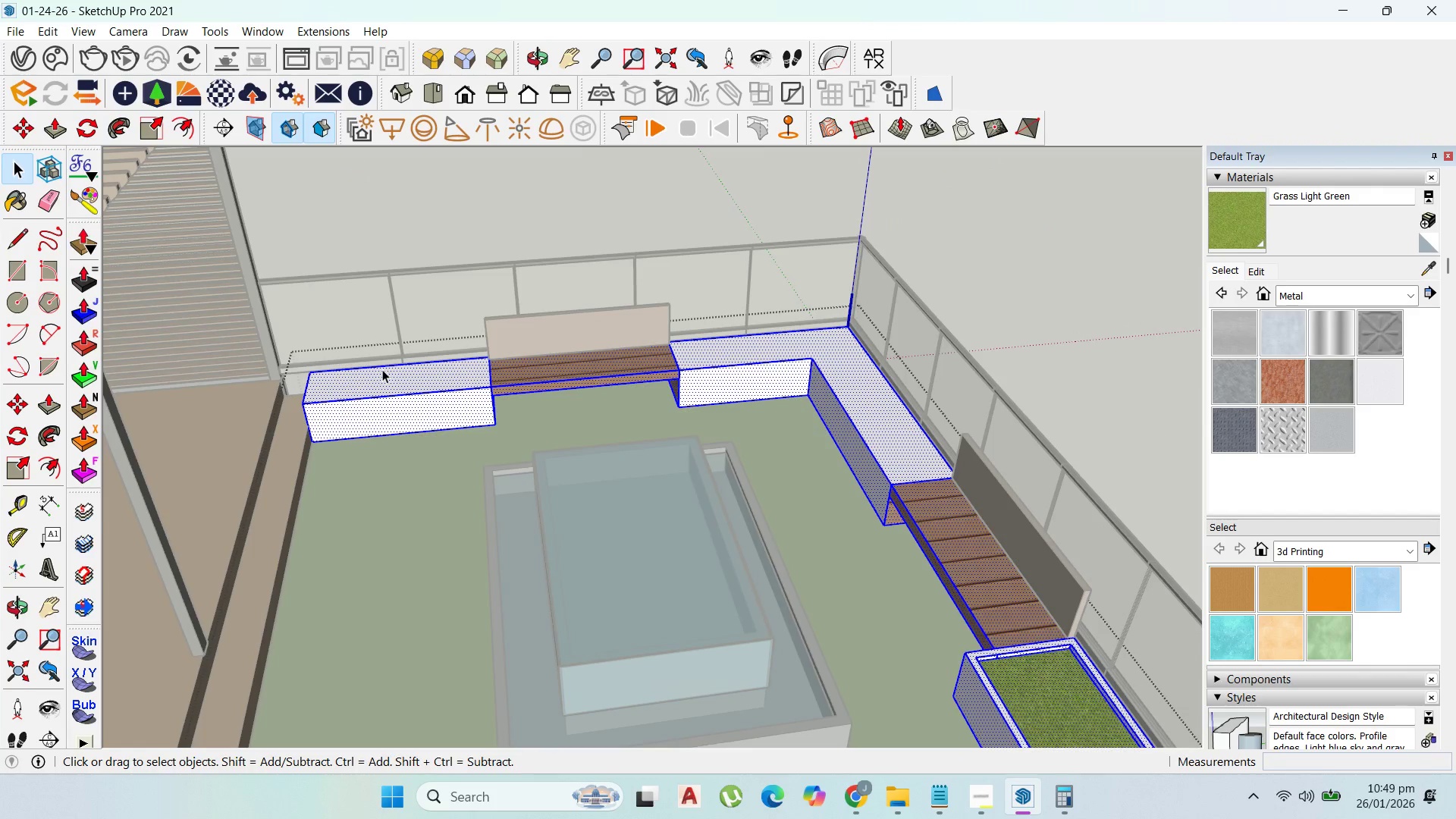 
triple_click([382, 369])
 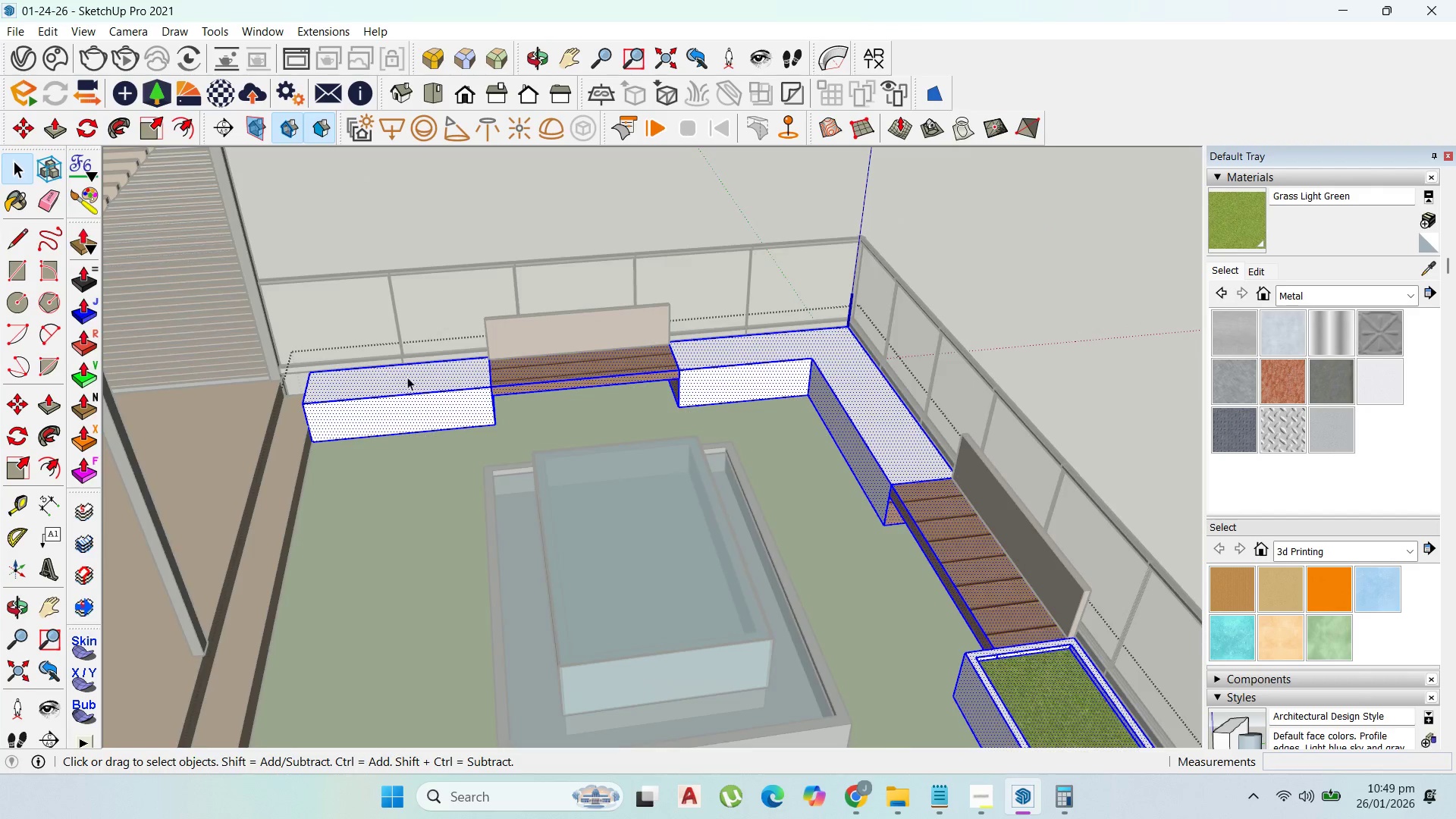 
key(Escape)
 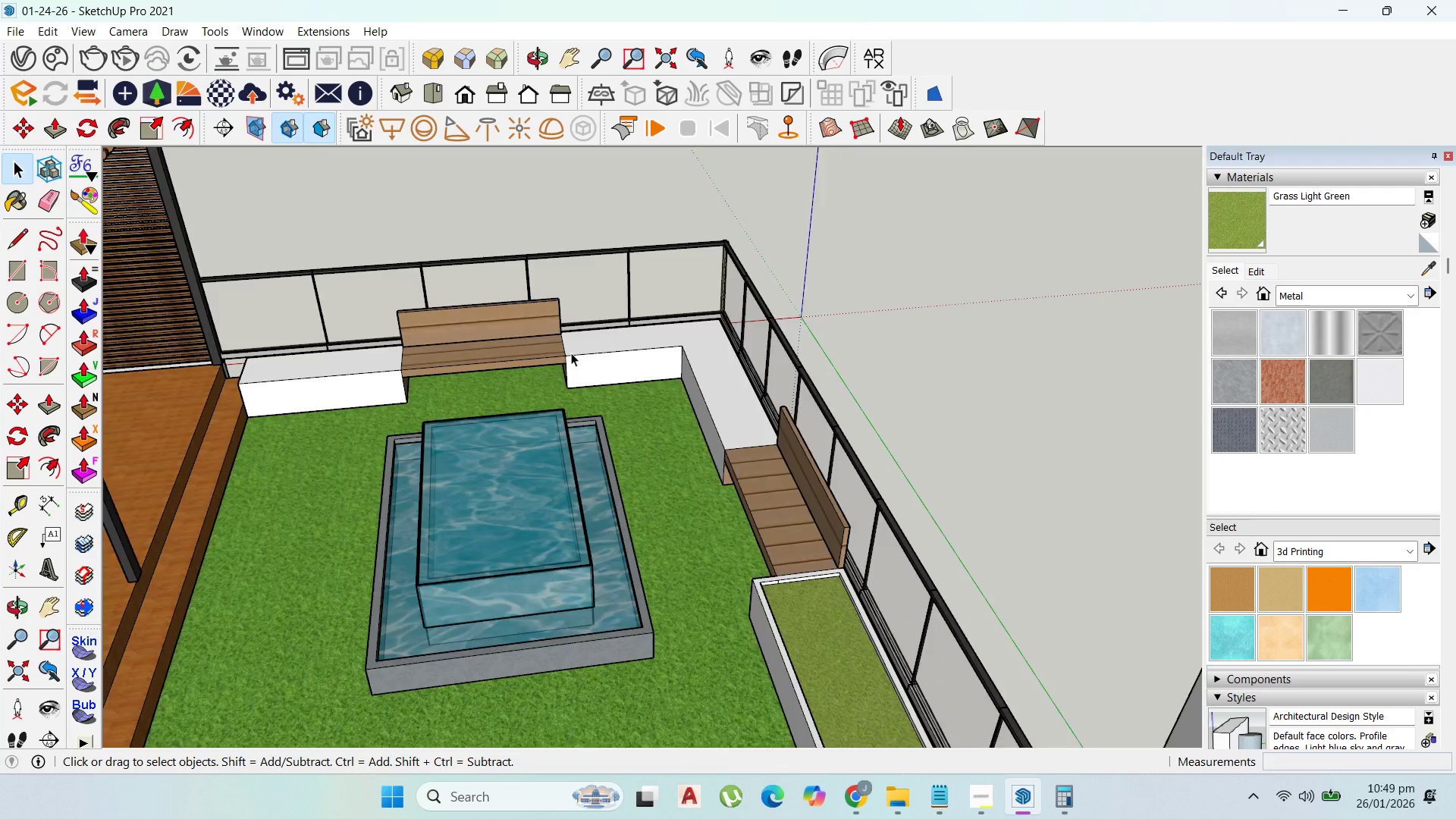 
scroll: coordinate [632, 425], scroll_direction: down, amount: 2.0
 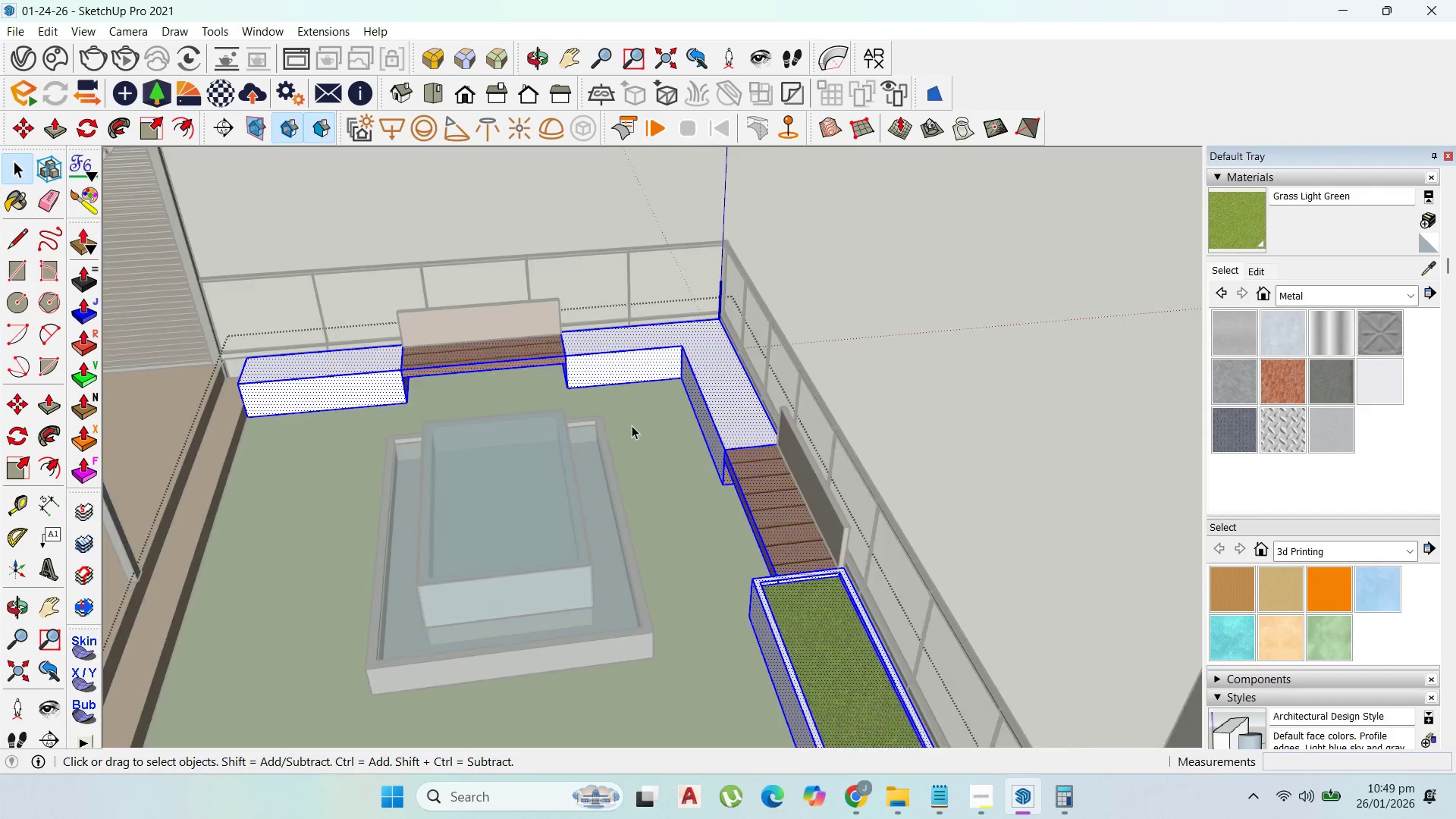 
scroll: coordinate [570, 350], scroll_direction: up, amount: 2.0
 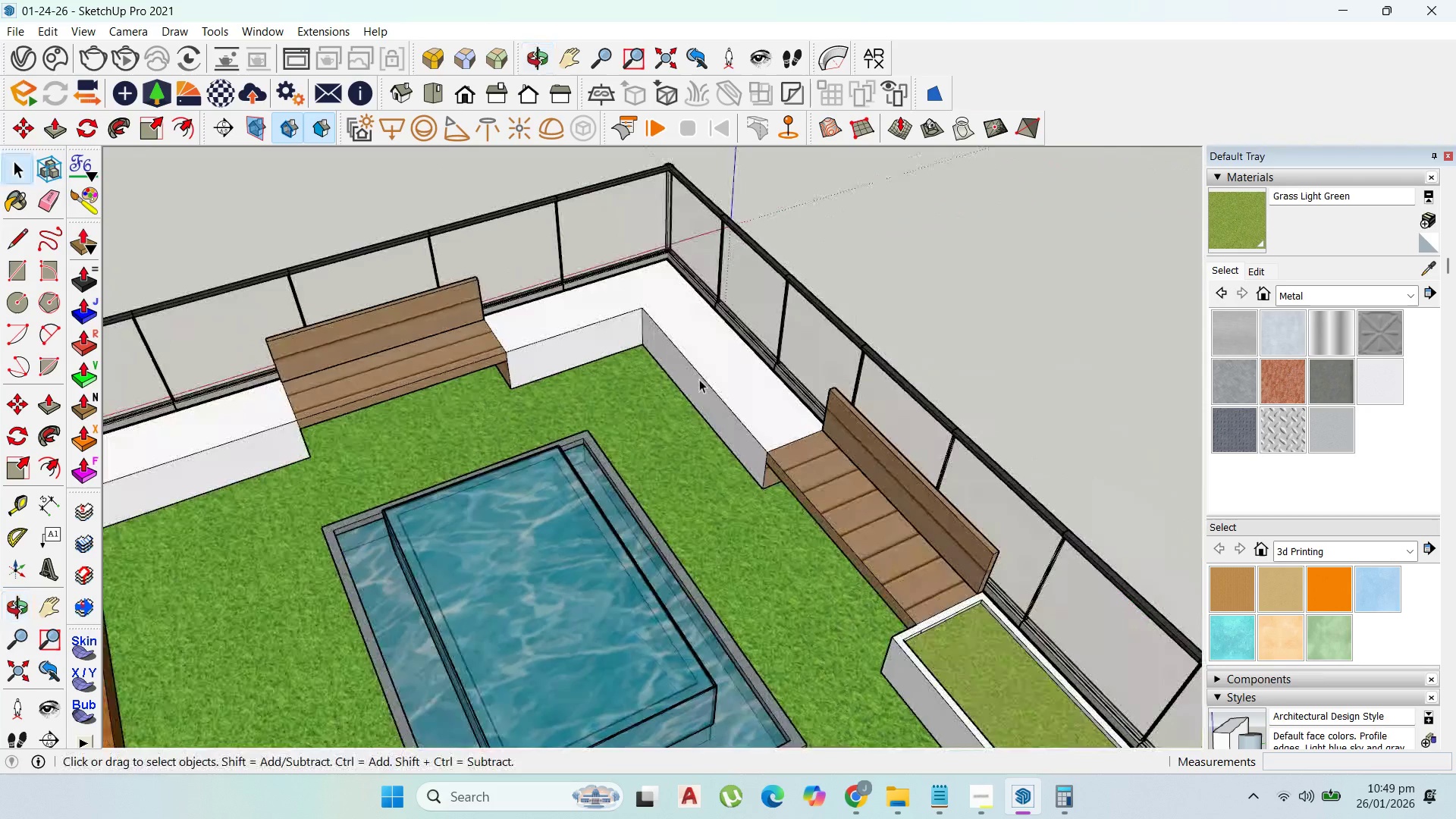 
left_click([773, 437])
 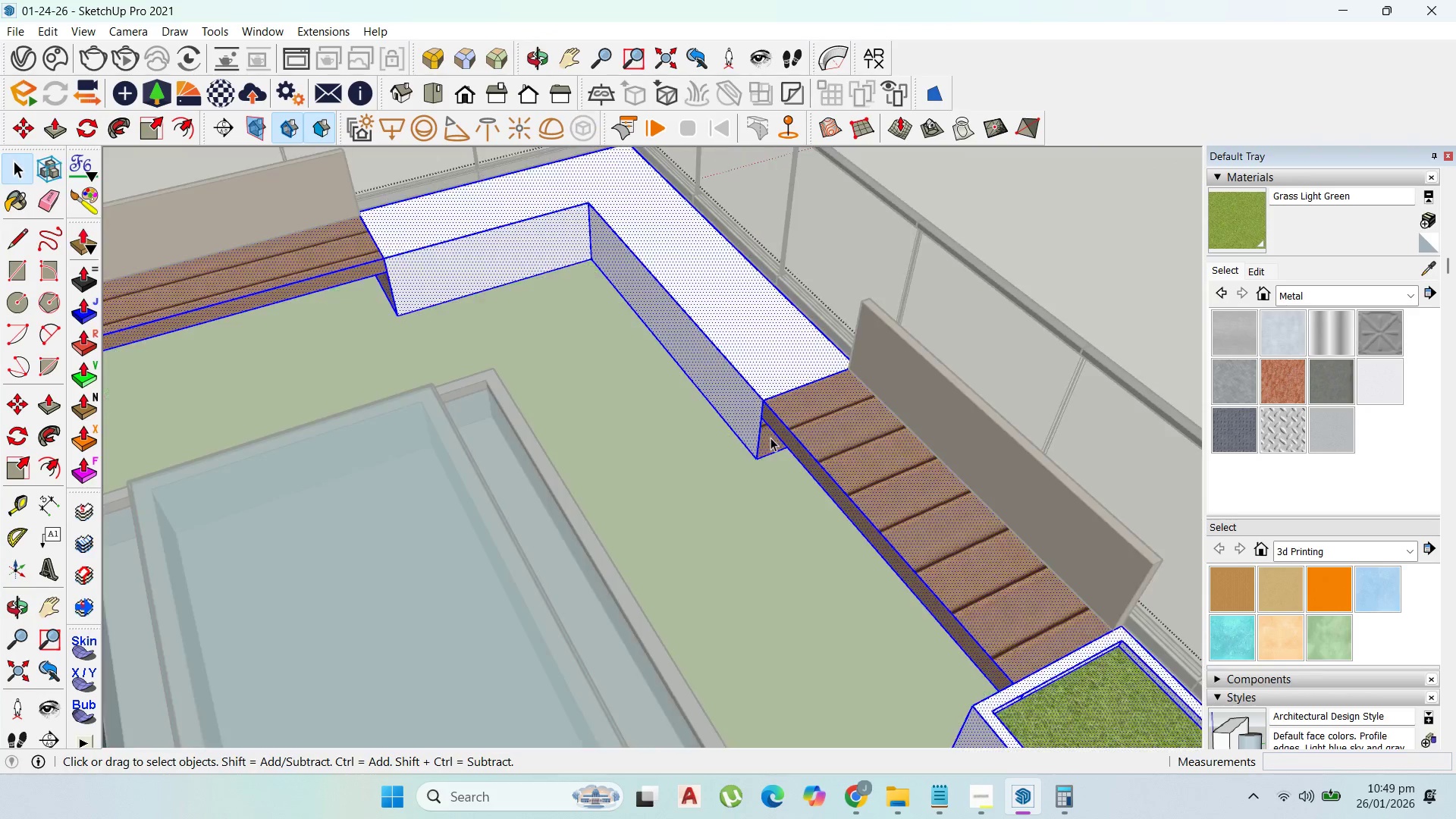 
scroll: coordinate [780, 438], scroll_direction: down, amount: 2.0
 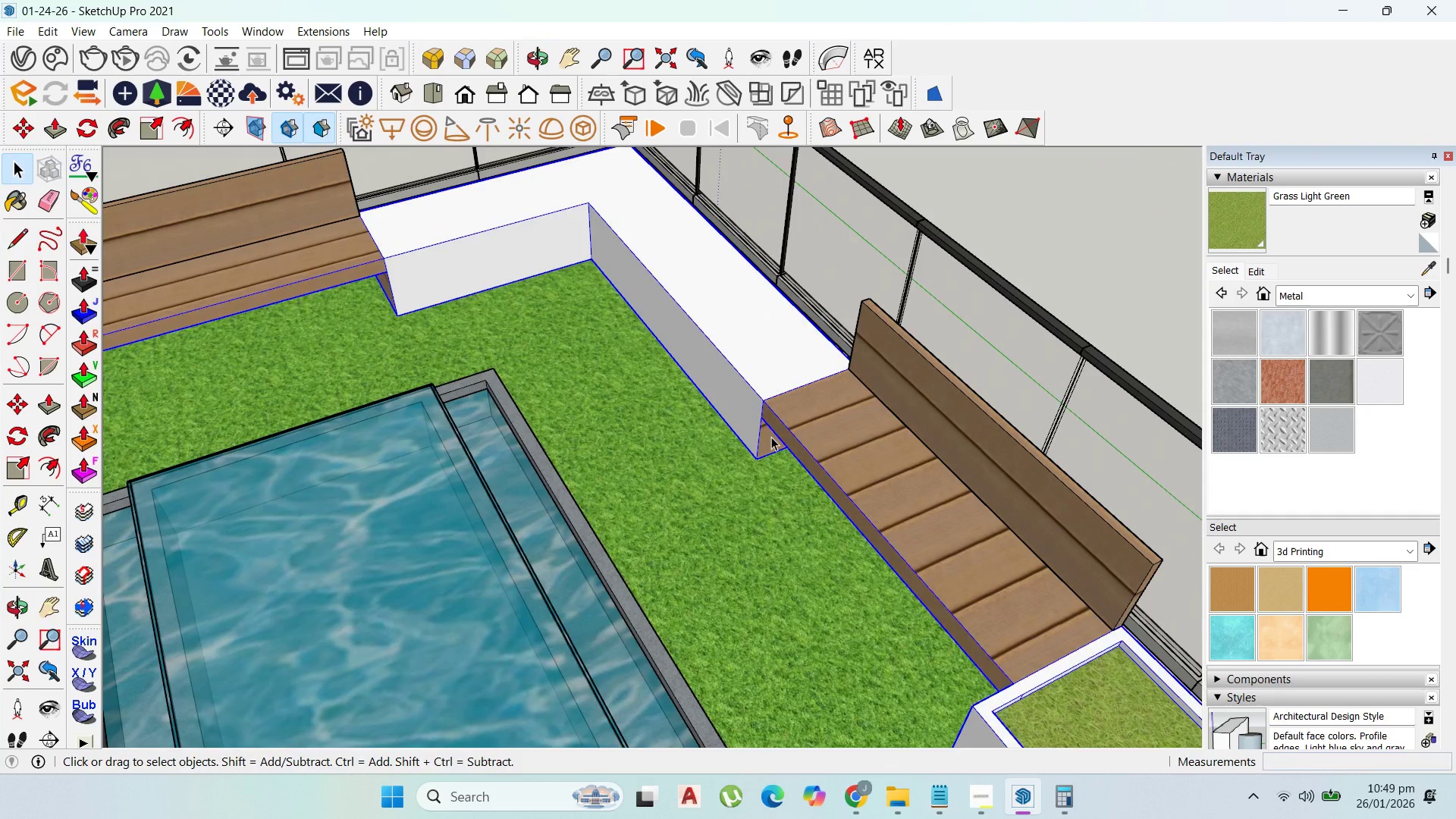 
triple_click([770, 438])
 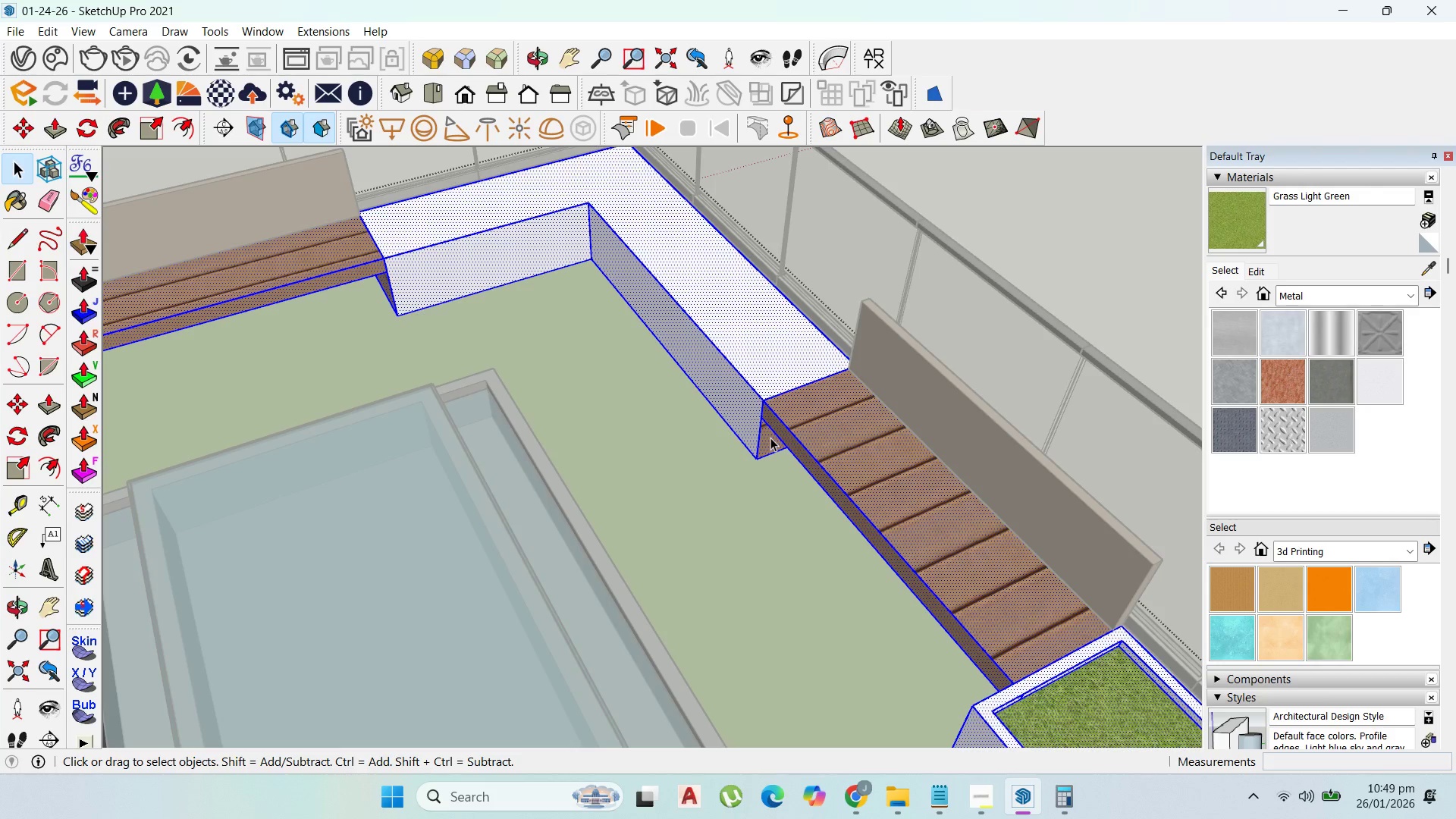 
triple_click([770, 438])
 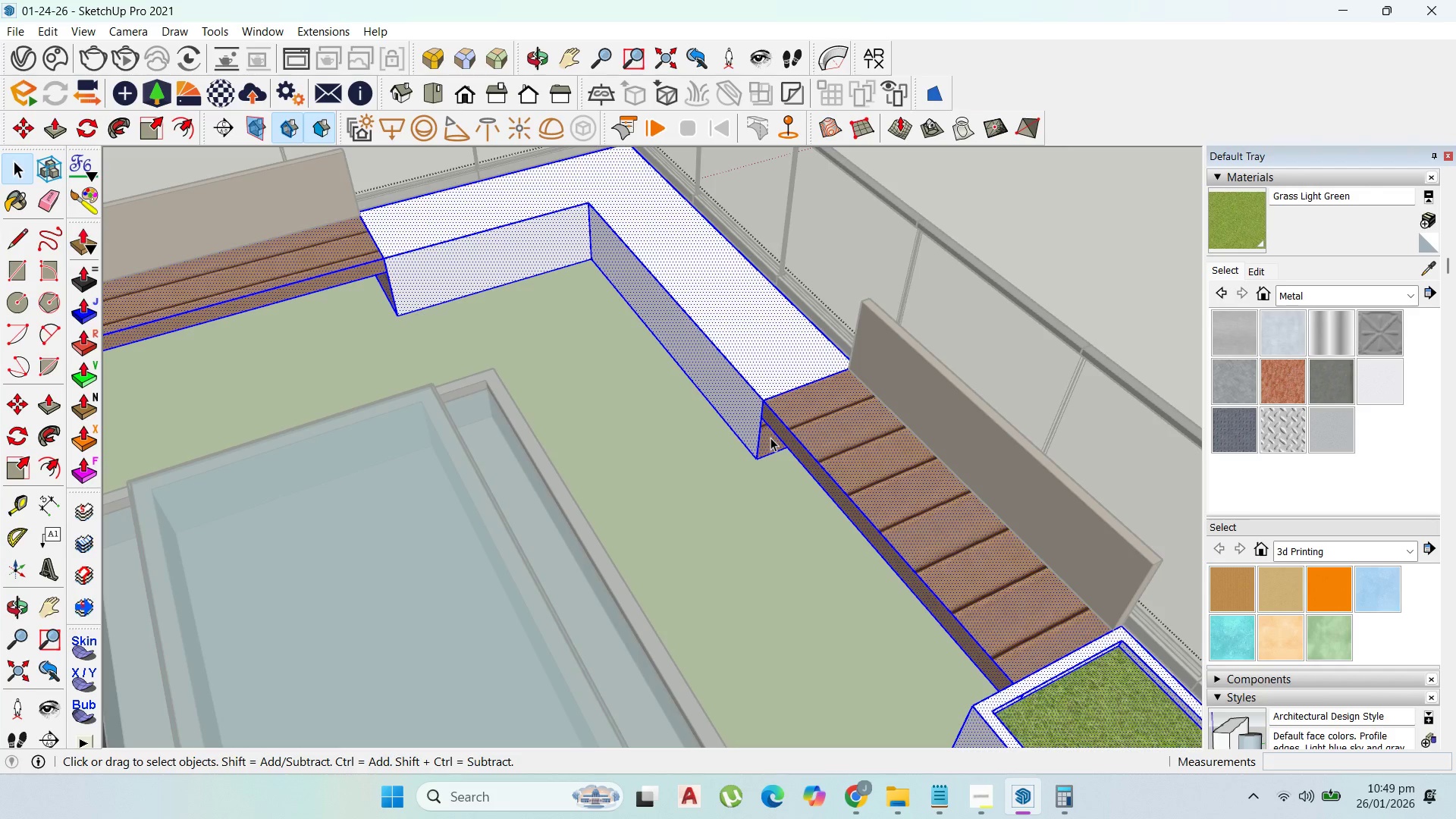 
triple_click([770, 438])
 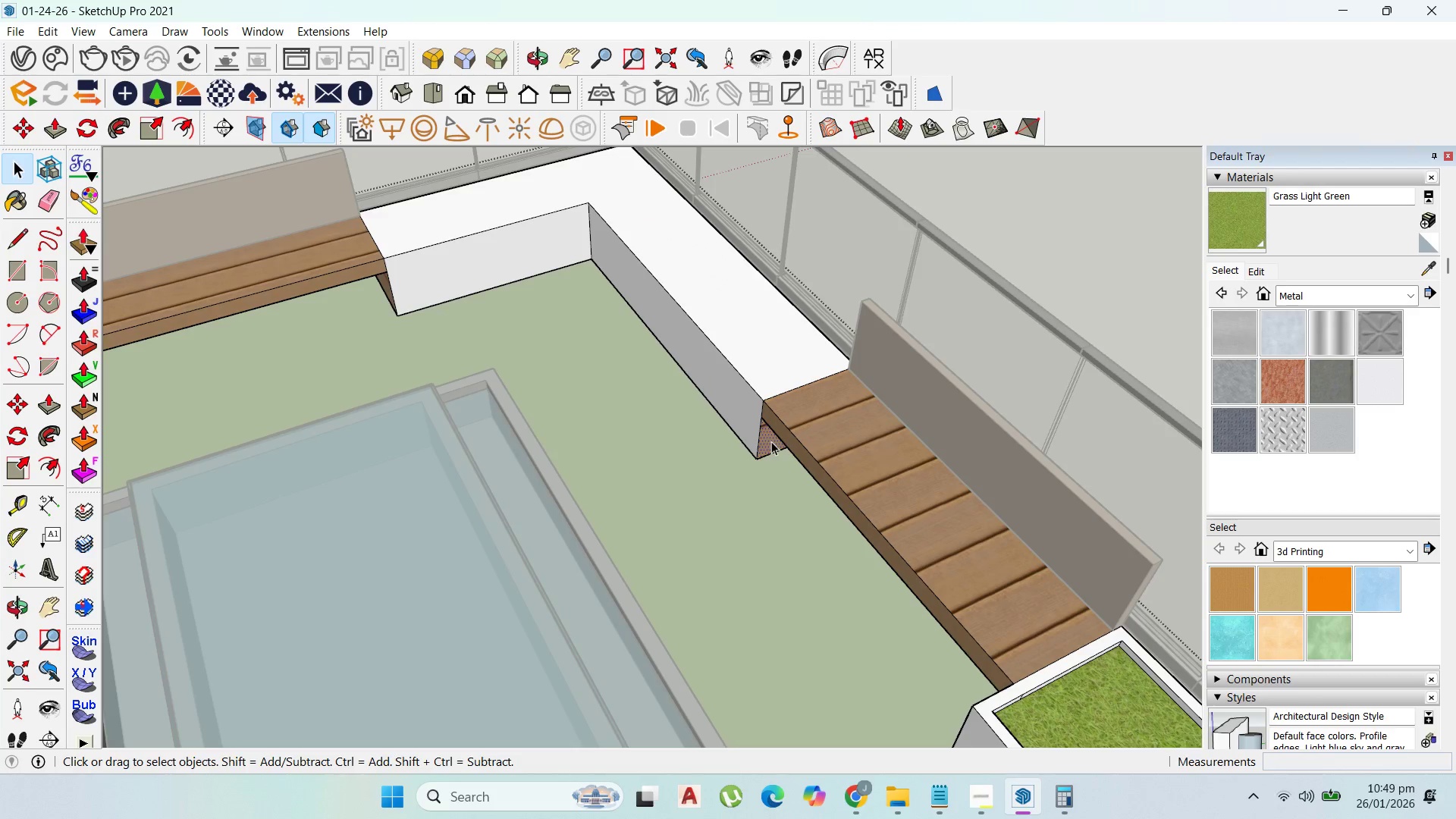 
scroll: coordinate [1054, 400], scroll_direction: down, amount: 2.0
 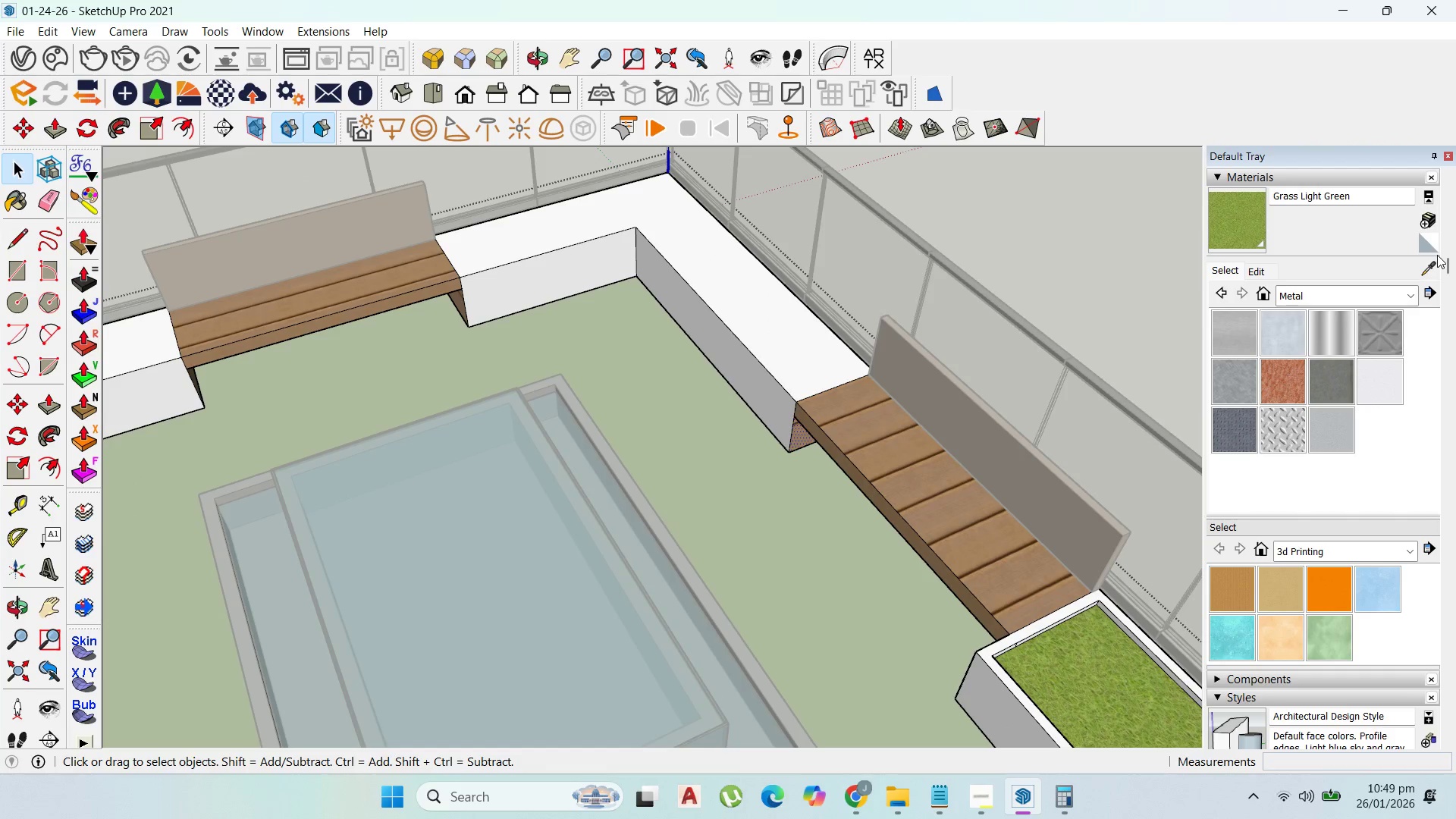 
left_click([1432, 262])
 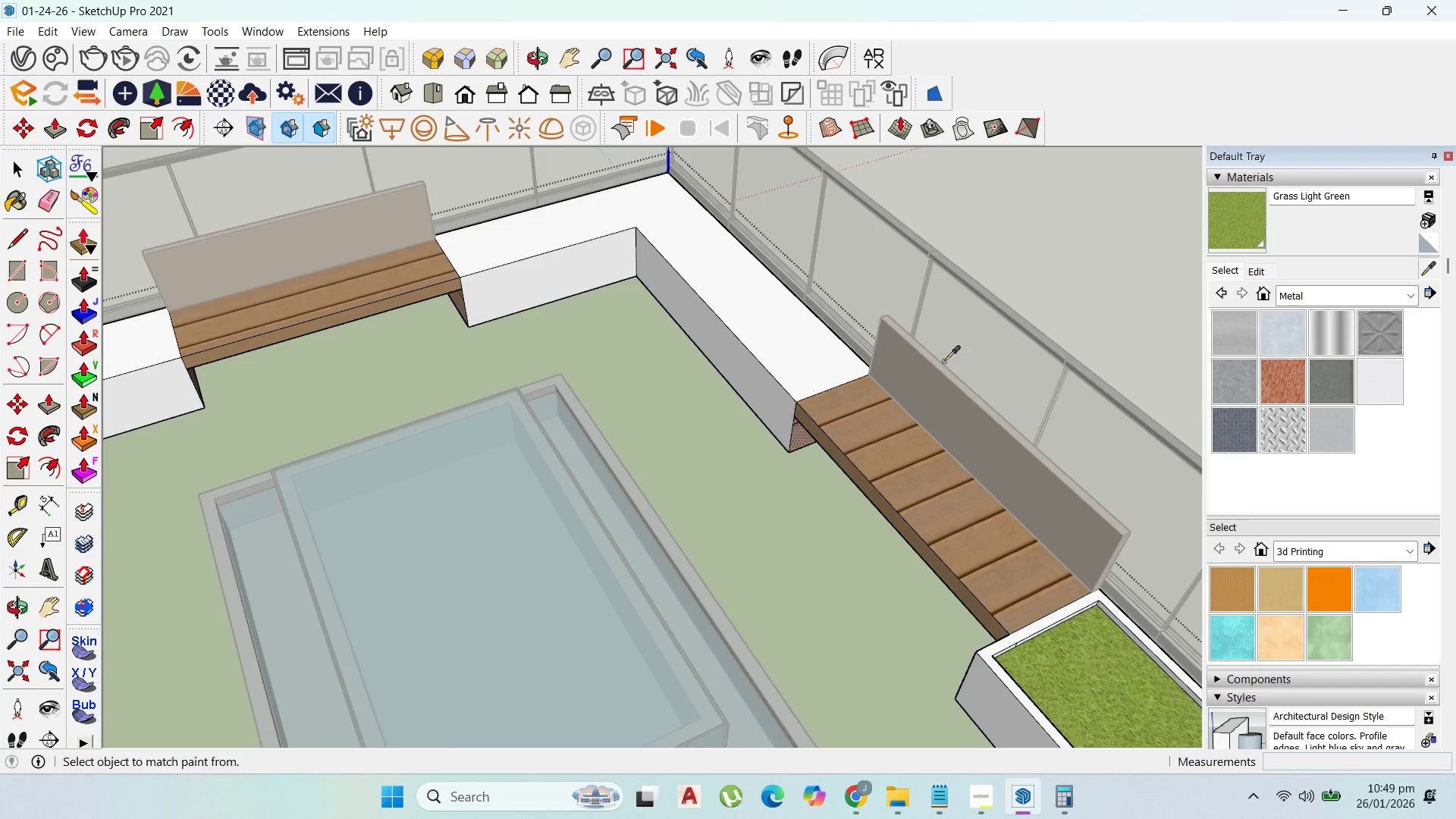 
scroll: coordinate [651, 303], scroll_direction: down, amount: 6.0
 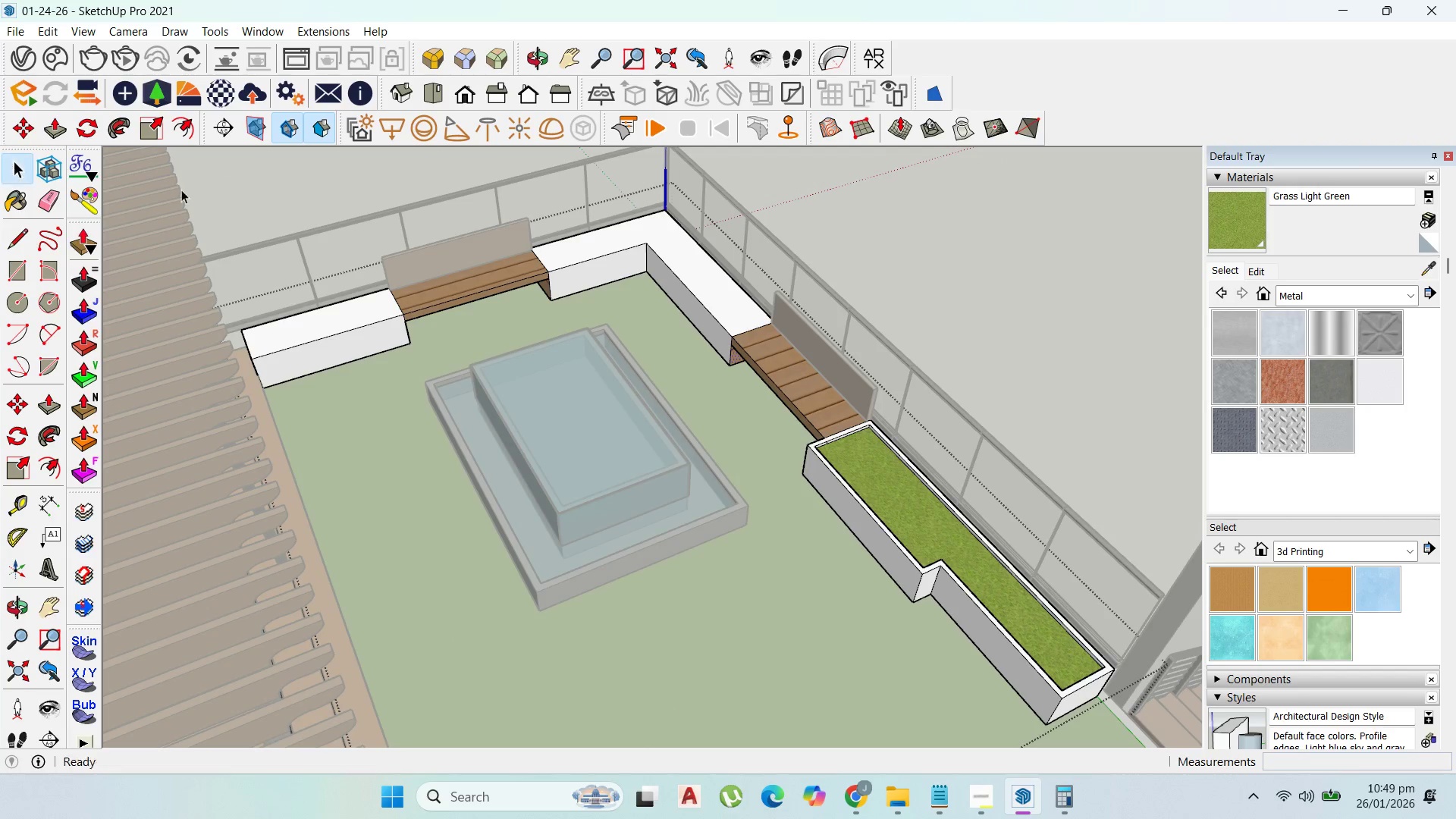 
scroll: coordinate [693, 271], scroll_direction: up, amount: 3.0
 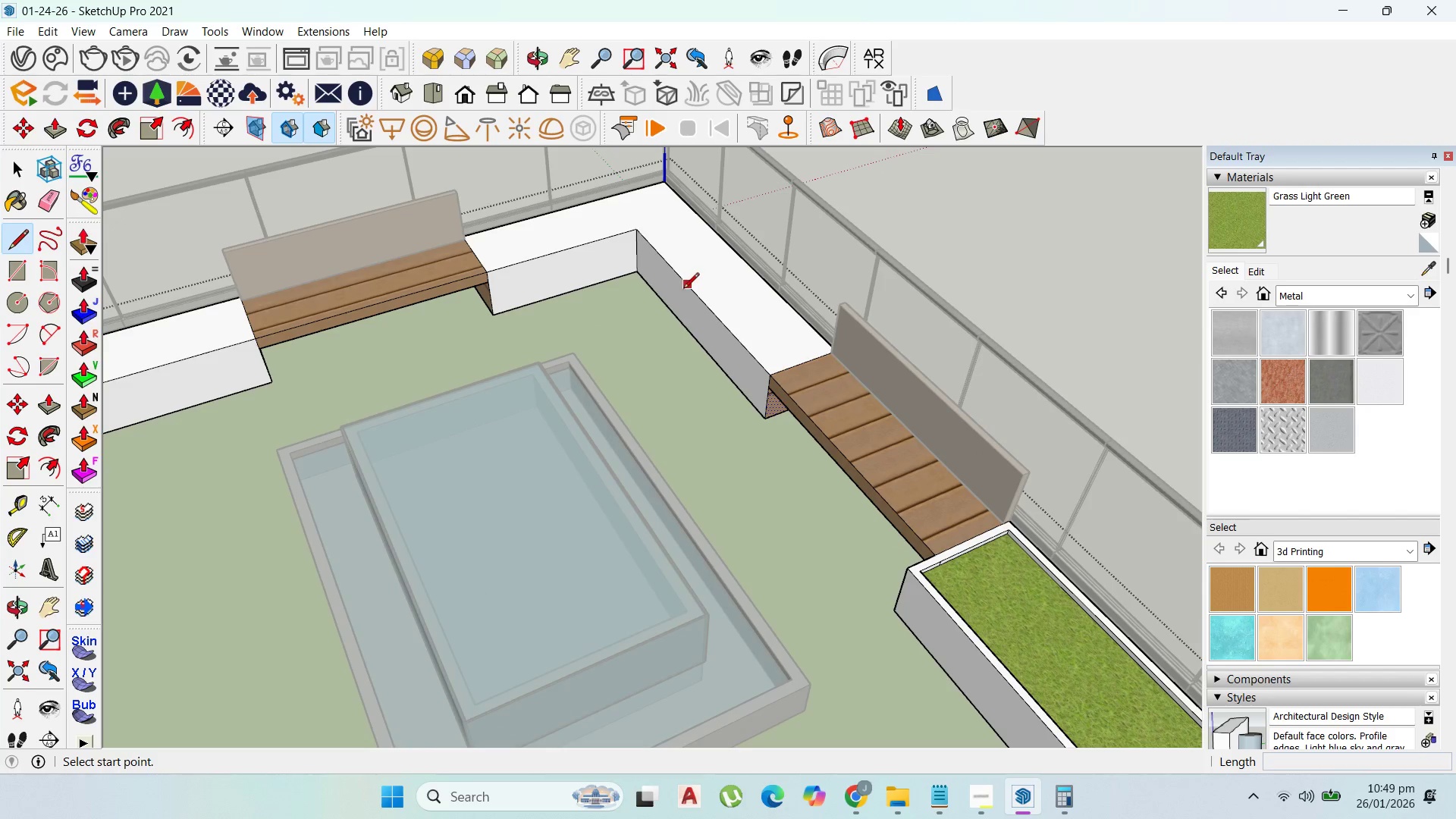 
left_click([689, 290])
 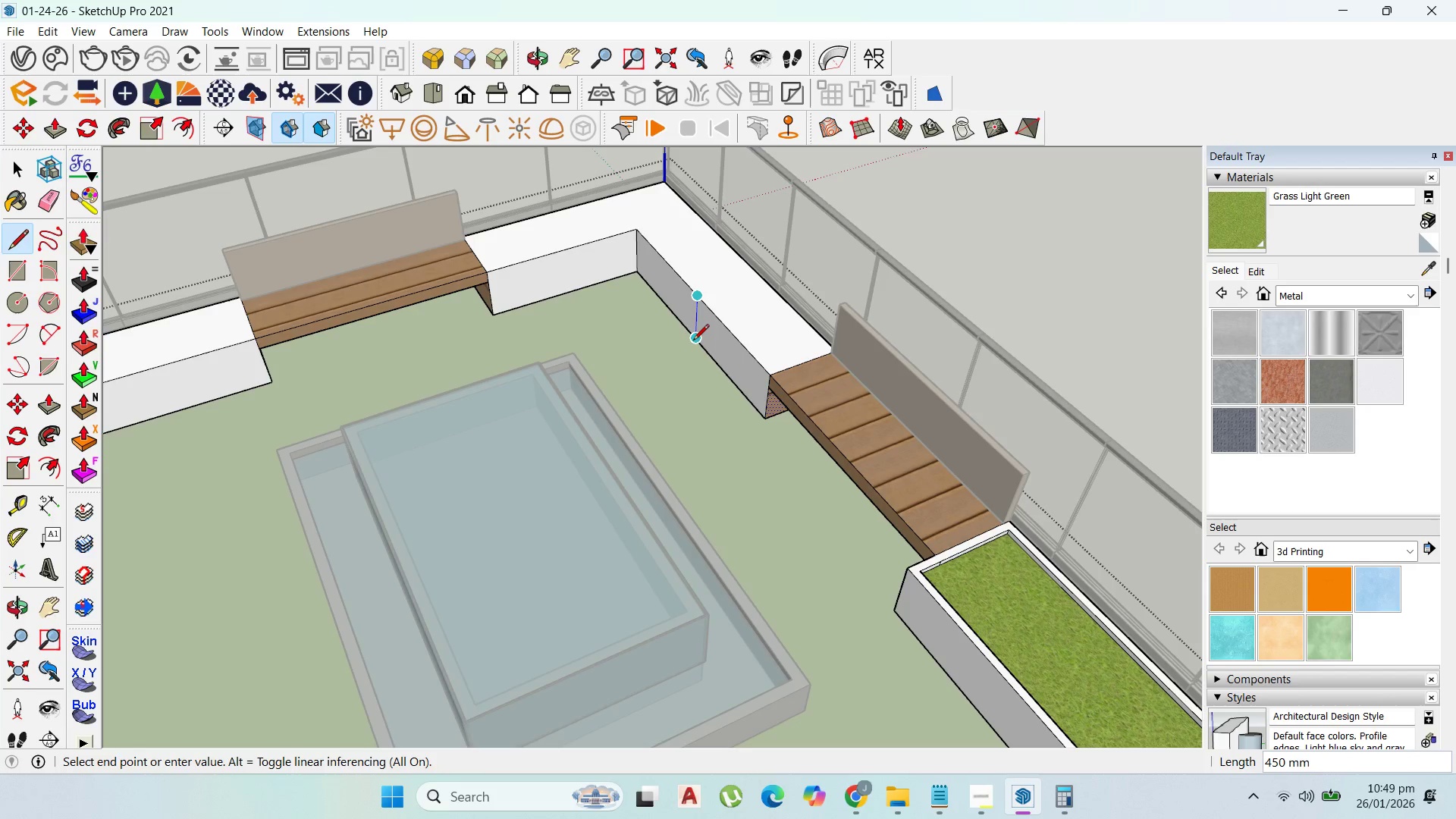 
scroll: coordinate [703, 340], scroll_direction: up, amount: 3.0
 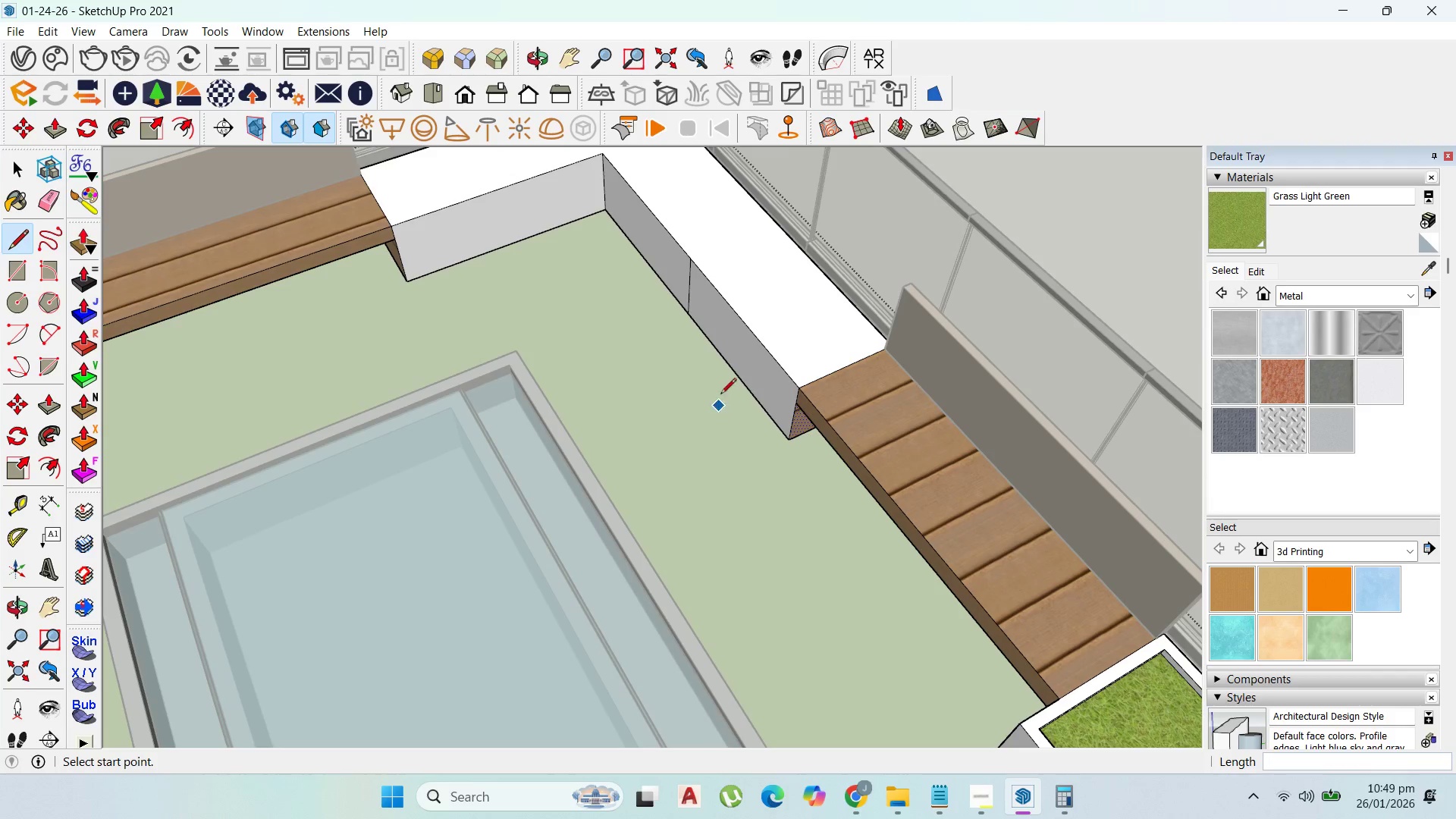 
key(P)
 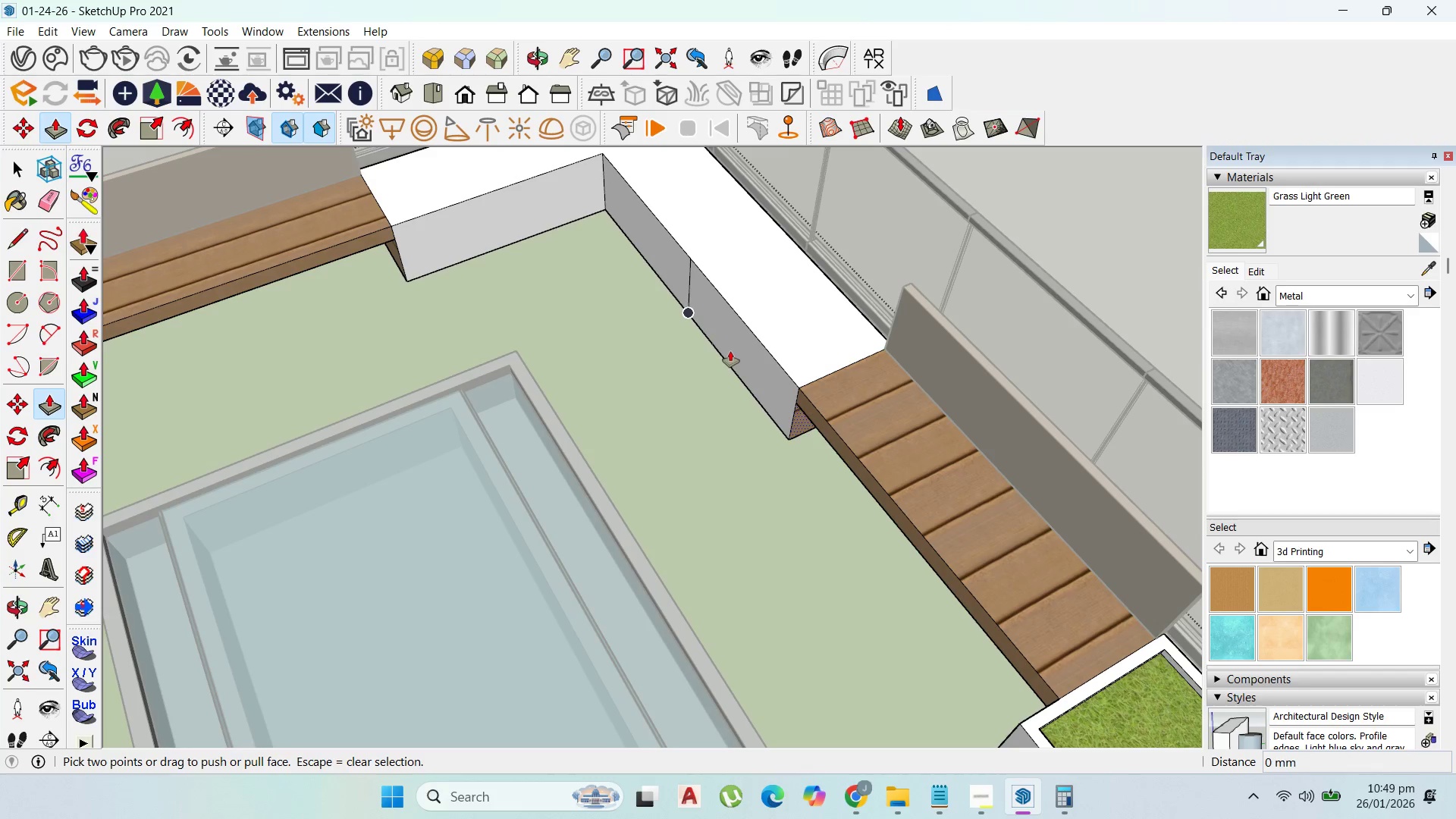 
key(Escape)
 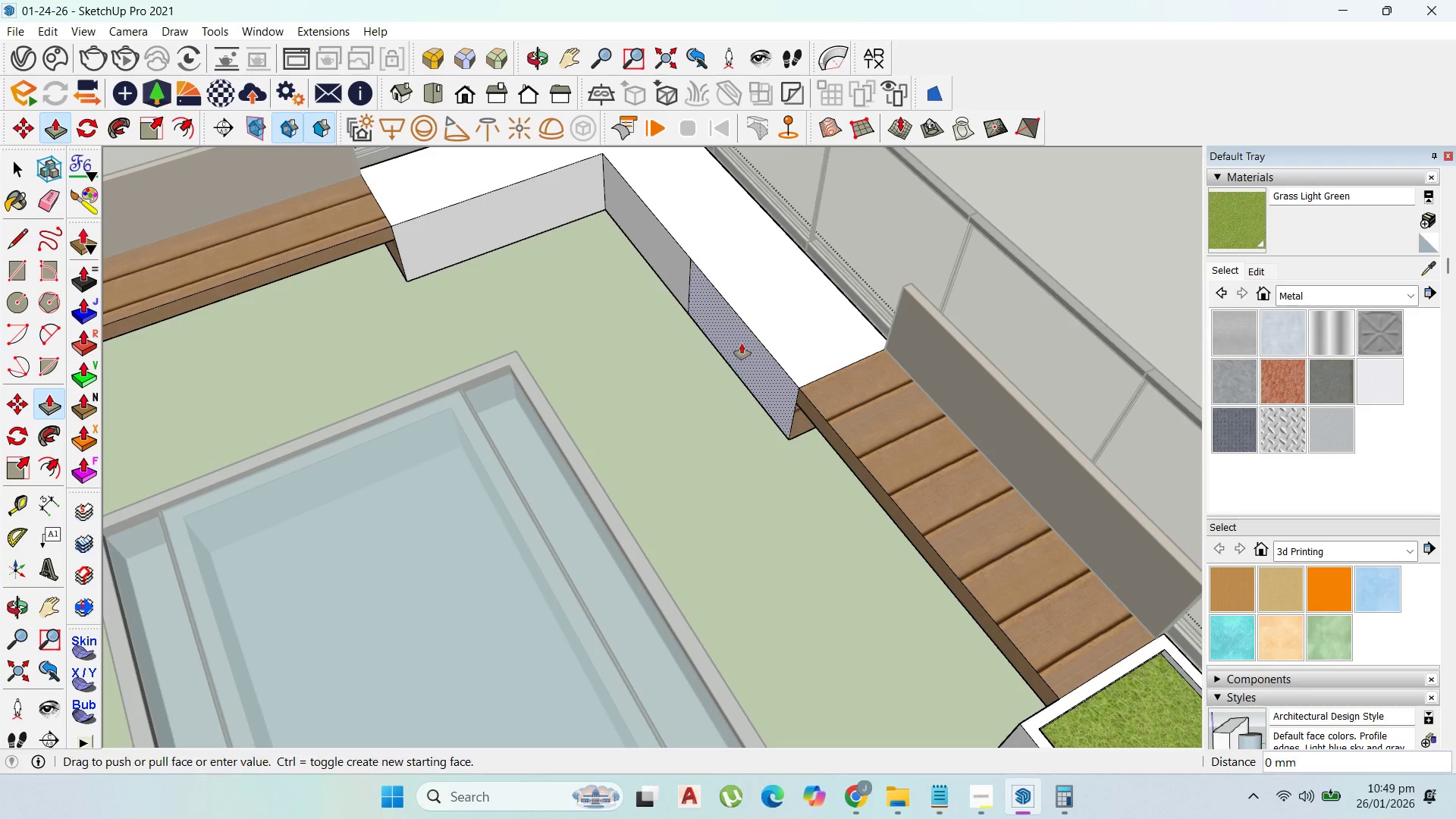 
left_click_drag(start_coordinate=[742, 344], to_coordinate=[729, 350])
 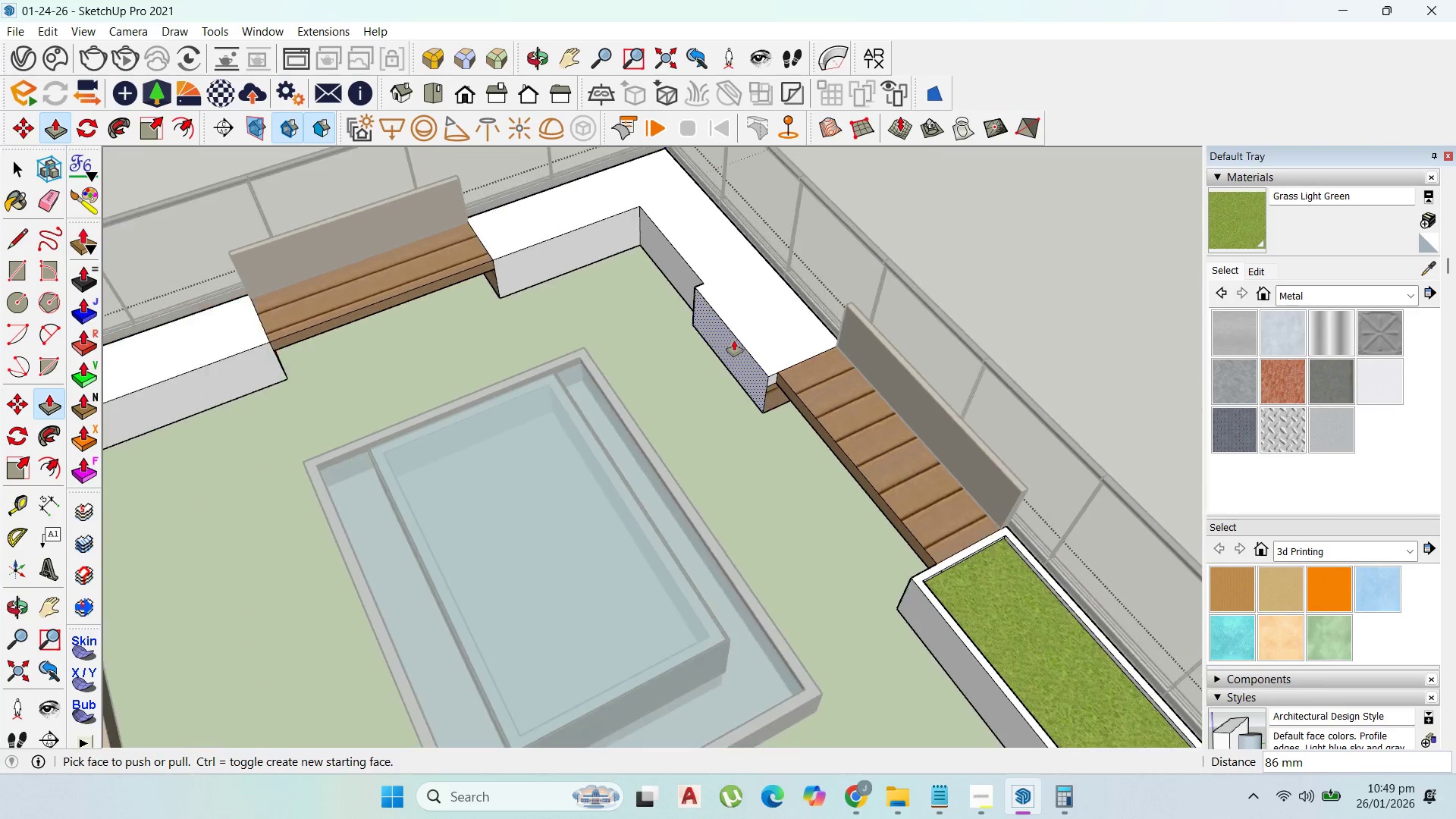 
scroll: coordinate [734, 340], scroll_direction: down, amount: 4.0
 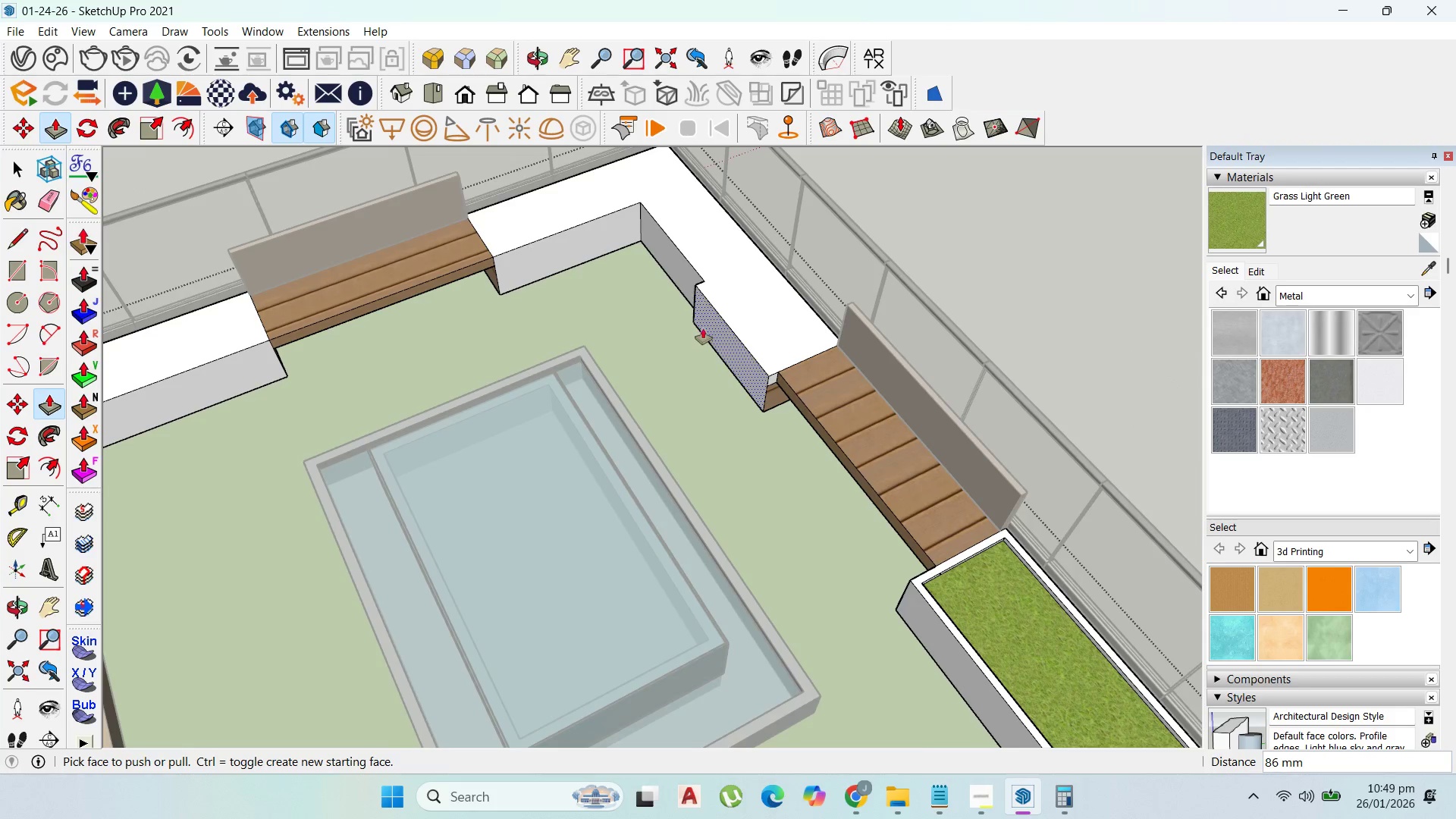 
hold_key(key=ControlLeft, duration=0.52)
 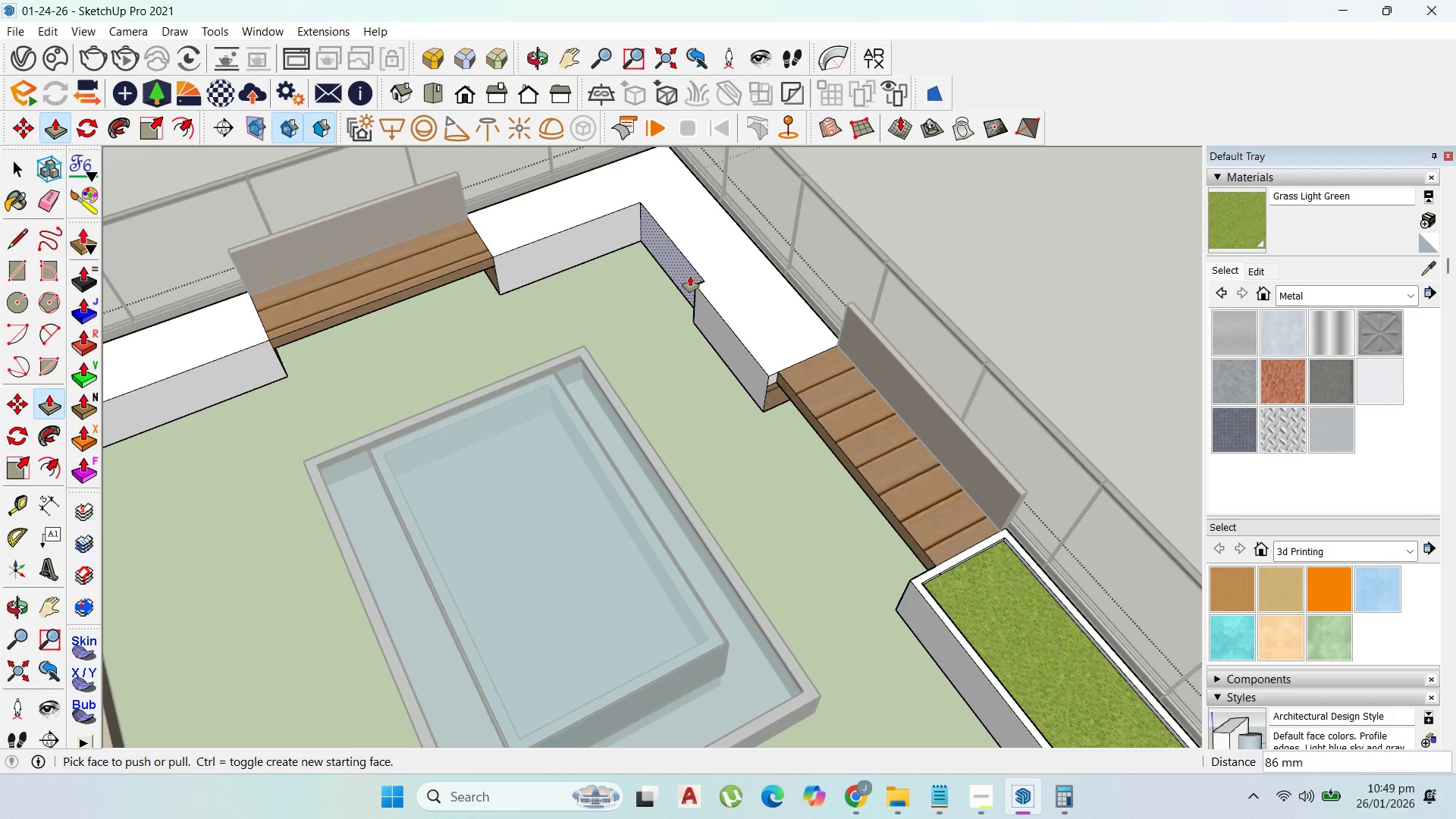 
key(Control+Z)
 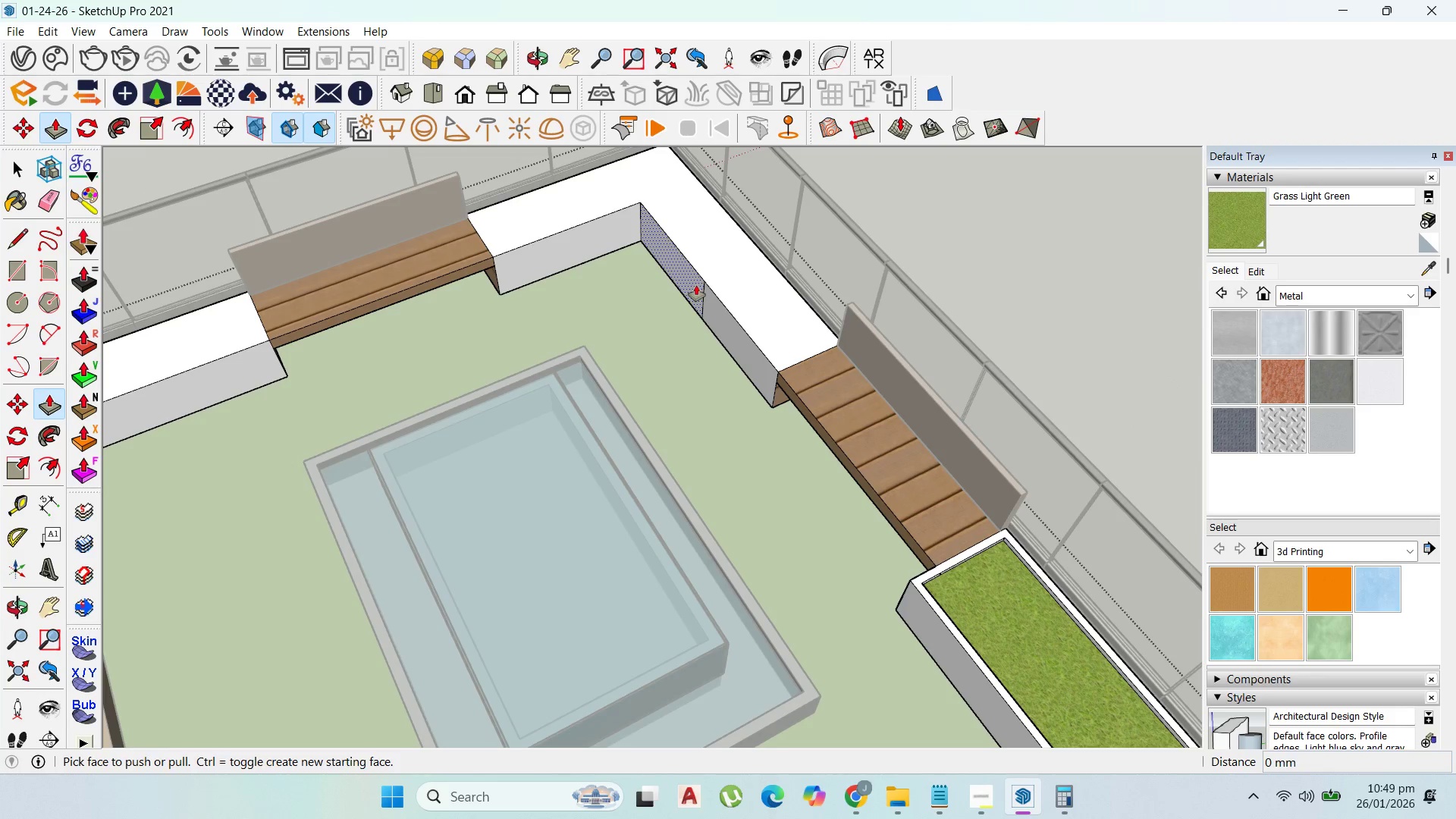 
left_click_drag(start_coordinate=[695, 285], to_coordinate=[672, 283])
 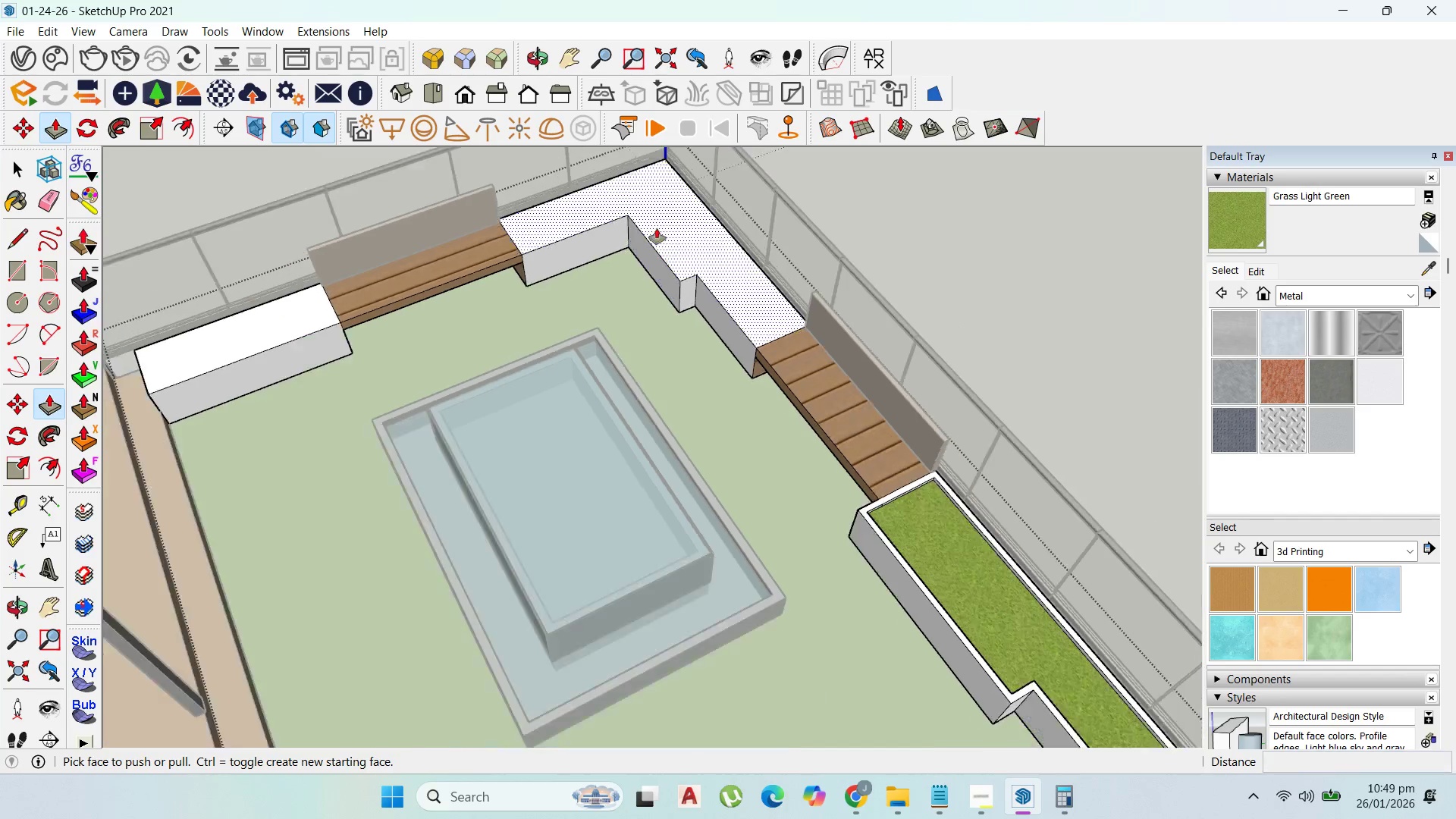 
scroll: coordinate [709, 293], scroll_direction: down, amount: 9.0
 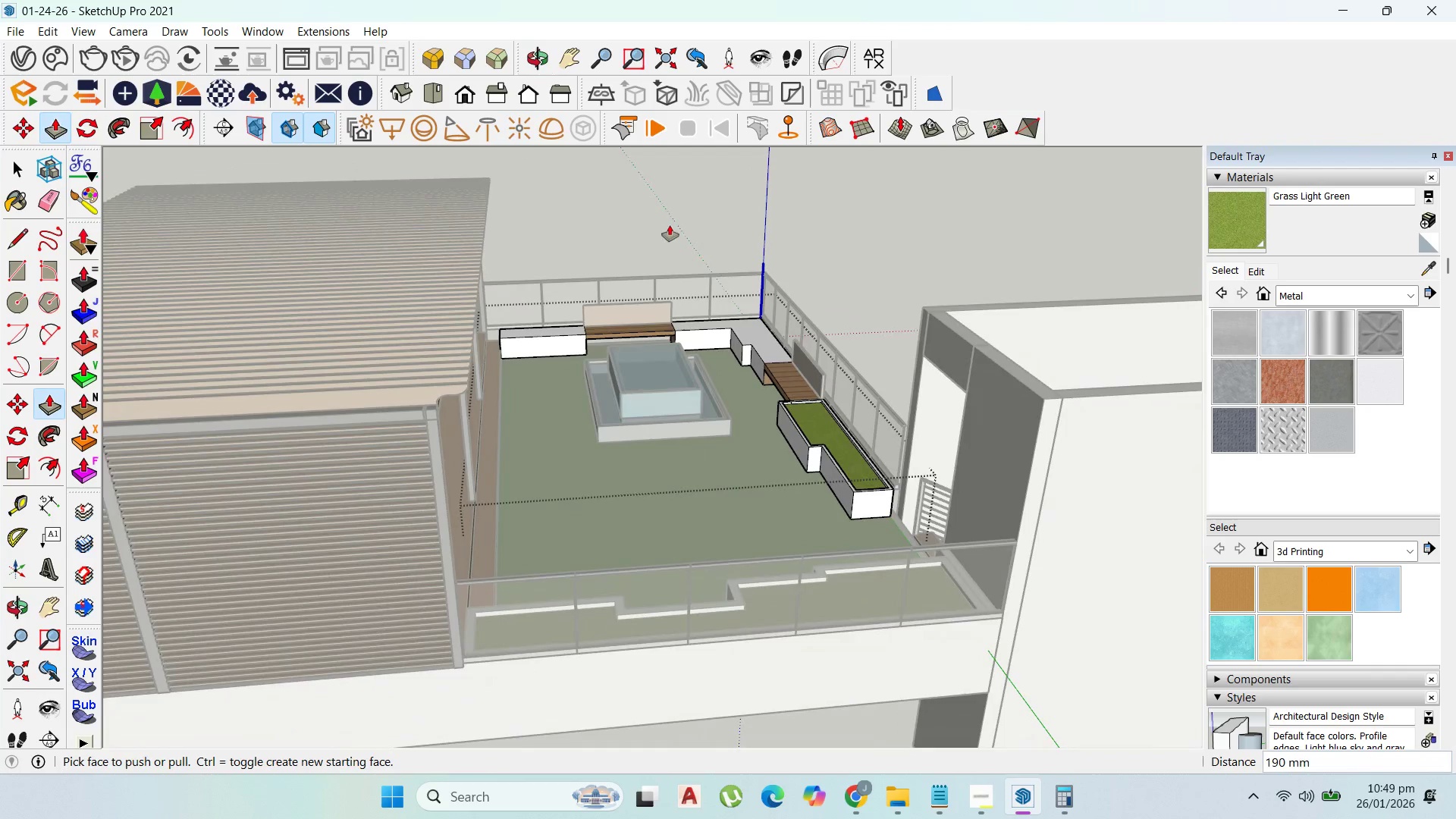 
scroll: coordinate [506, 360], scroll_direction: up, amount: 10.0
 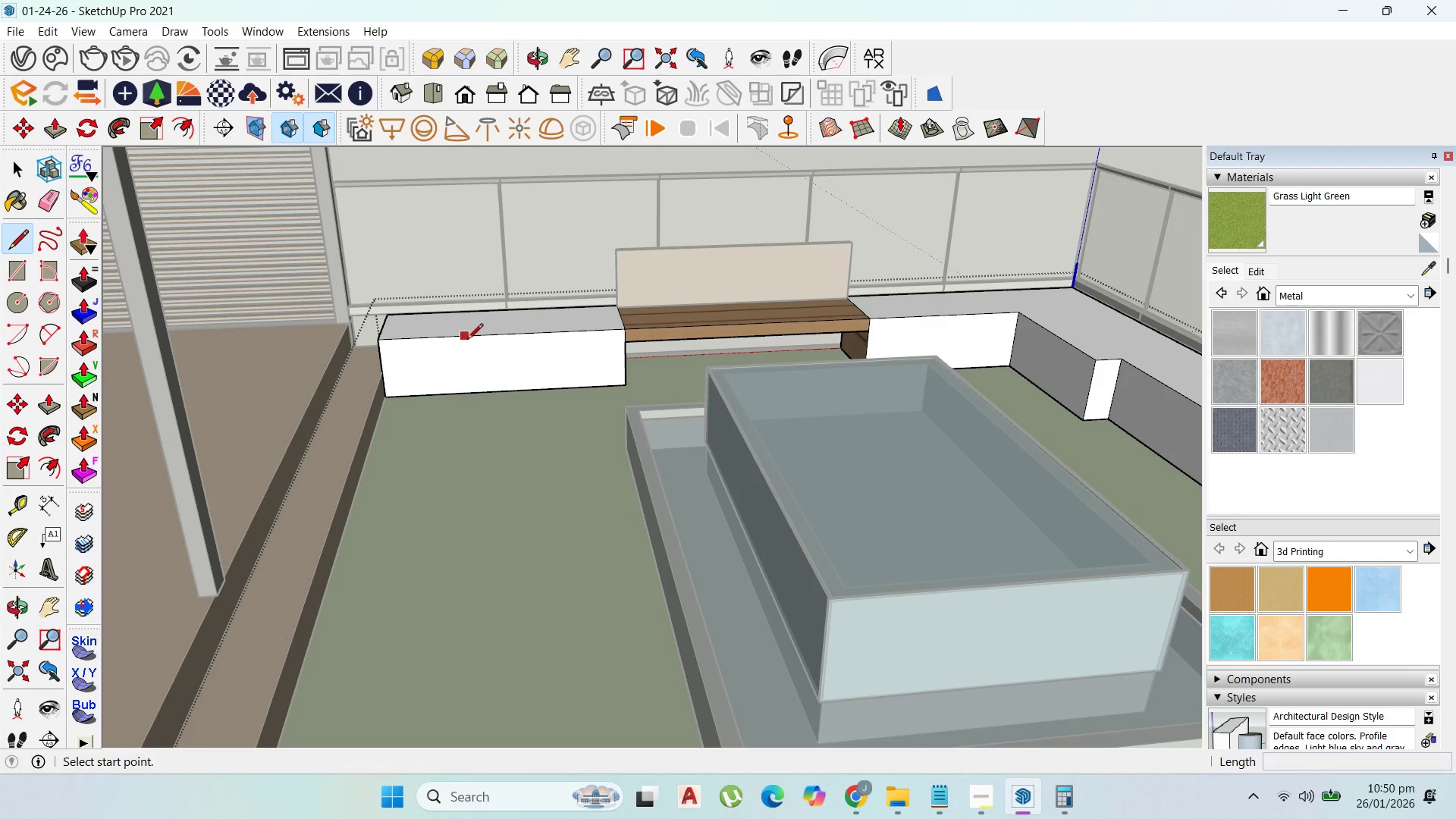 
left_click([468, 340])
 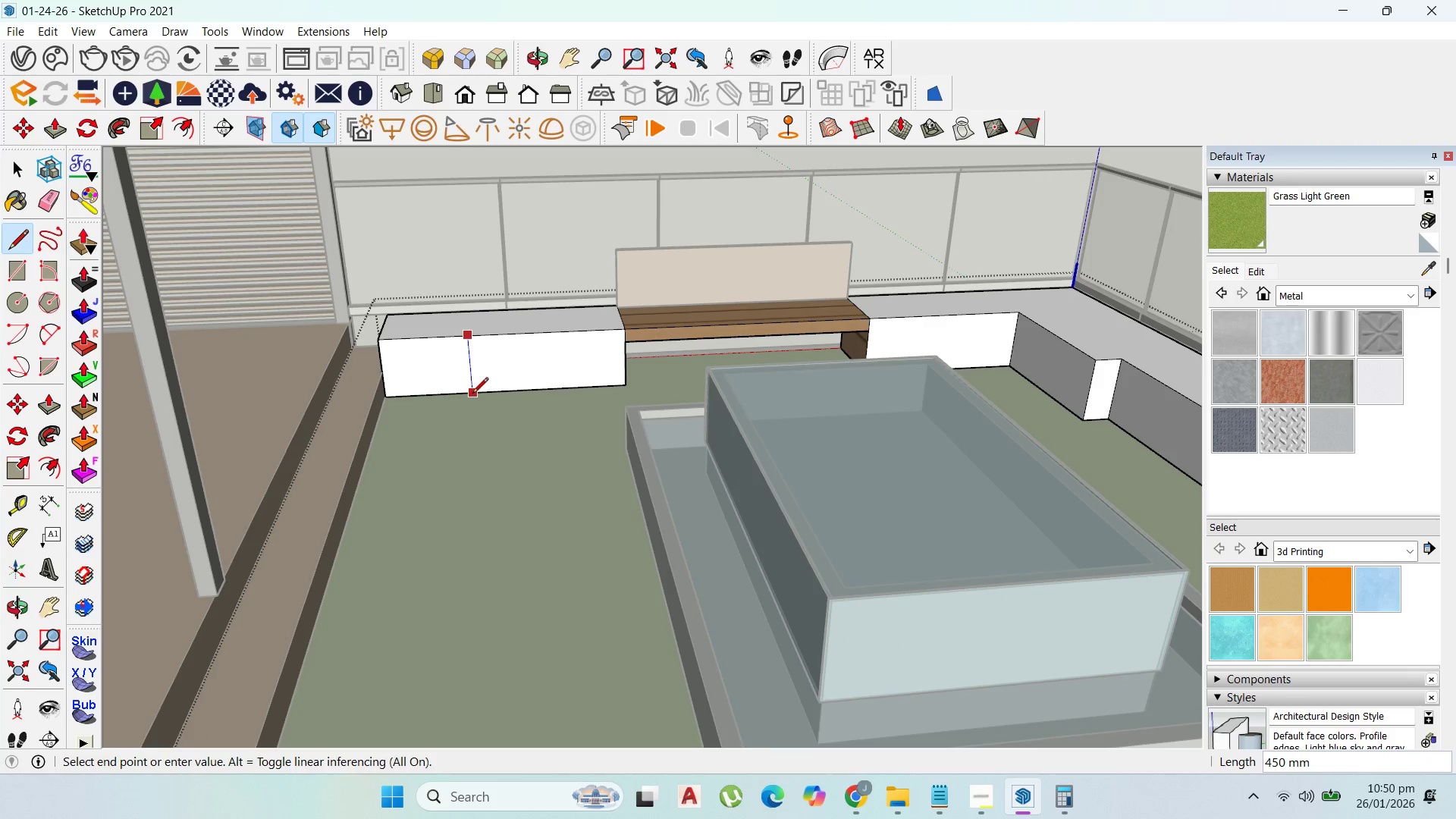 
left_click([472, 394])
 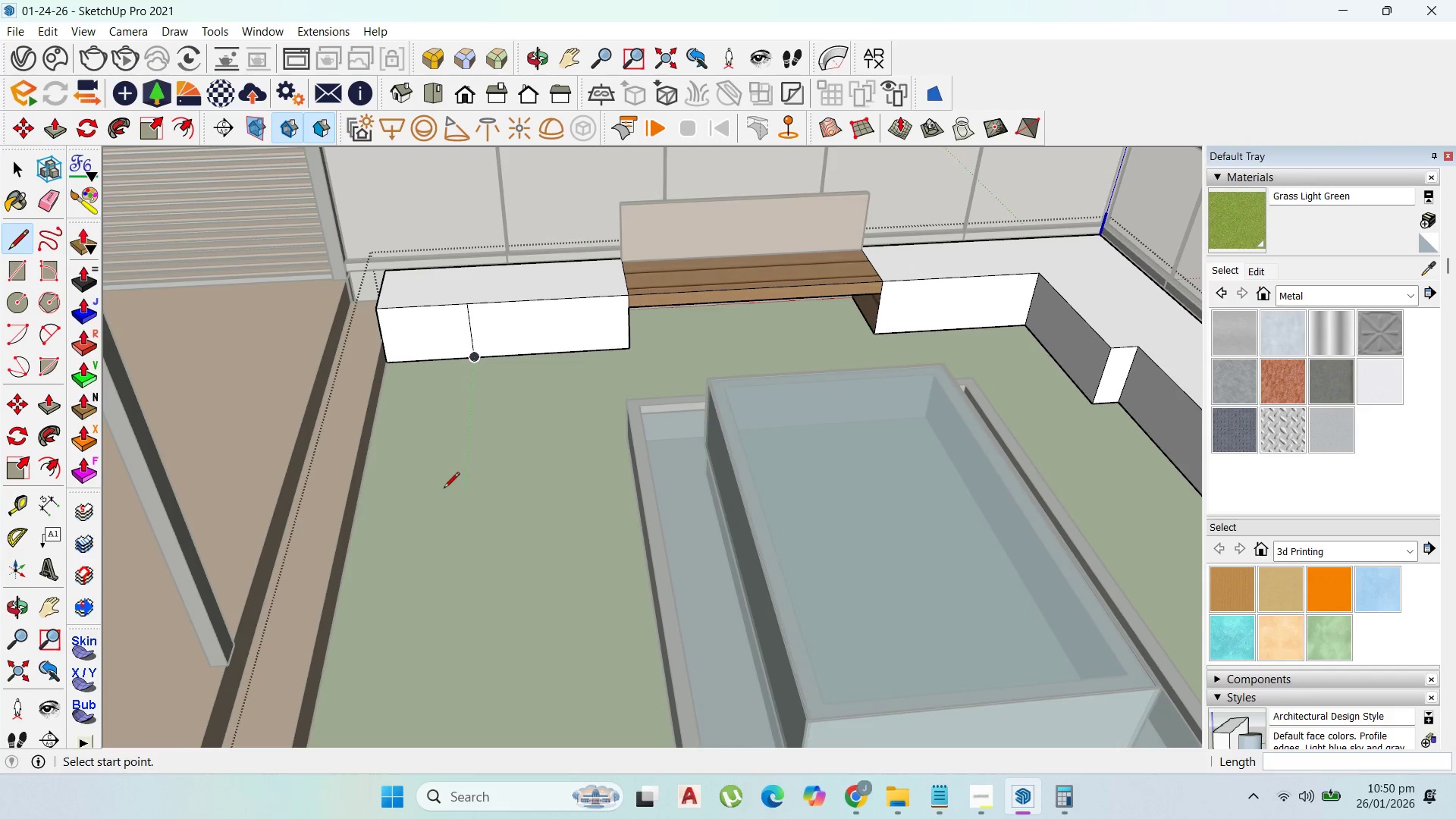 
key(P)
 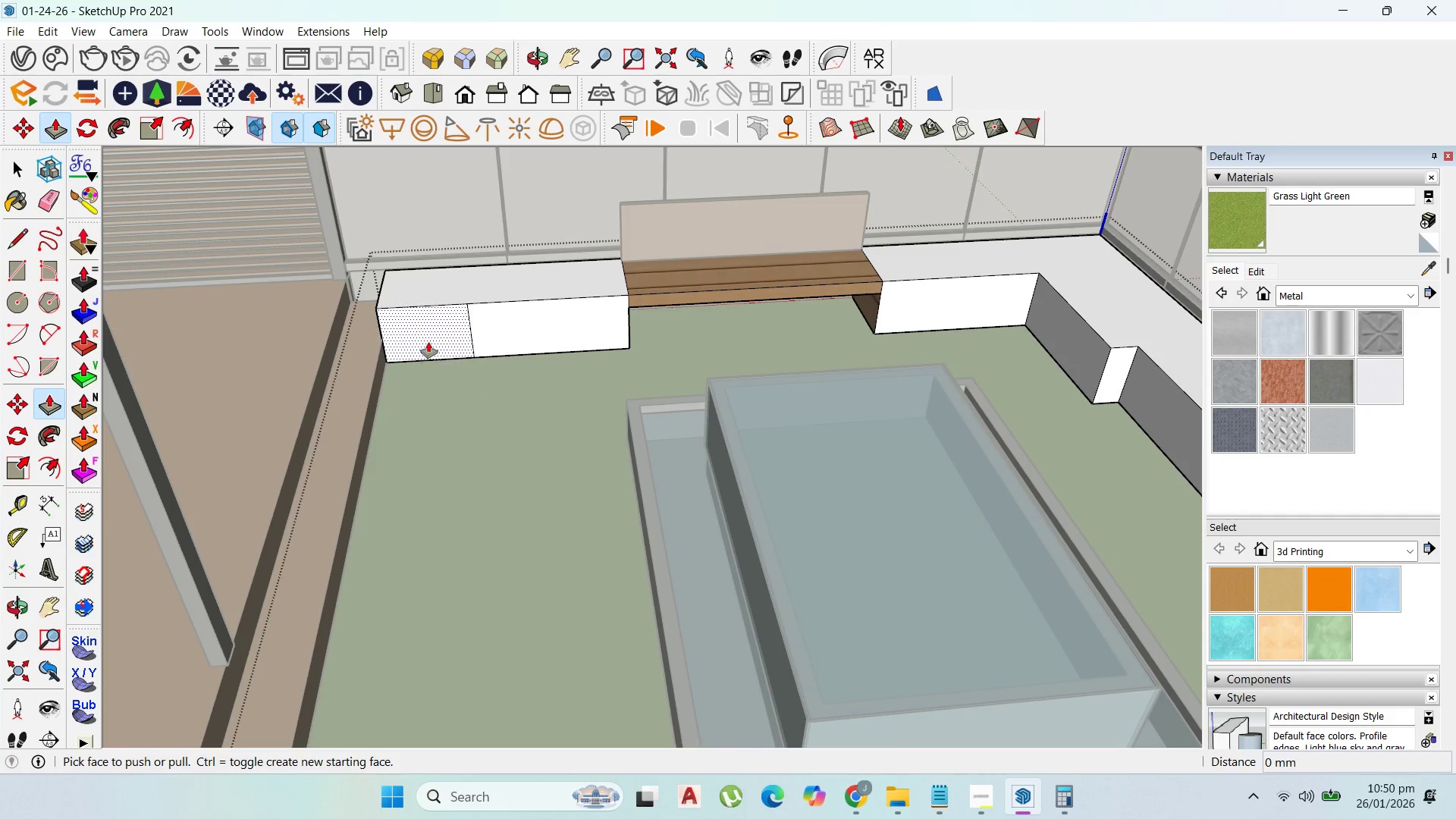 
left_click_drag(start_coordinate=[428, 340], to_coordinate=[426, 356])
 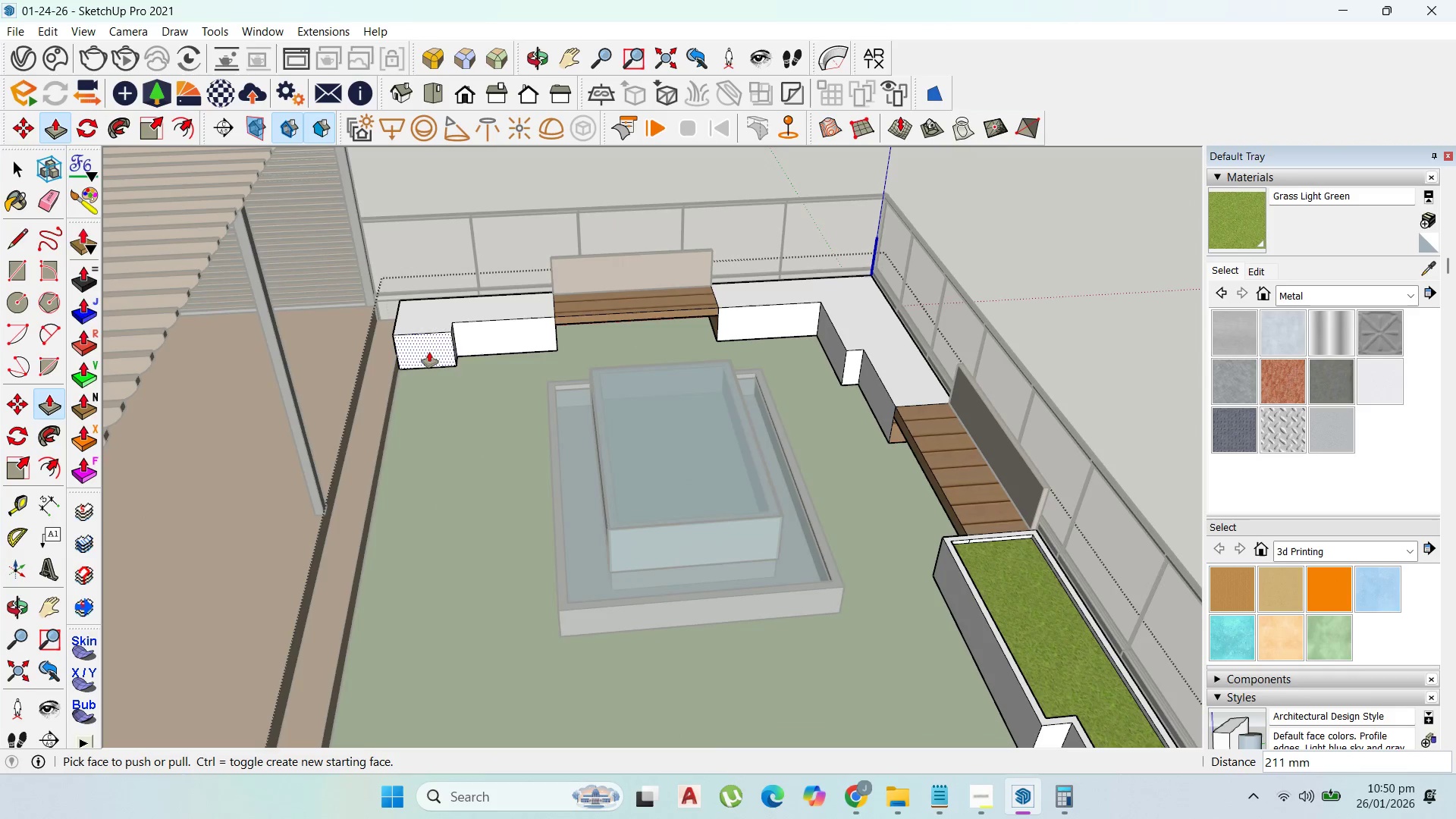 
scroll: coordinate [634, 397], scroll_direction: down, amount: 9.0
 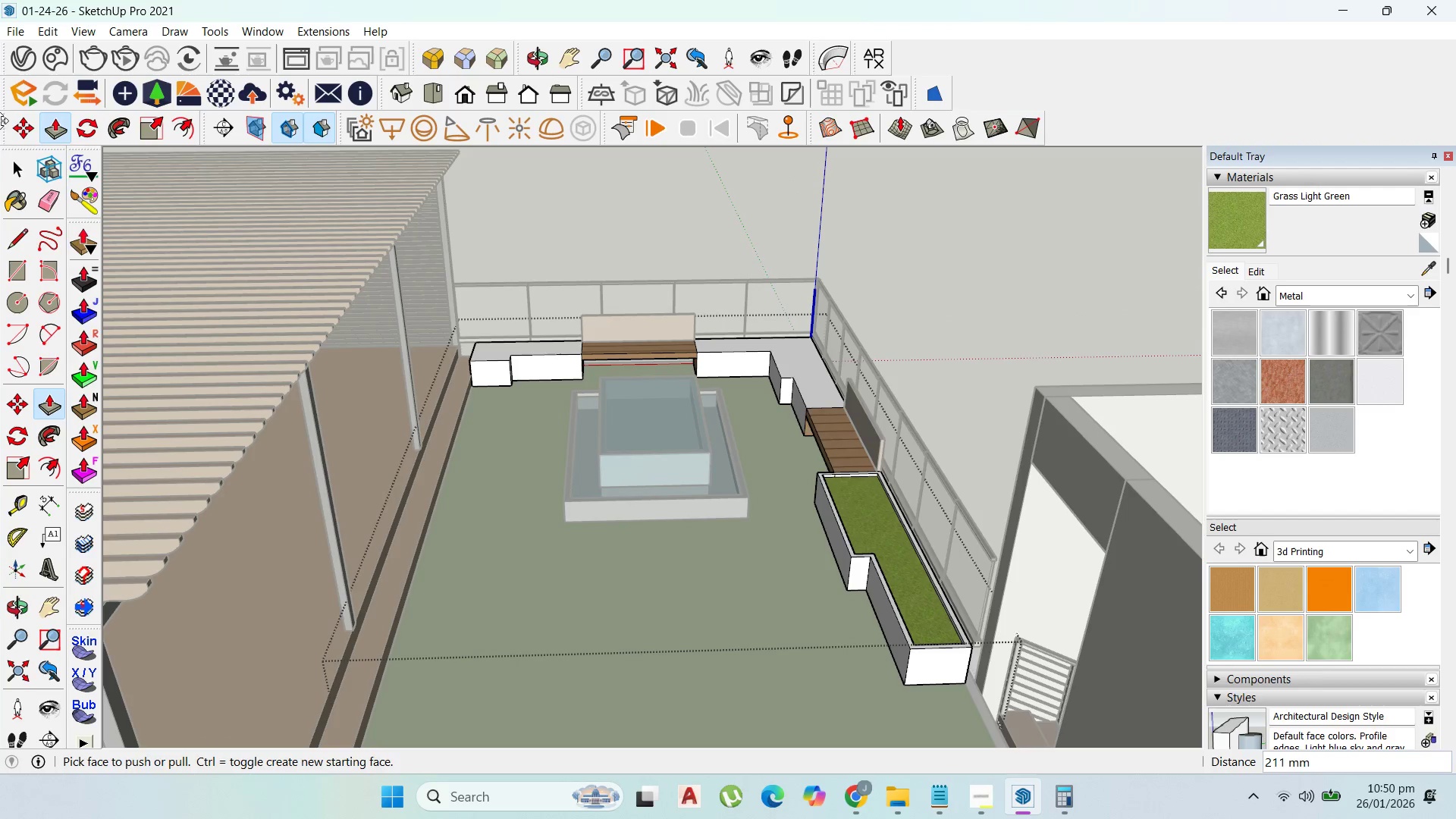 
left_click([9, 162])
 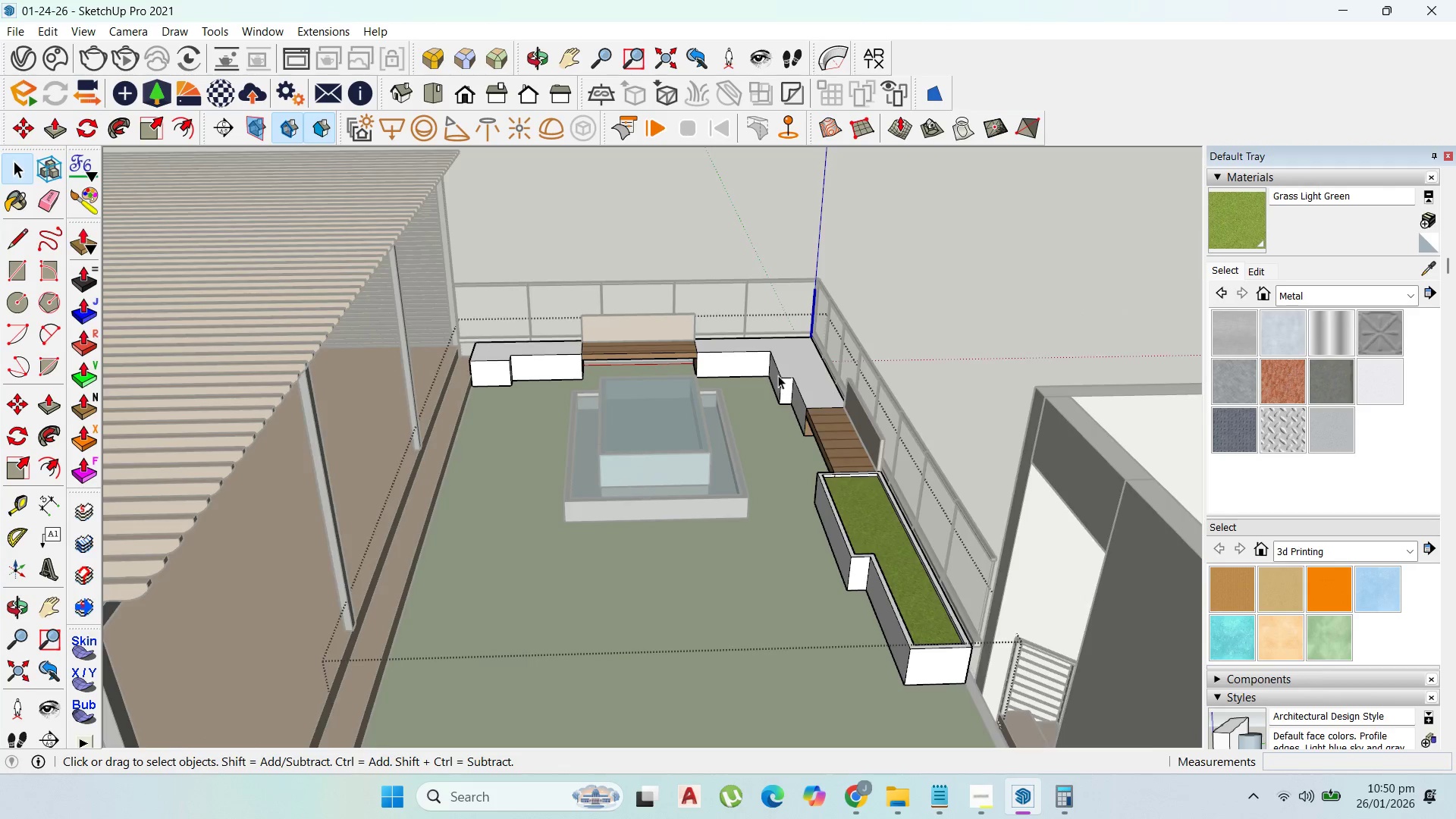 
left_click([795, 360])
 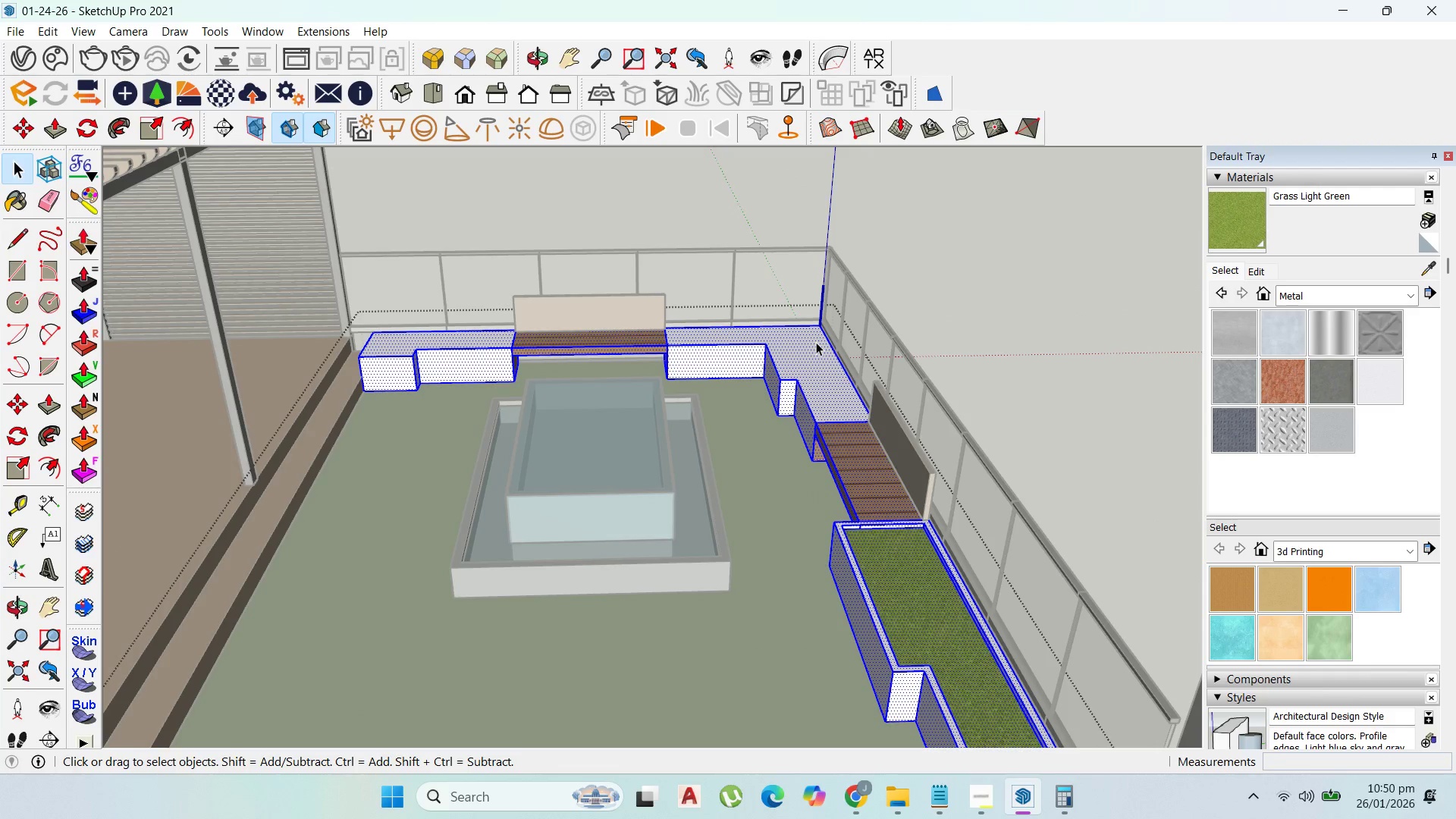 
scroll: coordinate [784, 372], scroll_direction: up, amount: 3.0
 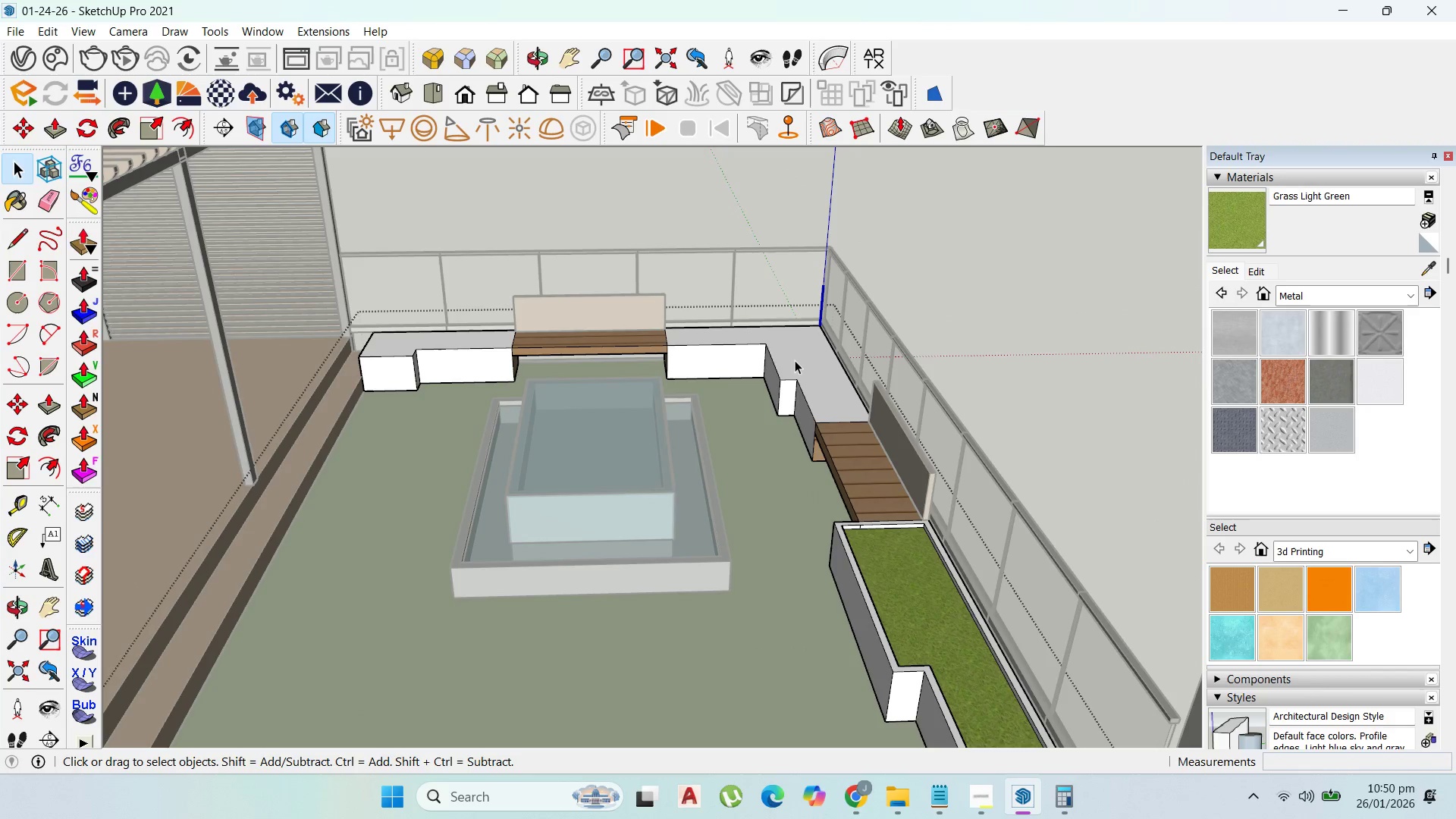 
left_click([816, 342])
 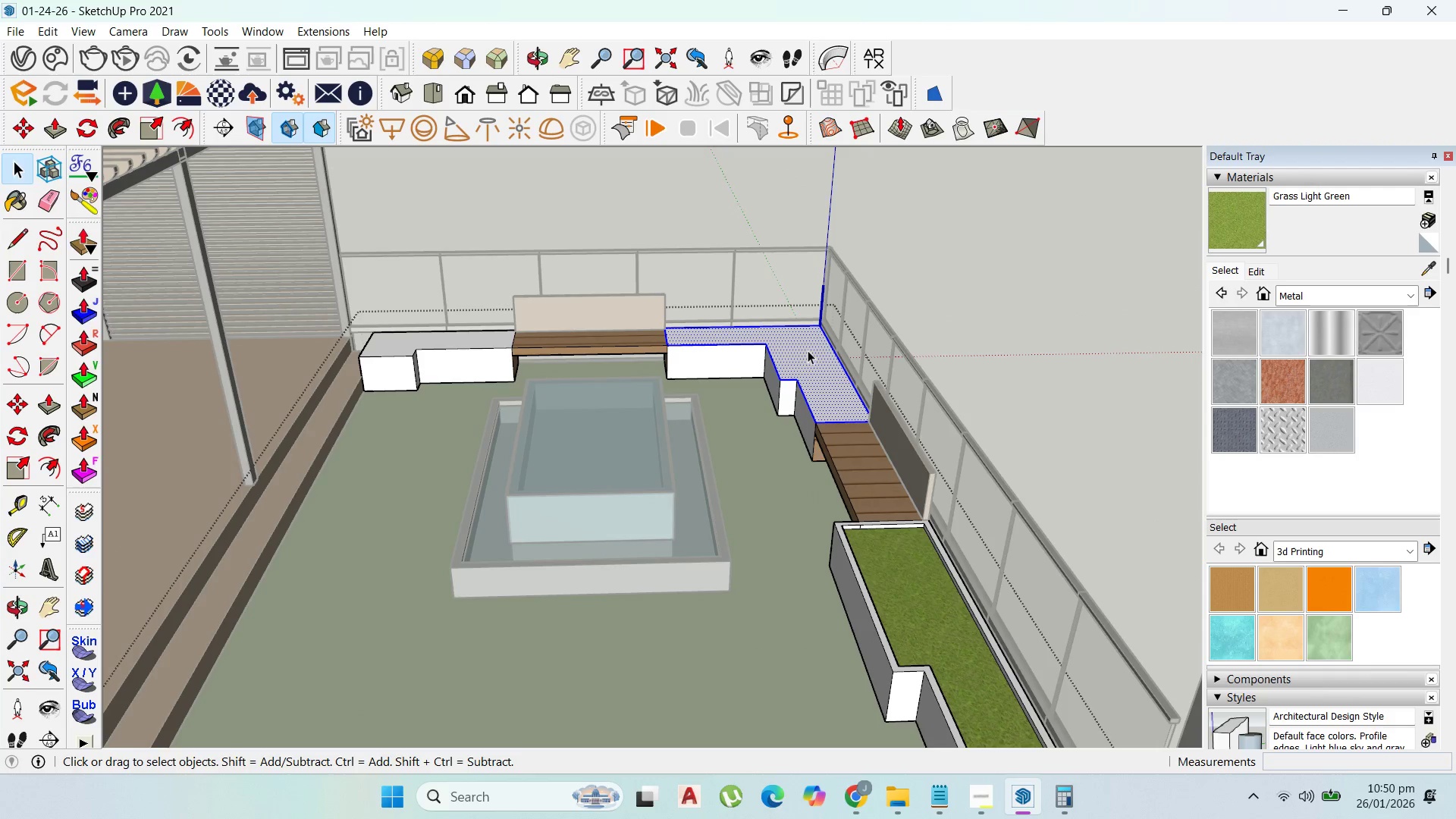 
scroll: coordinate [805, 366], scroll_direction: up, amount: 5.0
 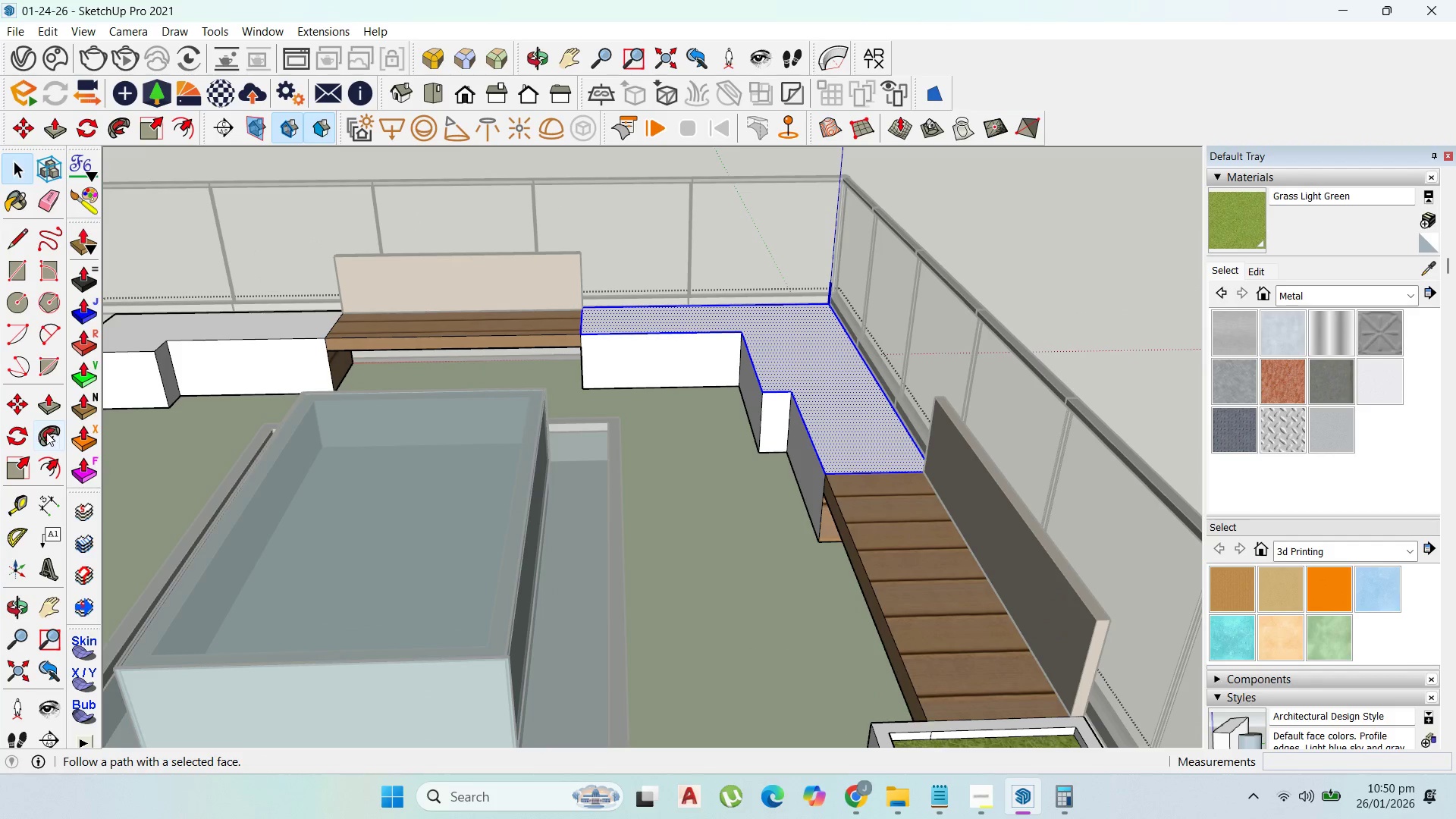 
left_click([52, 471])
 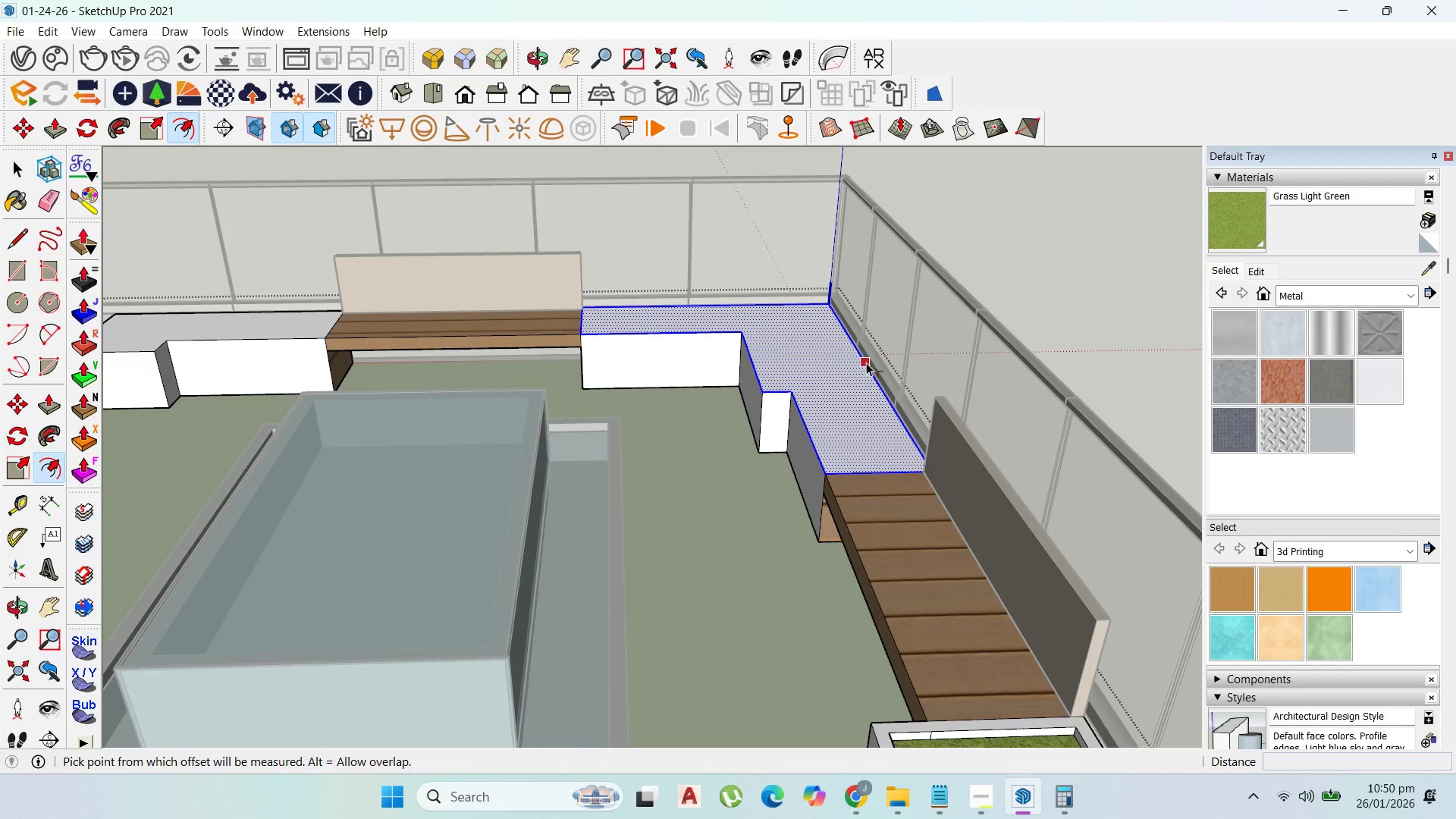 
scroll: coordinate [864, 377], scroll_direction: up, amount: 4.0
 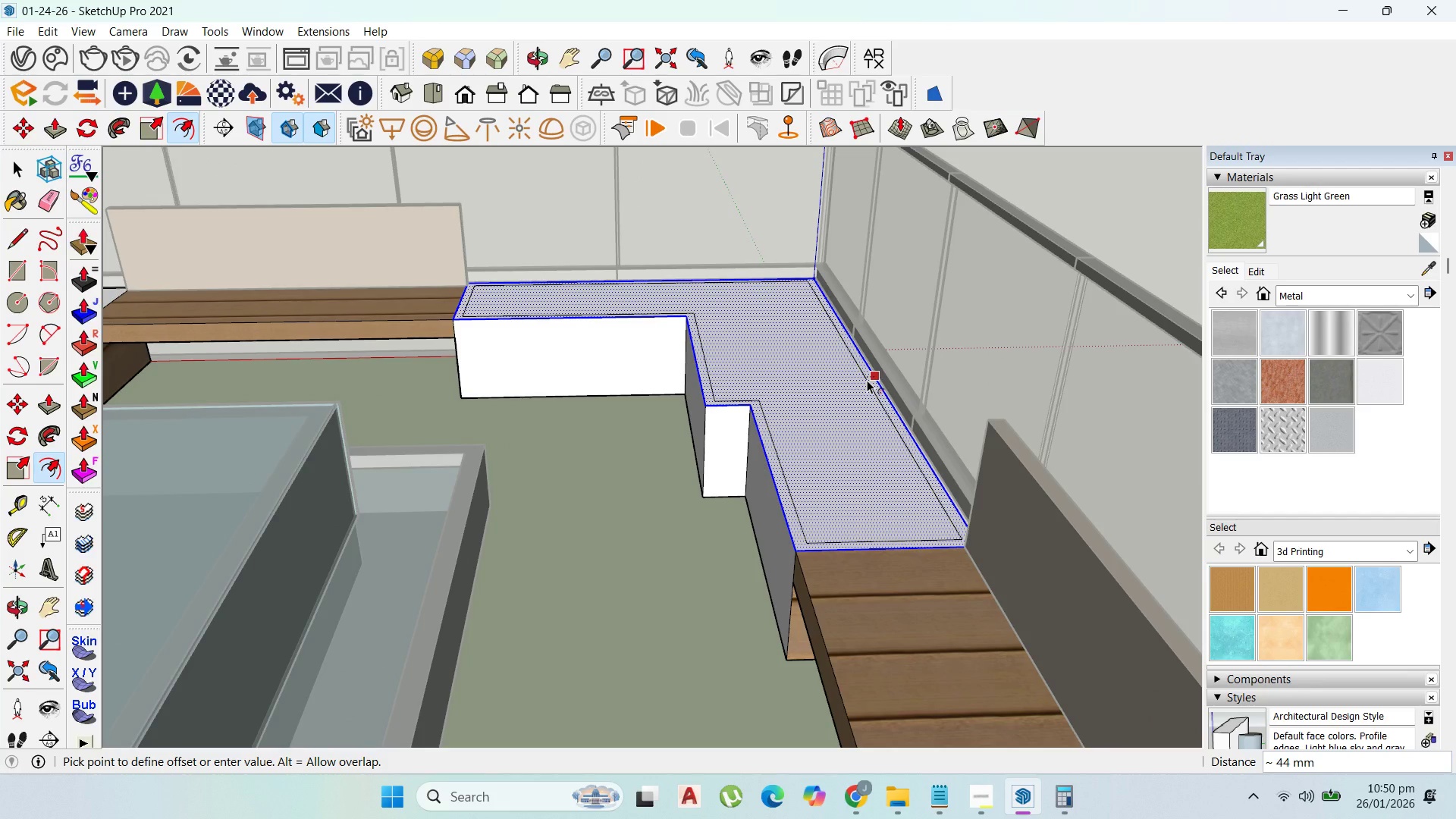 
scroll: coordinate [770, 276], scroll_direction: down, amount: 8.0
 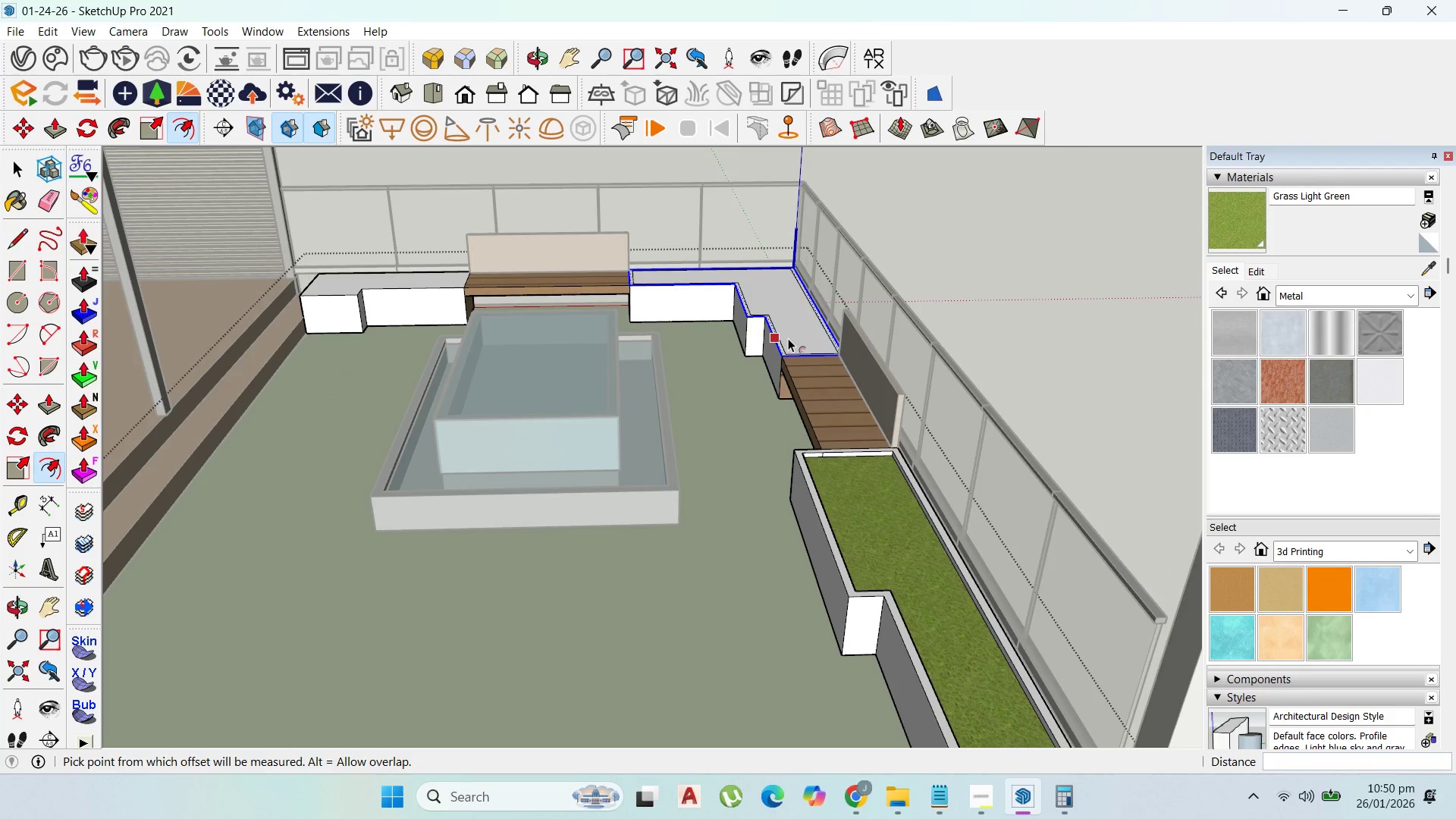 
scroll: coordinate [789, 338], scroll_direction: up, amount: 1.0
 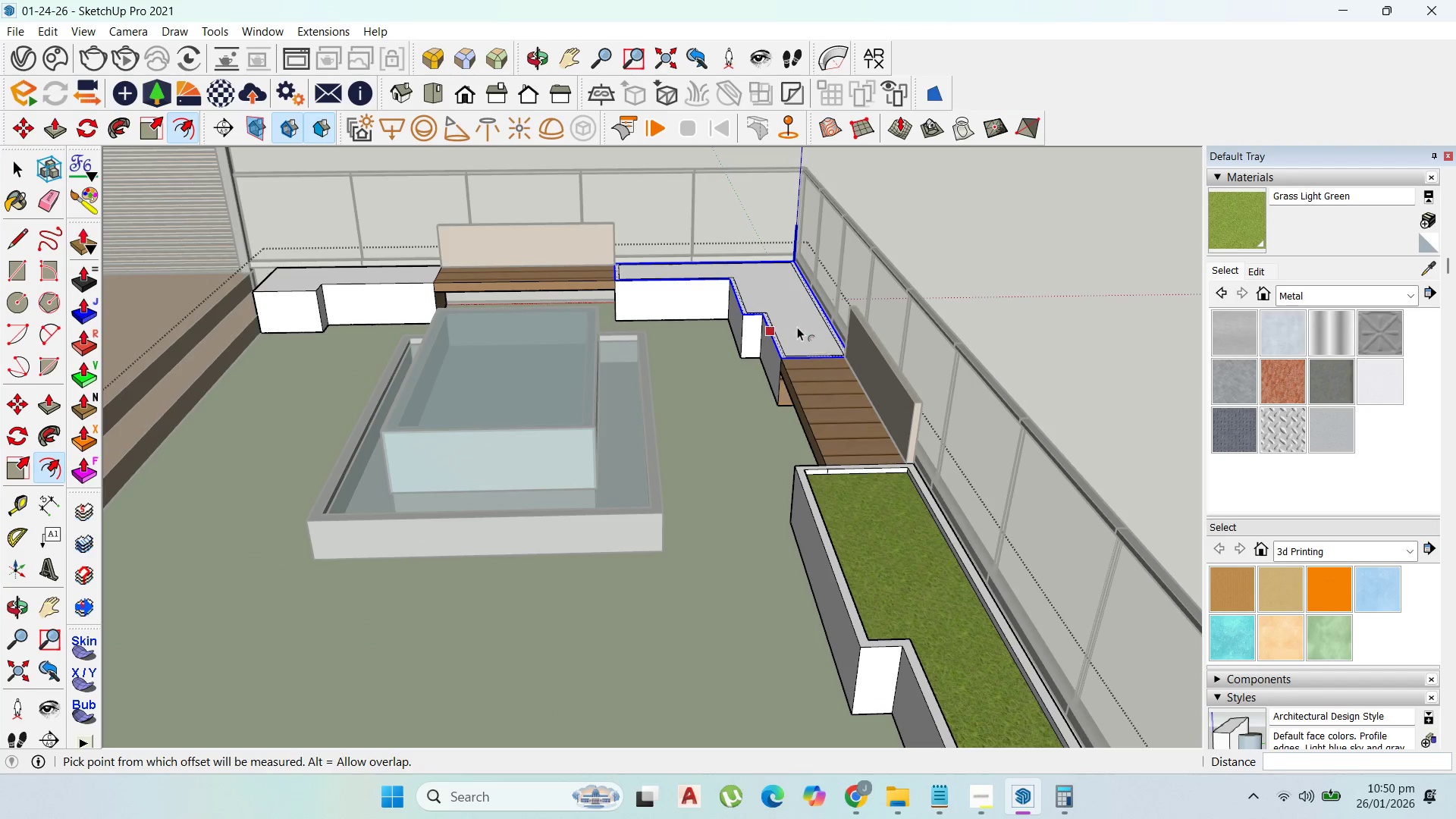 
key(P)
 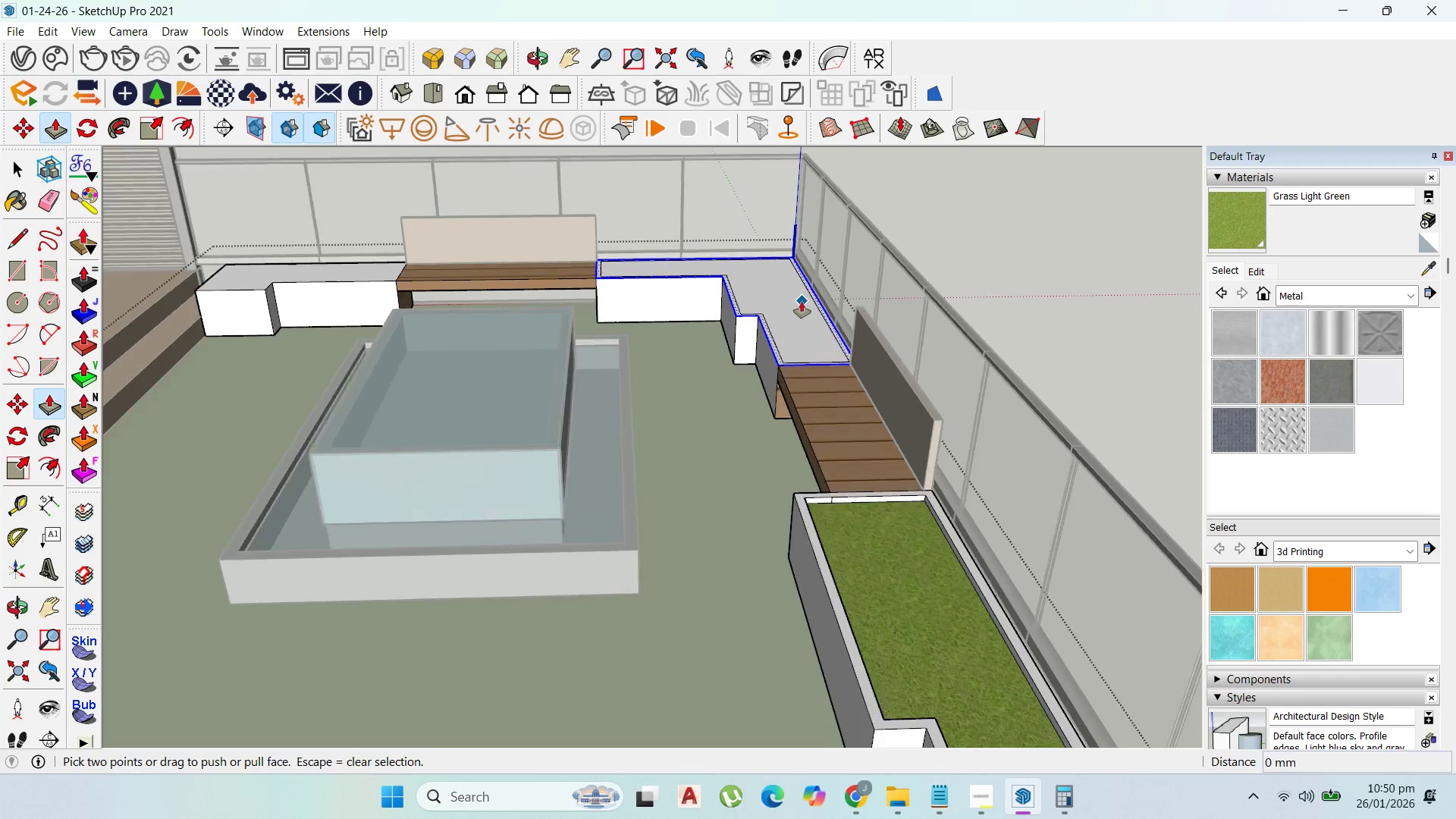 
scroll: coordinate [800, 301], scroll_direction: up, amount: 3.0
 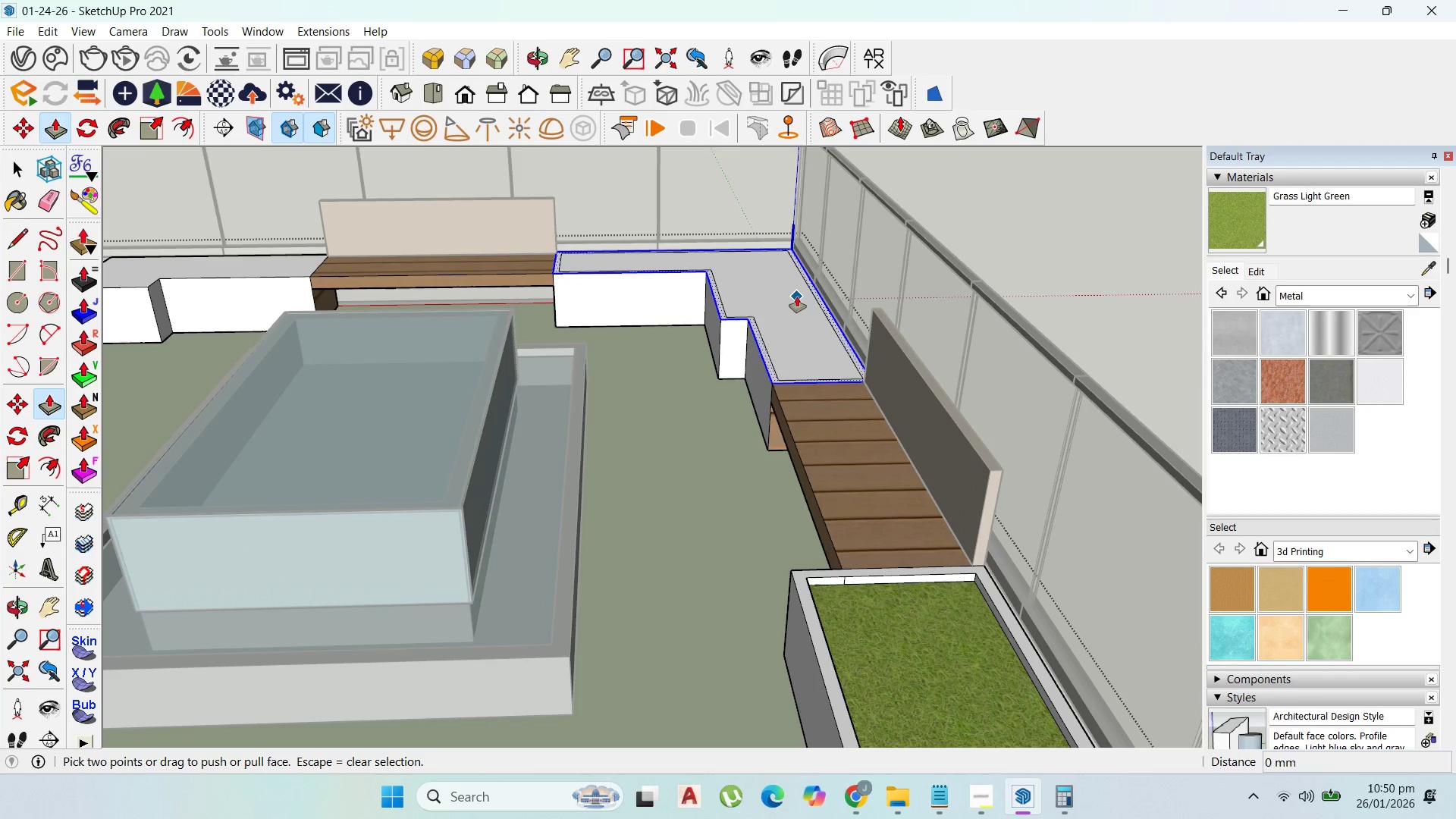 
key(Escape)
 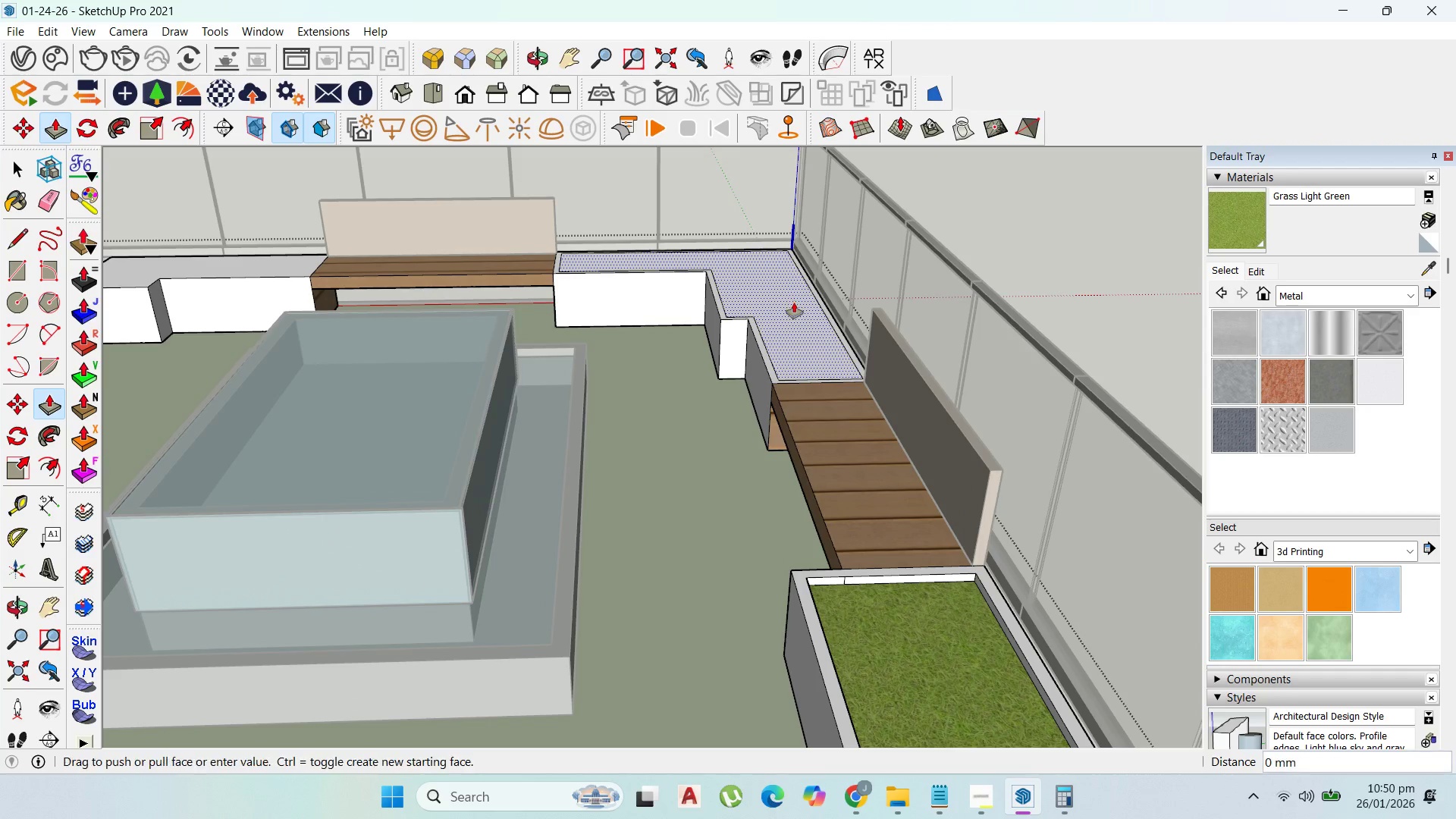 
left_click_drag(start_coordinate=[794, 301], to_coordinate=[903, 608])
 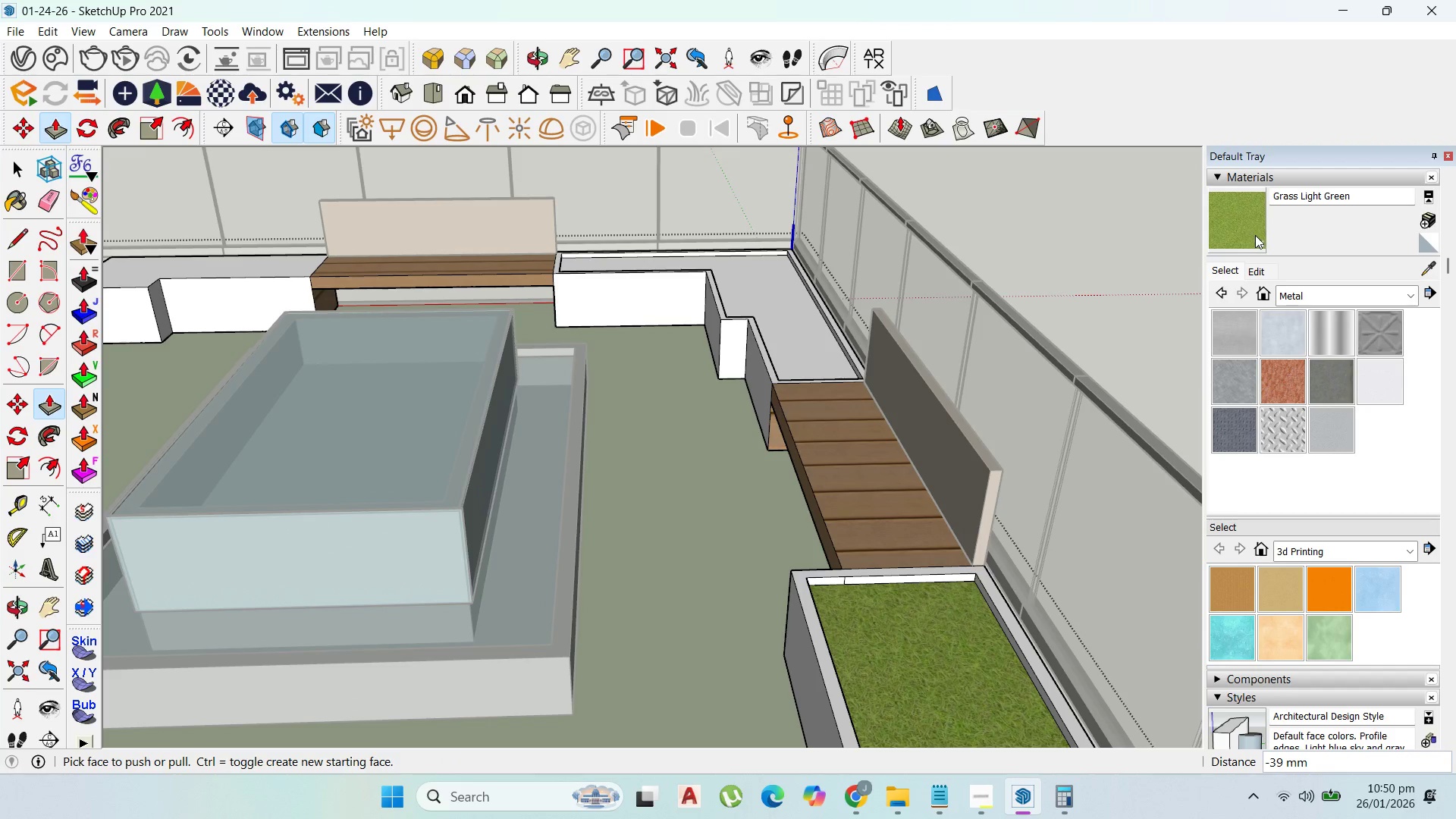 
left_click_drag(start_coordinate=[1249, 230], to_coordinate=[1245, 230])
 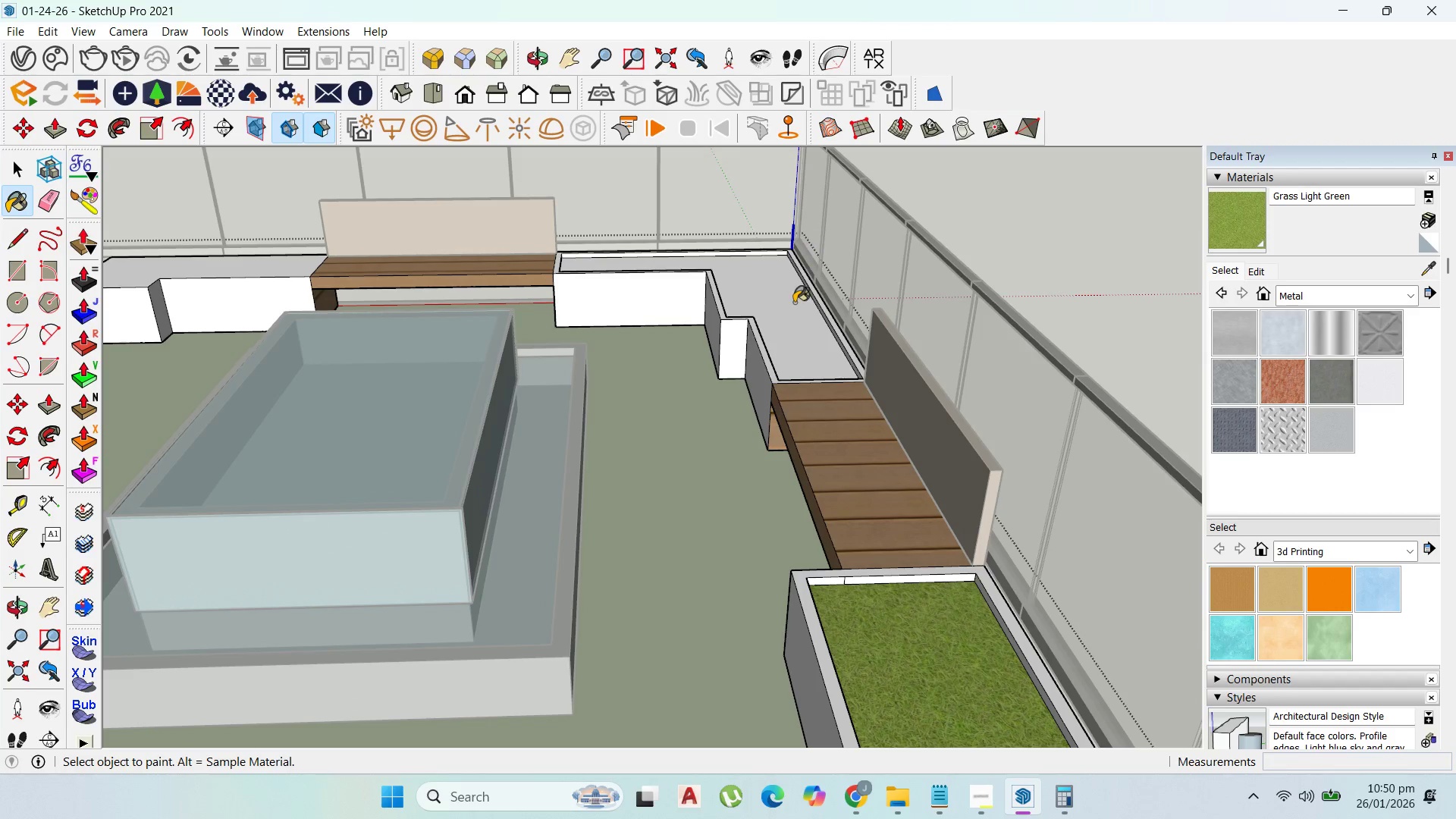 
left_click([790, 306])
 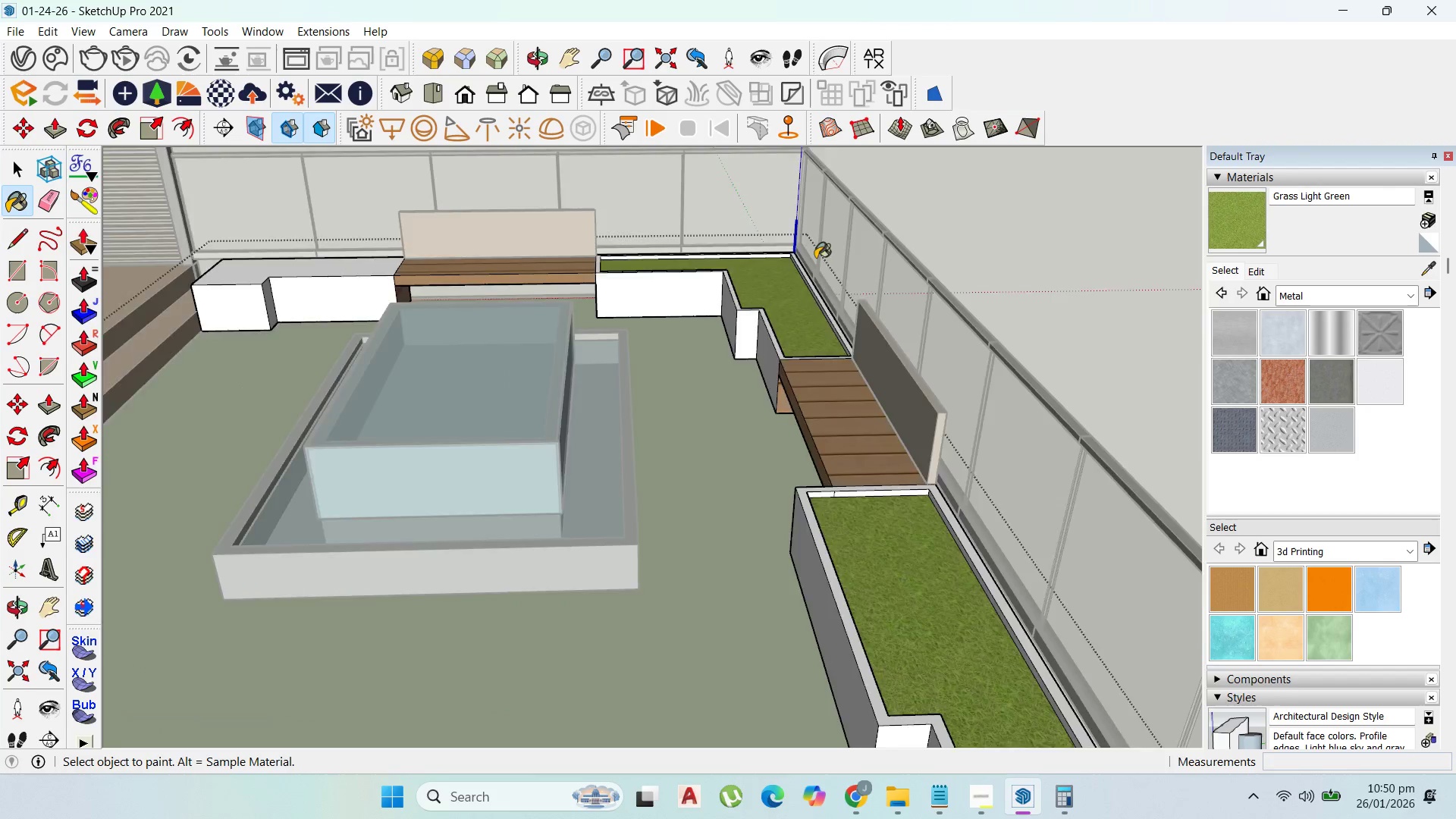 
scroll: coordinate [825, 243], scroll_direction: down, amount: 6.0
 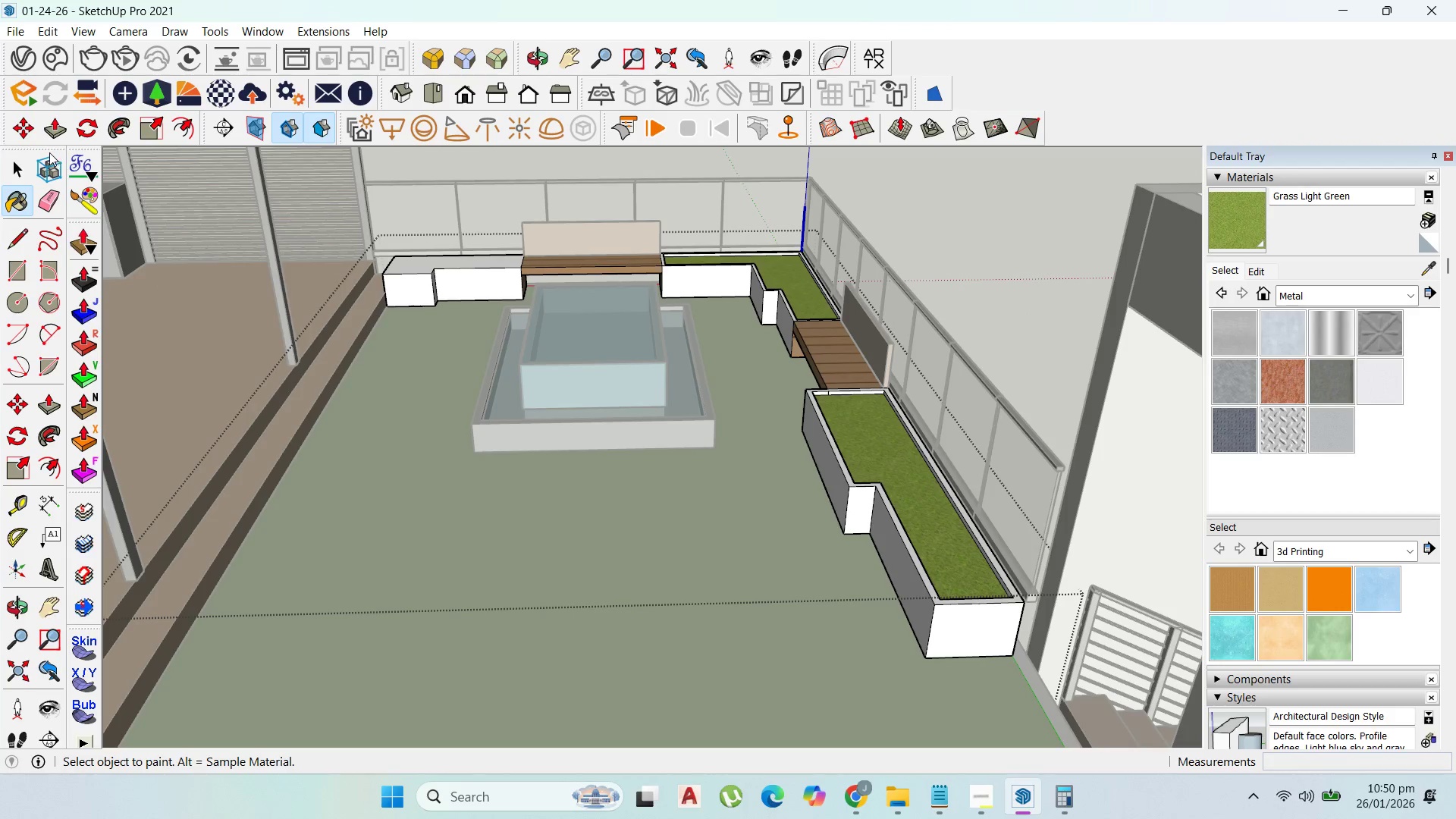 
left_click([14, 161])
 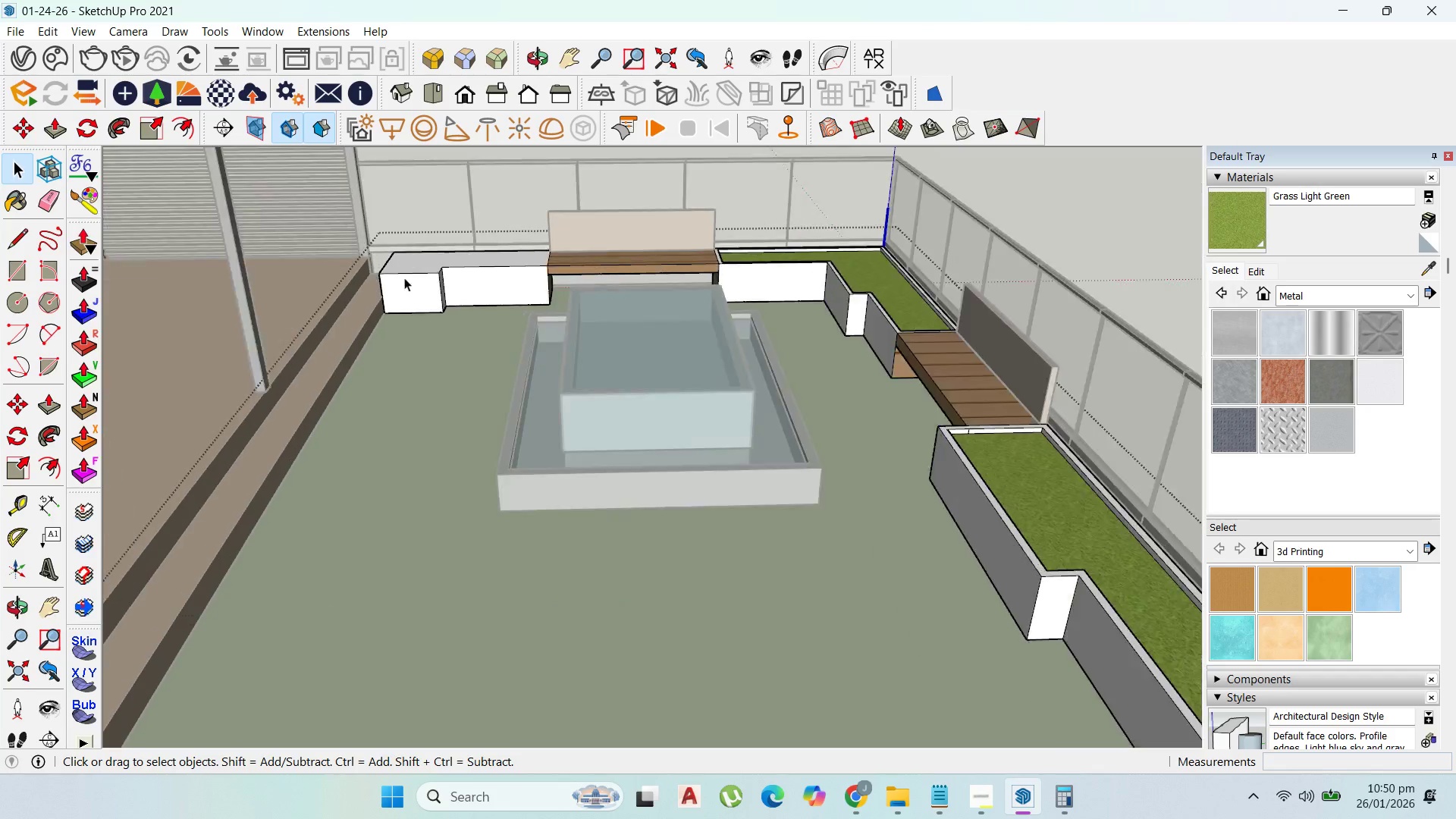 
double_click([413, 260])
 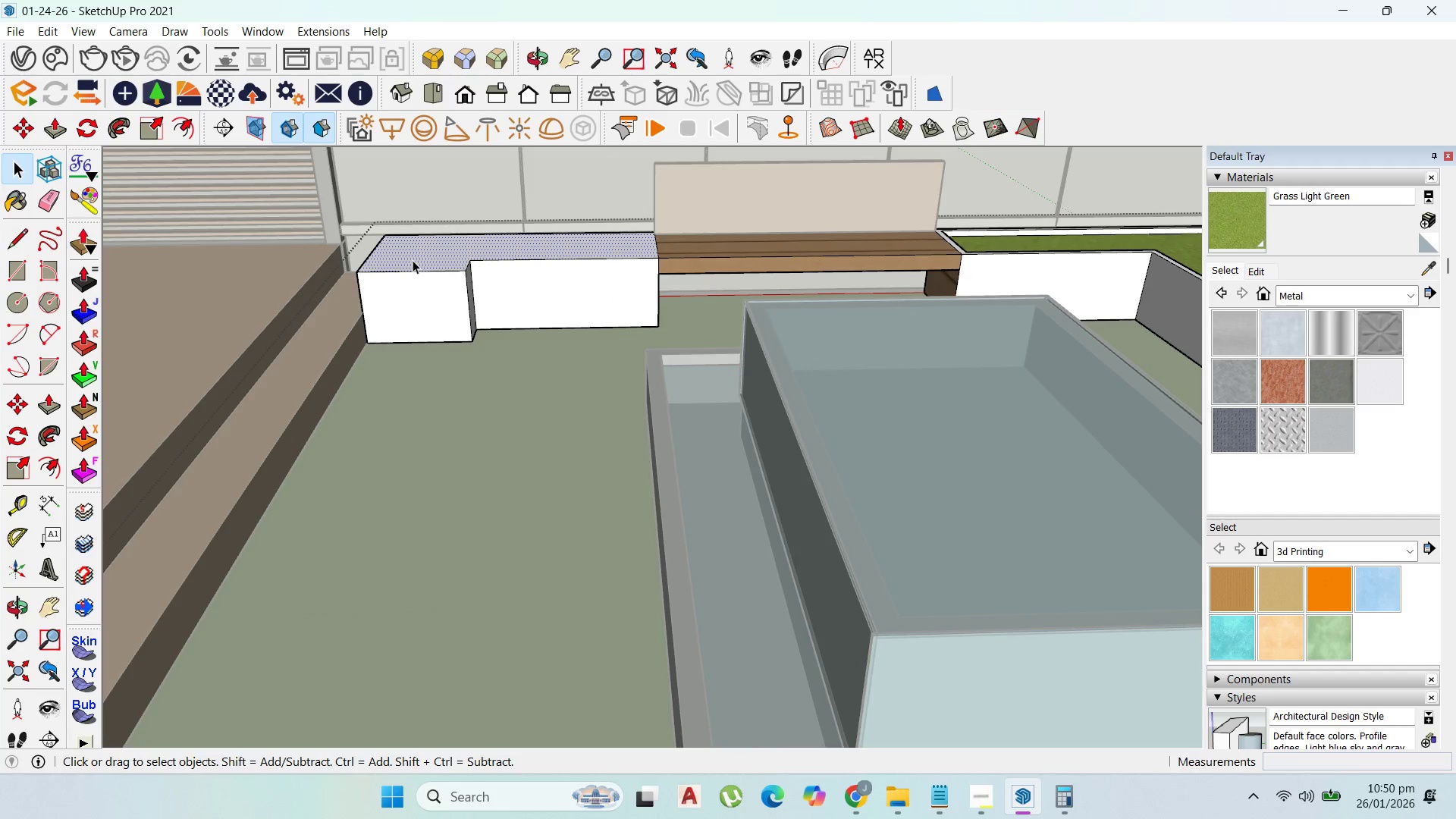 
scroll: coordinate [408, 275], scroll_direction: up, amount: 8.0
 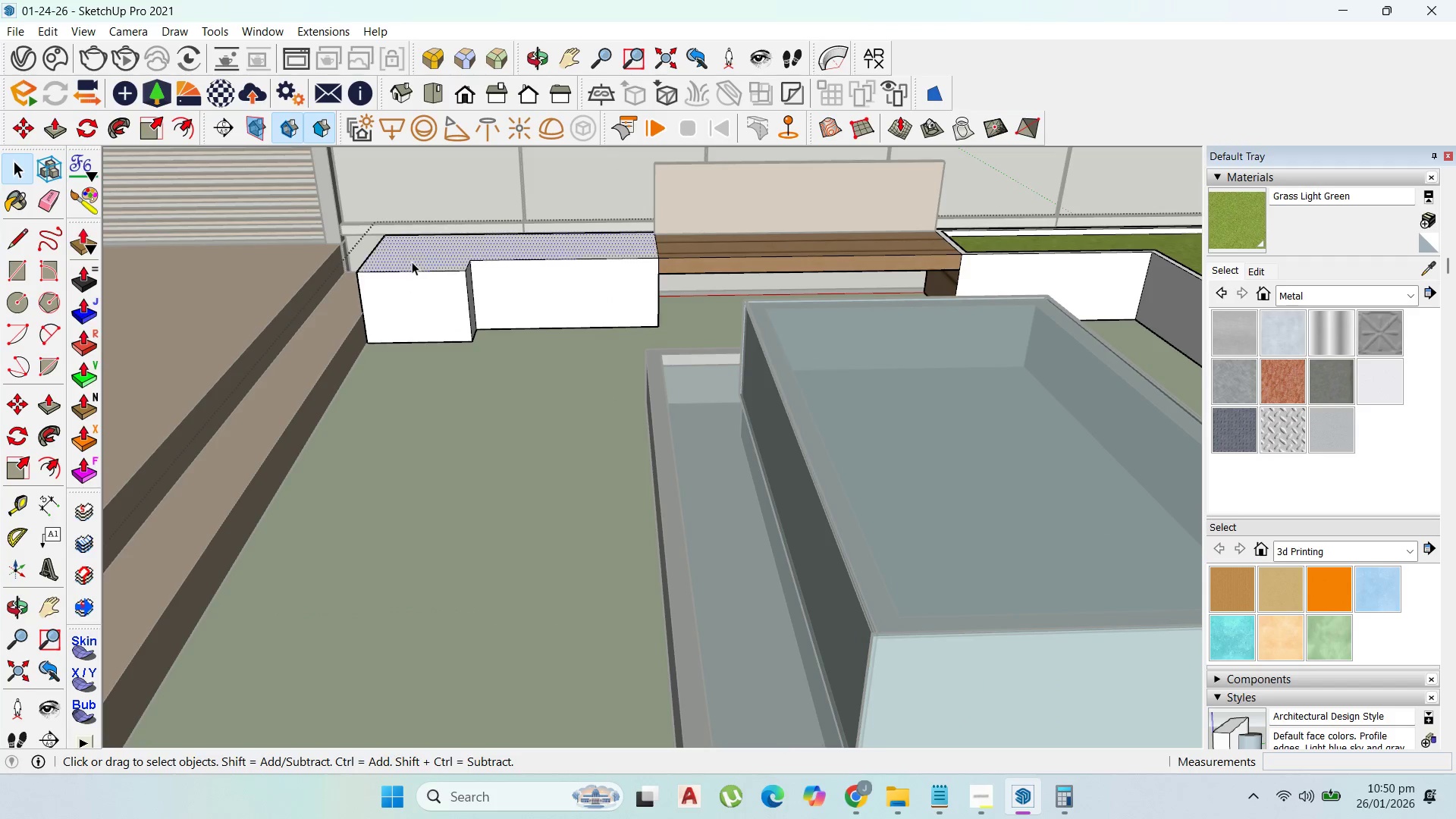 
triple_click([413, 260])
 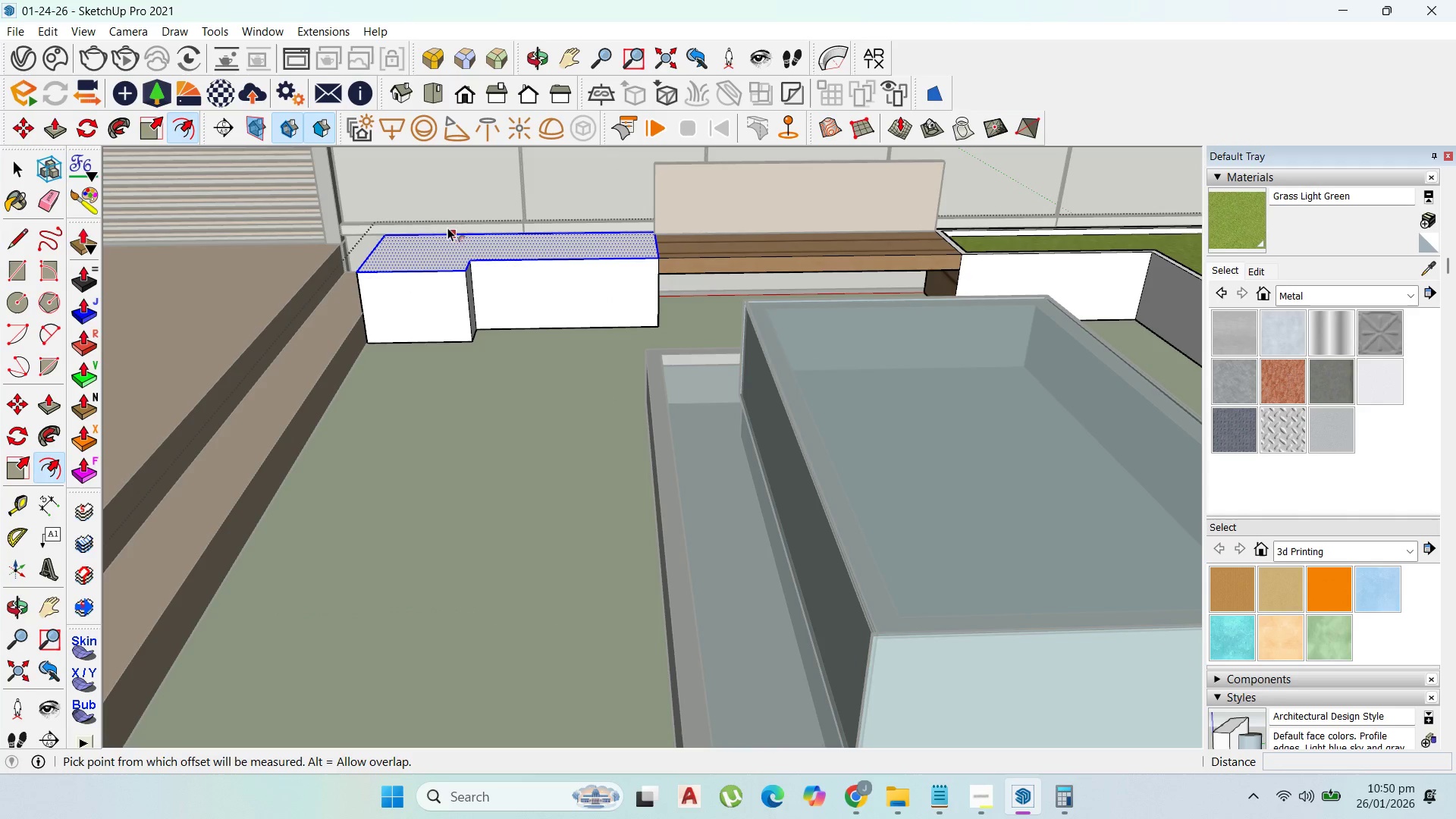 
left_click_drag(start_coordinate=[377, 259], to_coordinate=[379, 254])
 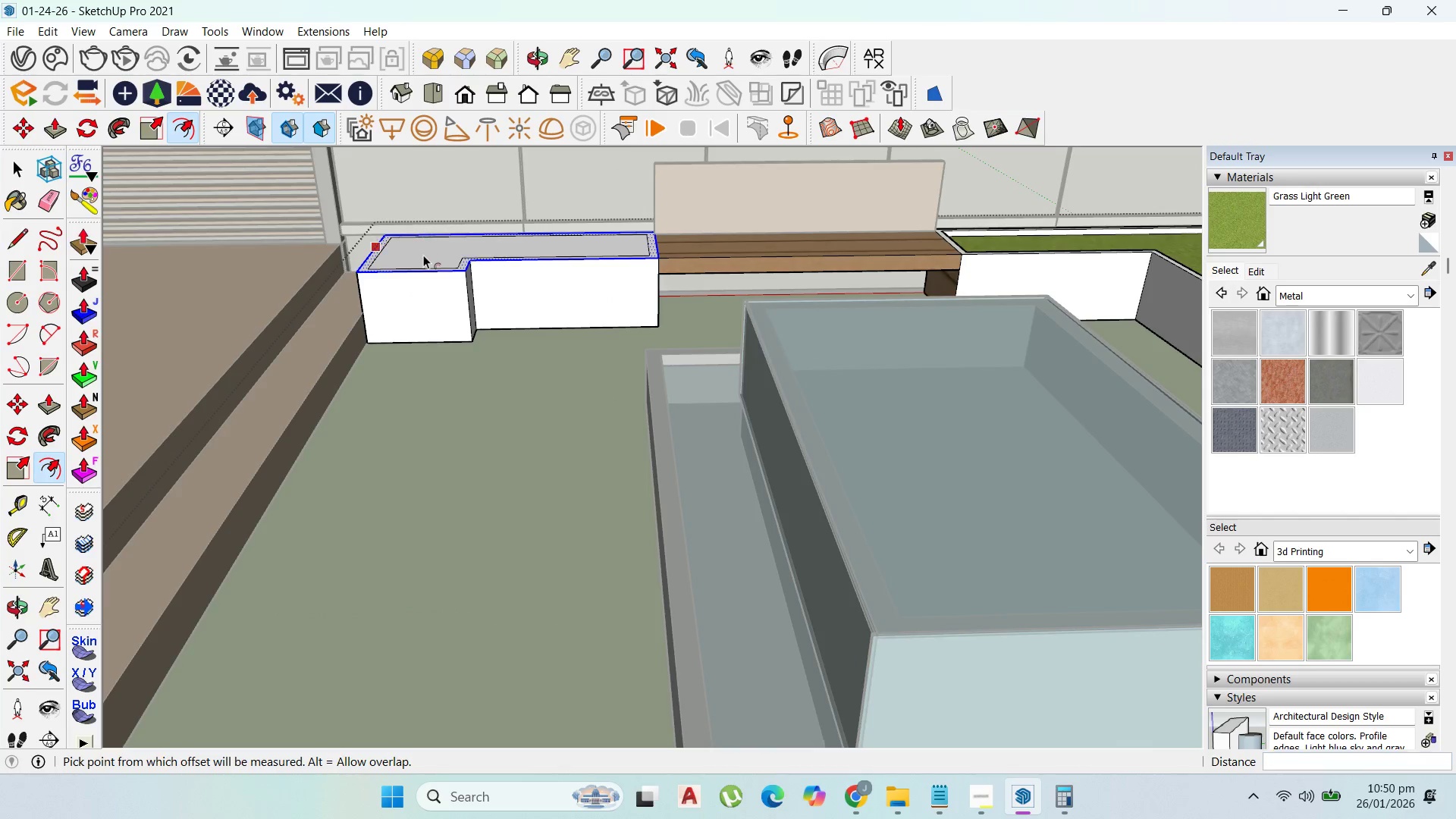 
scroll: coordinate [443, 285], scroll_direction: down, amount: 5.0
 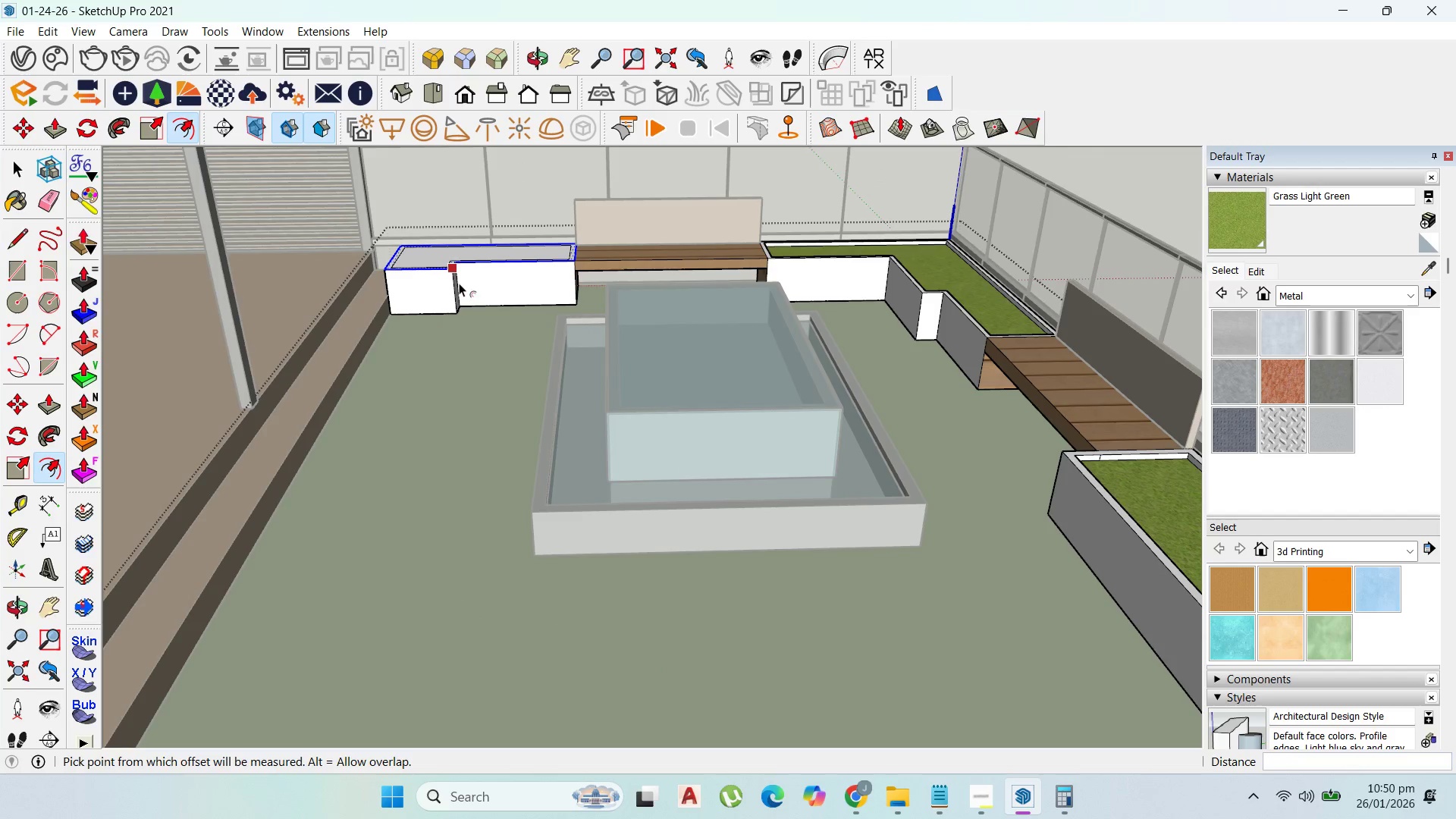 
key(P)
 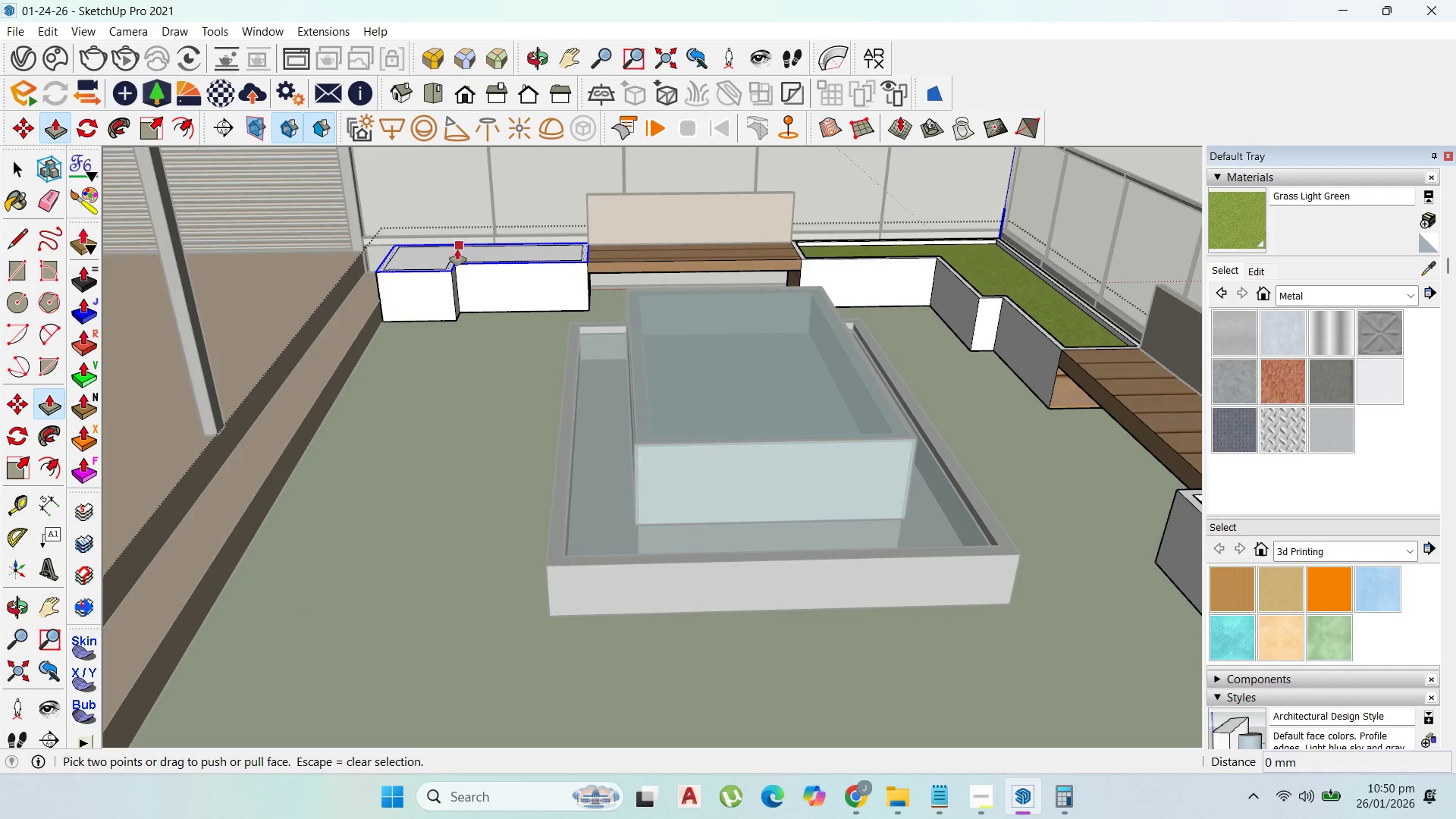 
key(Escape)
 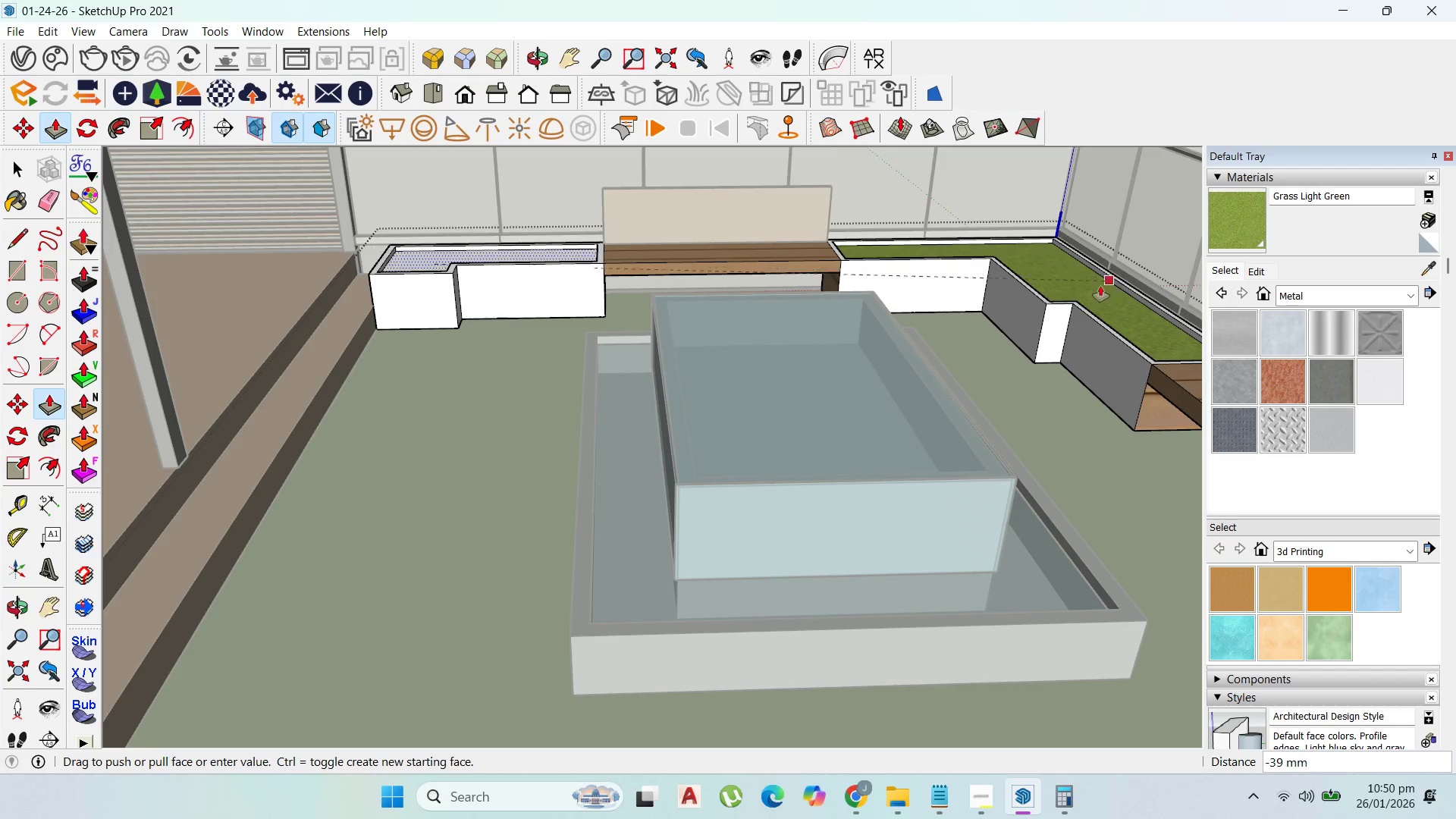 
scroll: coordinate [439, 251], scroll_direction: up, amount: 2.0
 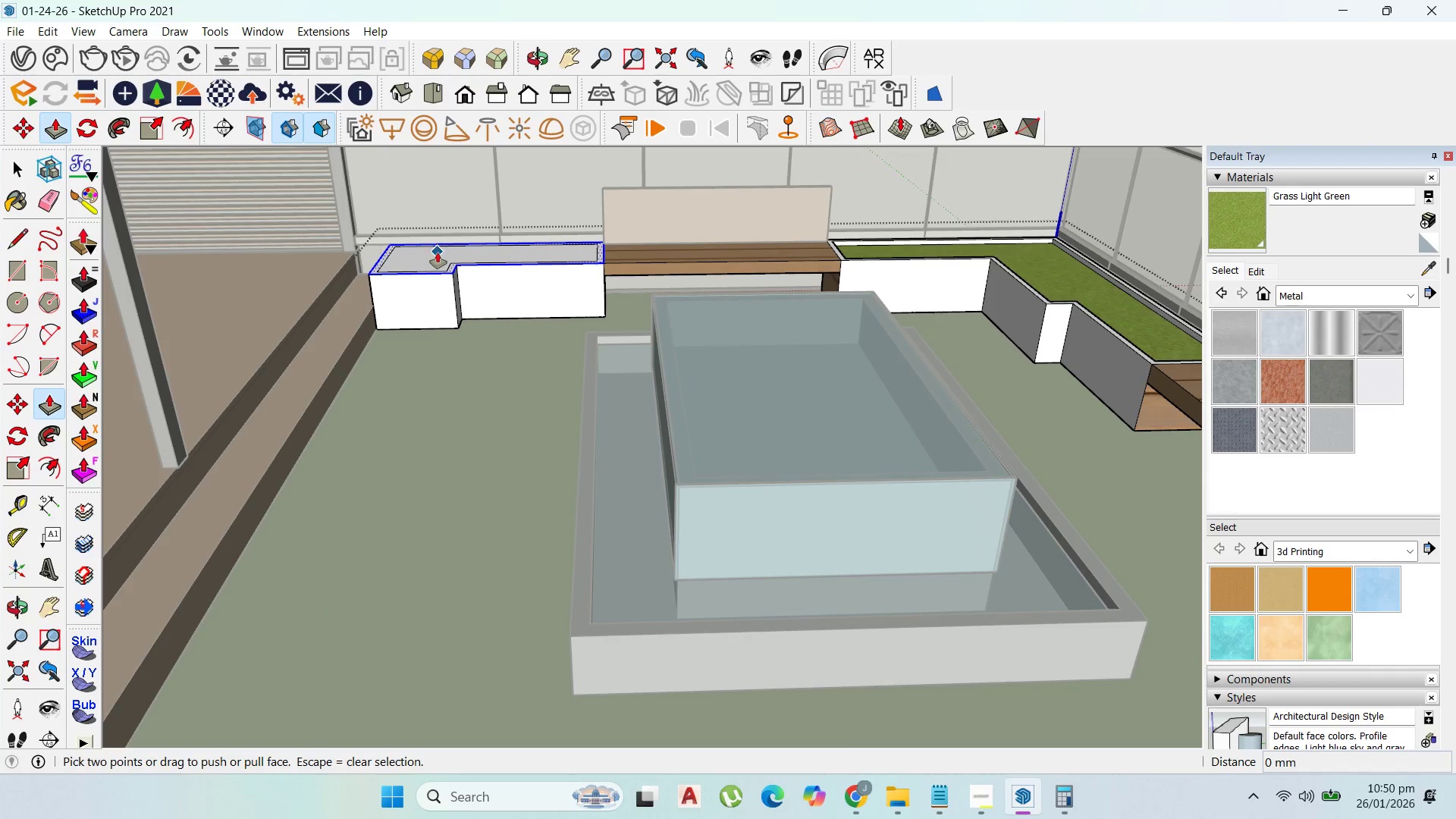 
left_click([1093, 290])
 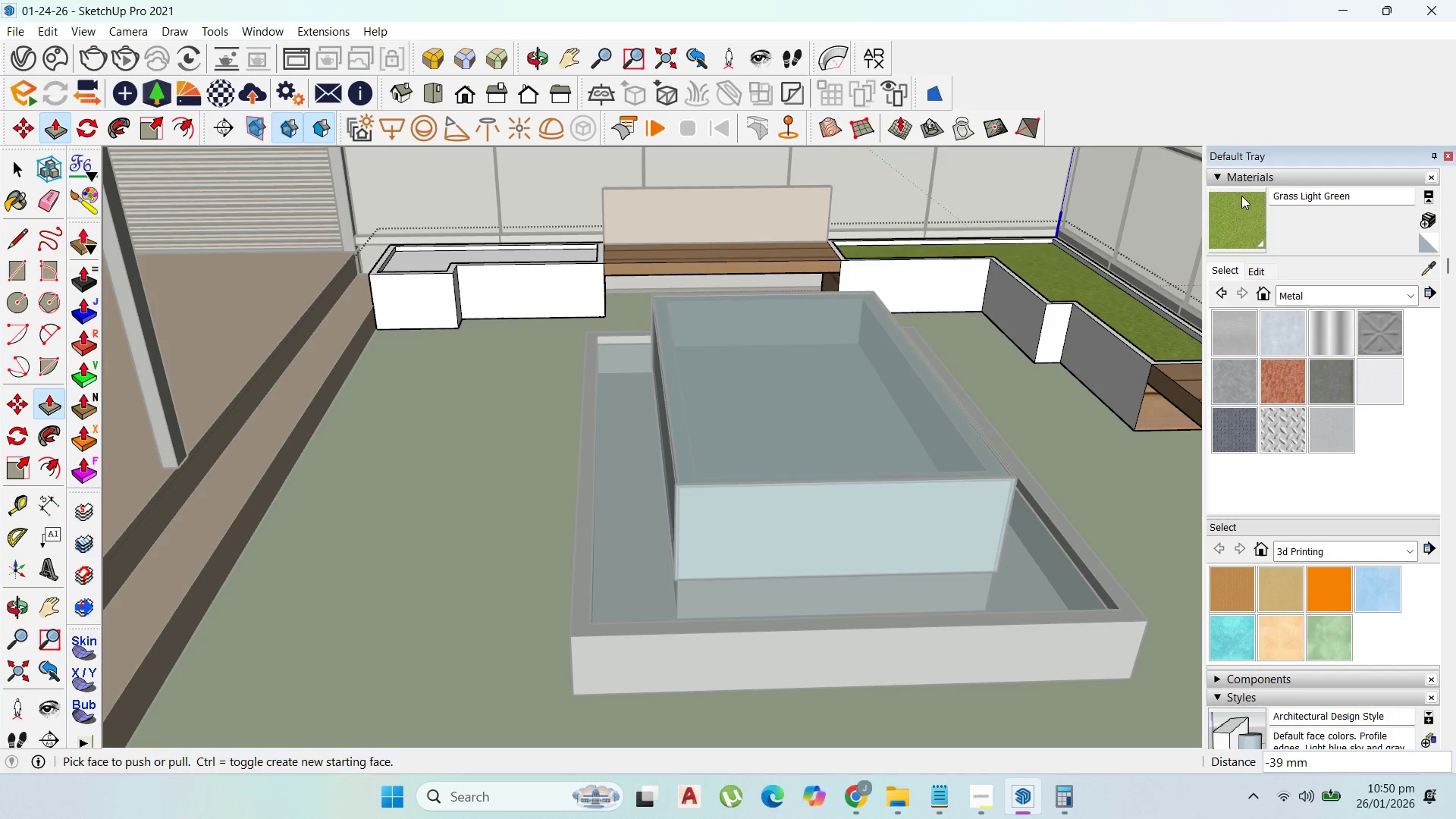 
left_click_drag(start_coordinate=[1241, 196], to_coordinate=[1229, 196])
 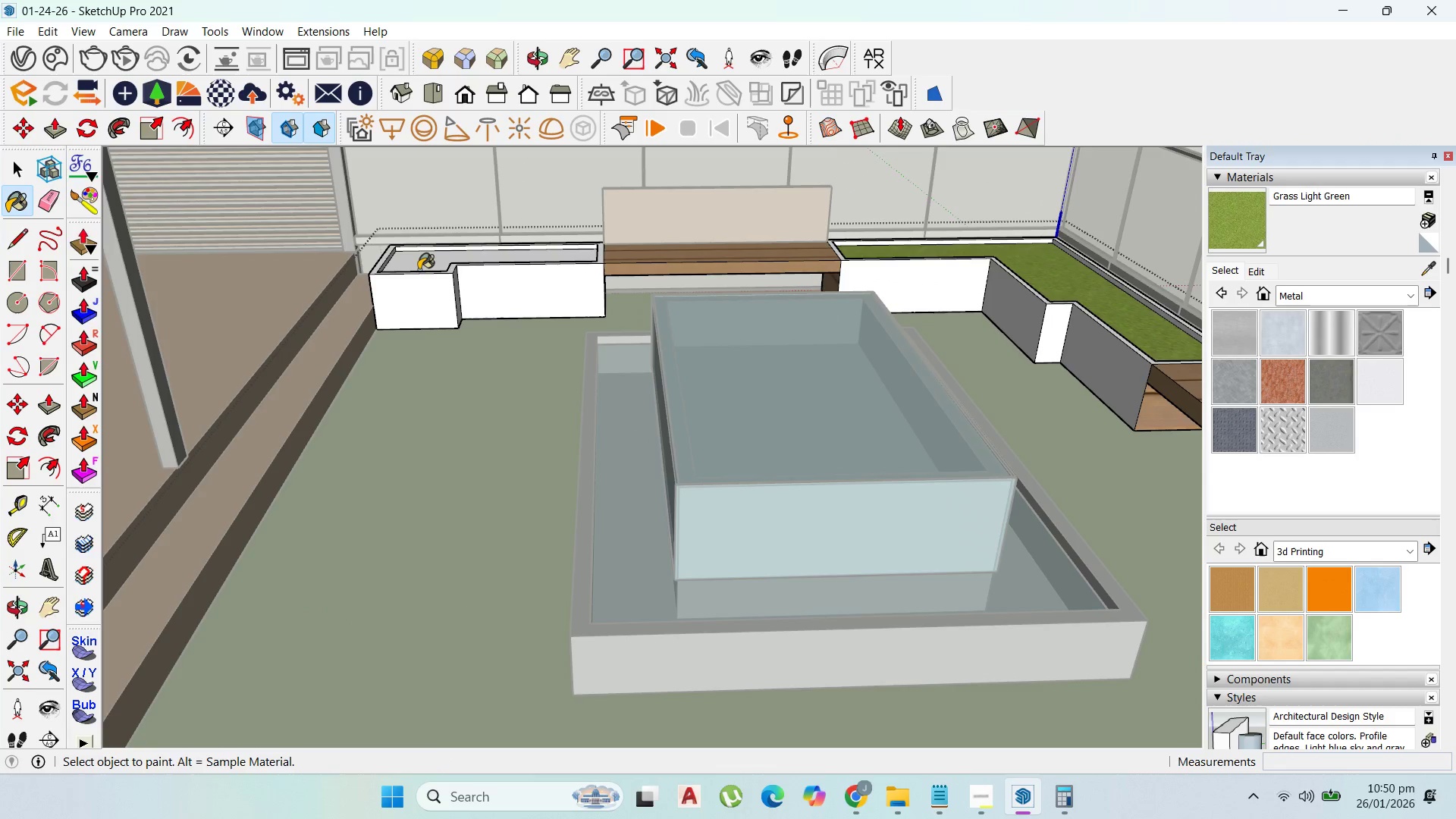 
left_click([419, 270])
 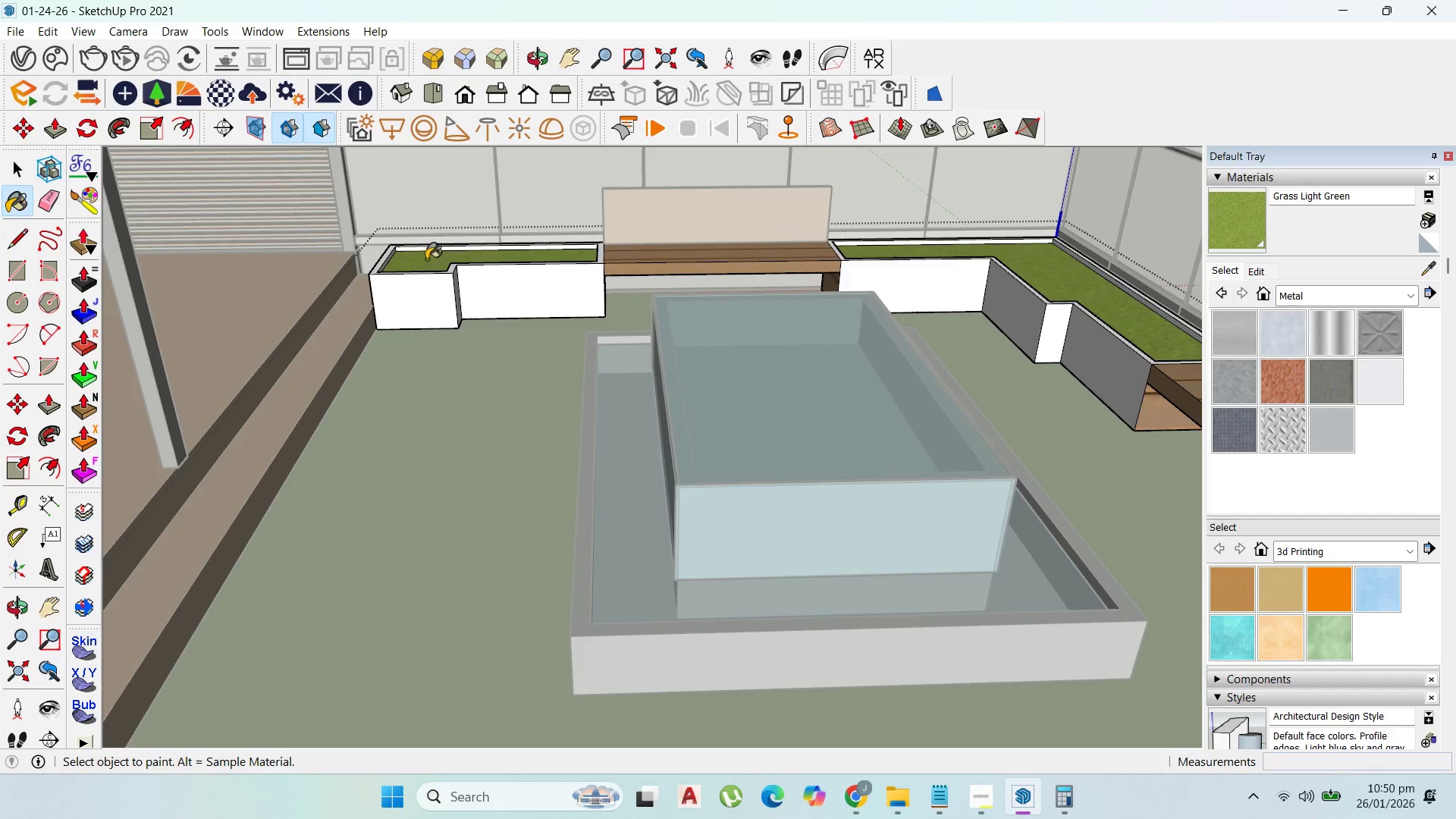 
scroll: coordinate [466, 253], scroll_direction: down, amount: 8.0
 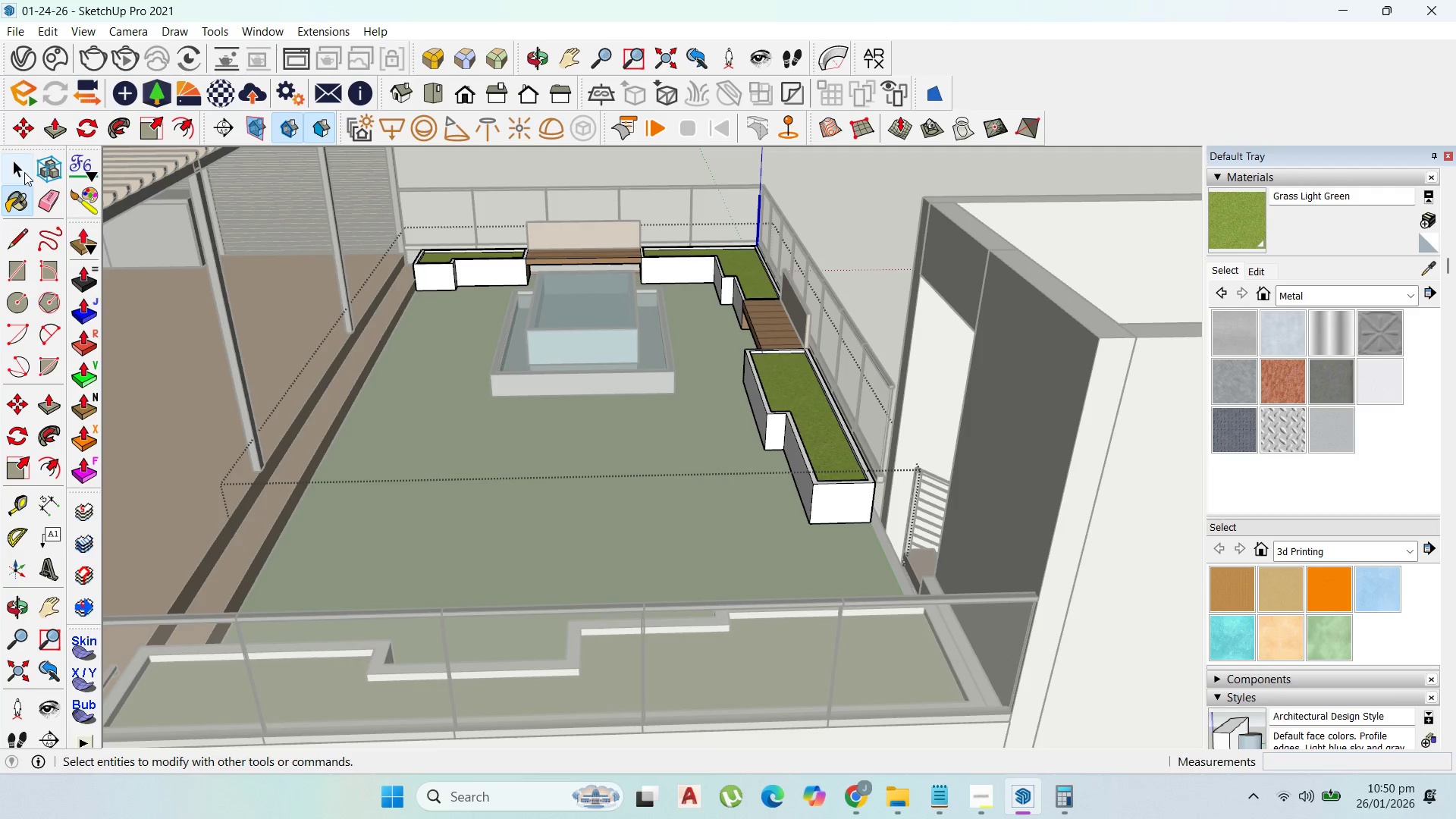 
key(Escape)
 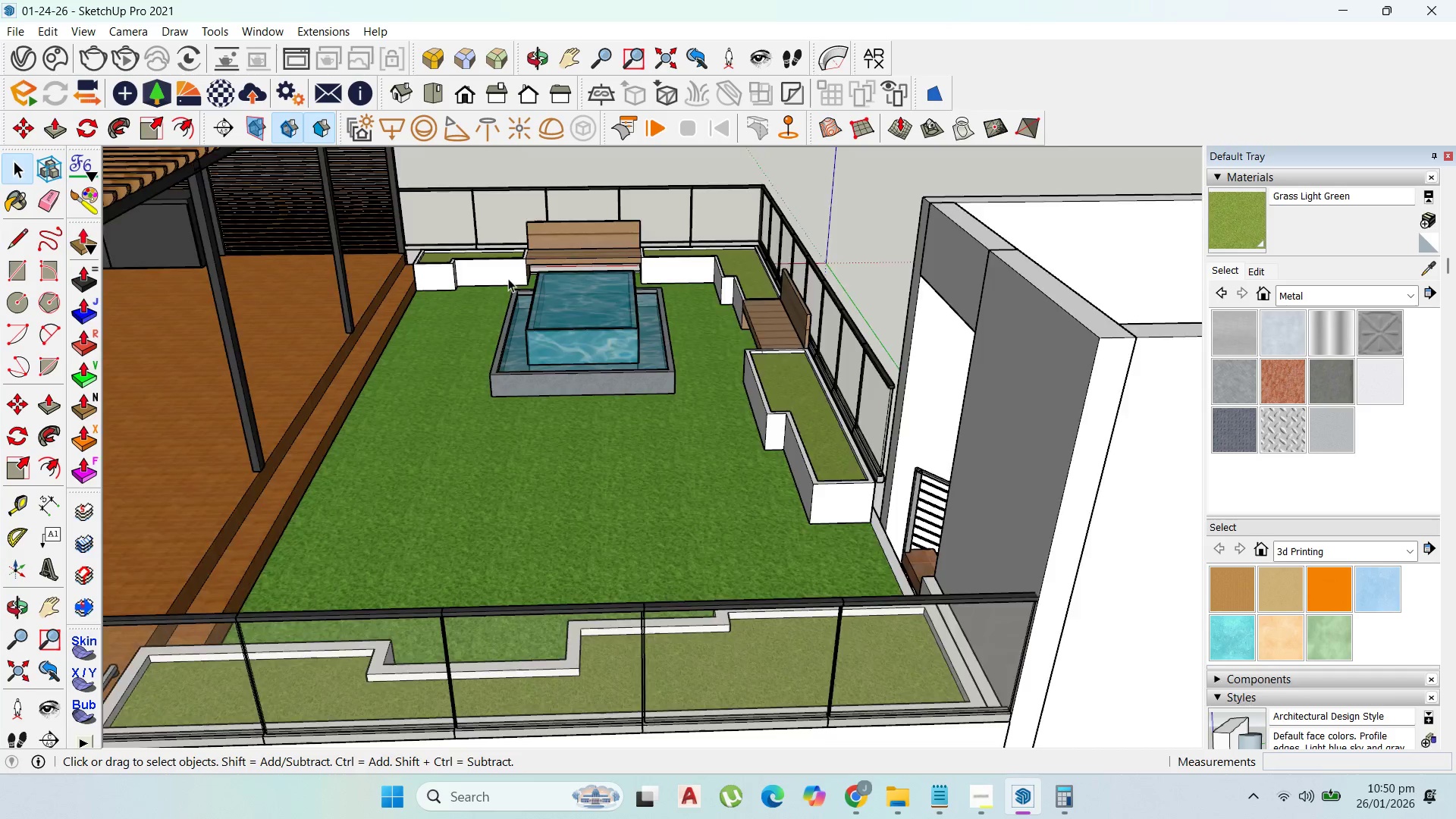 
key(Escape)
 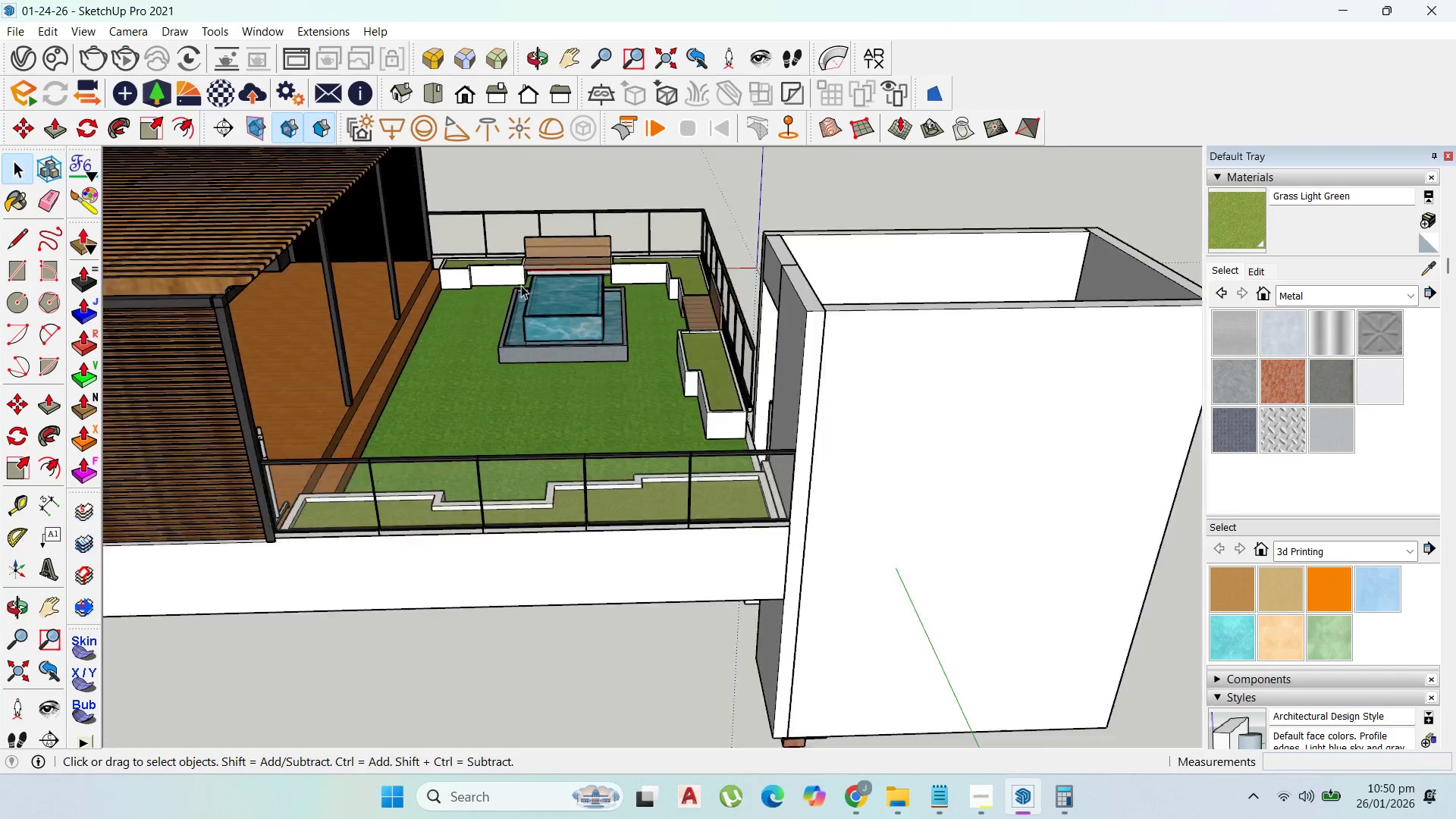 
scroll: coordinate [639, 307], scroll_direction: down, amount: 5.0
 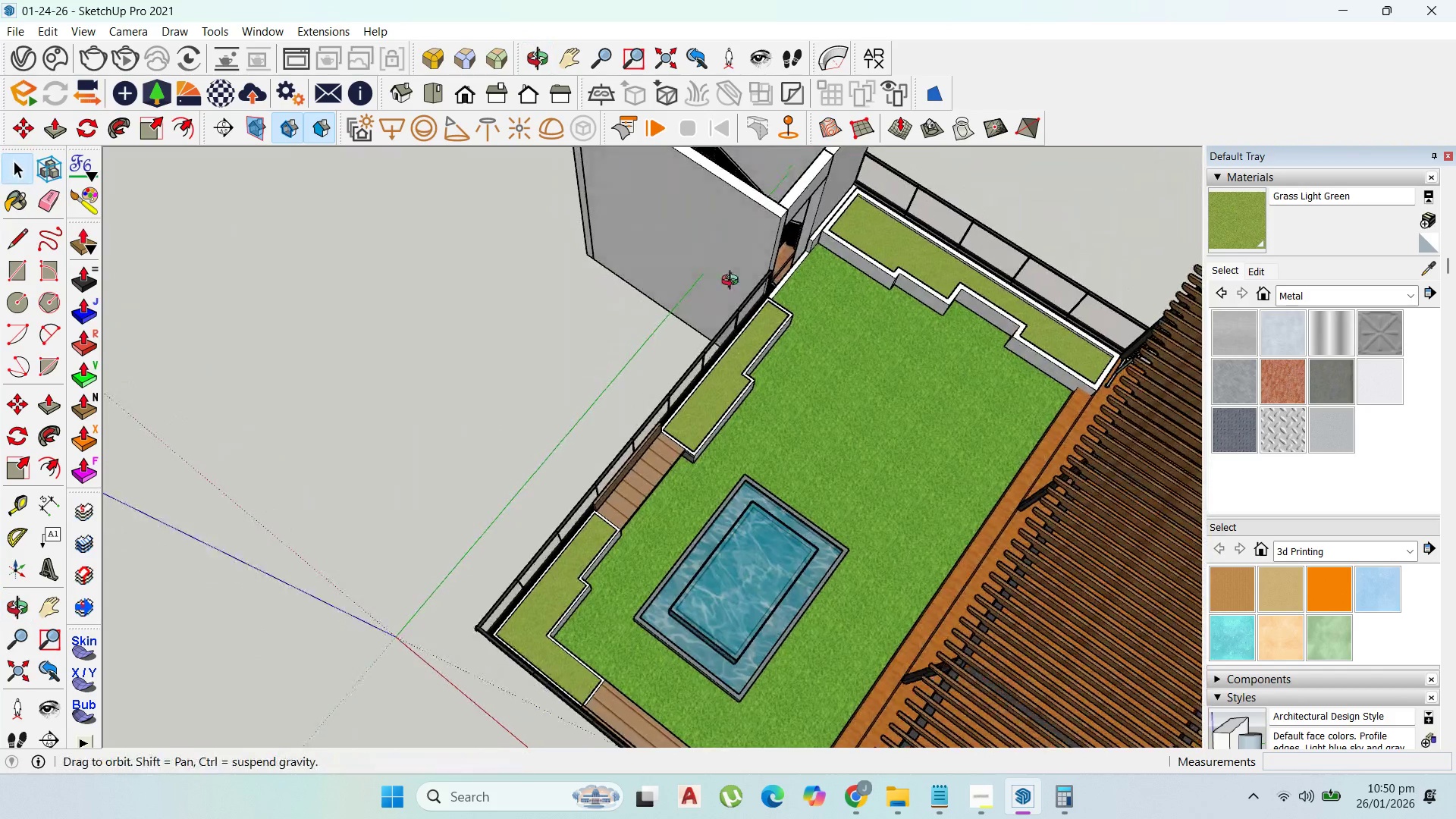 
scroll: coordinate [829, 315], scroll_direction: up, amount: 9.0
 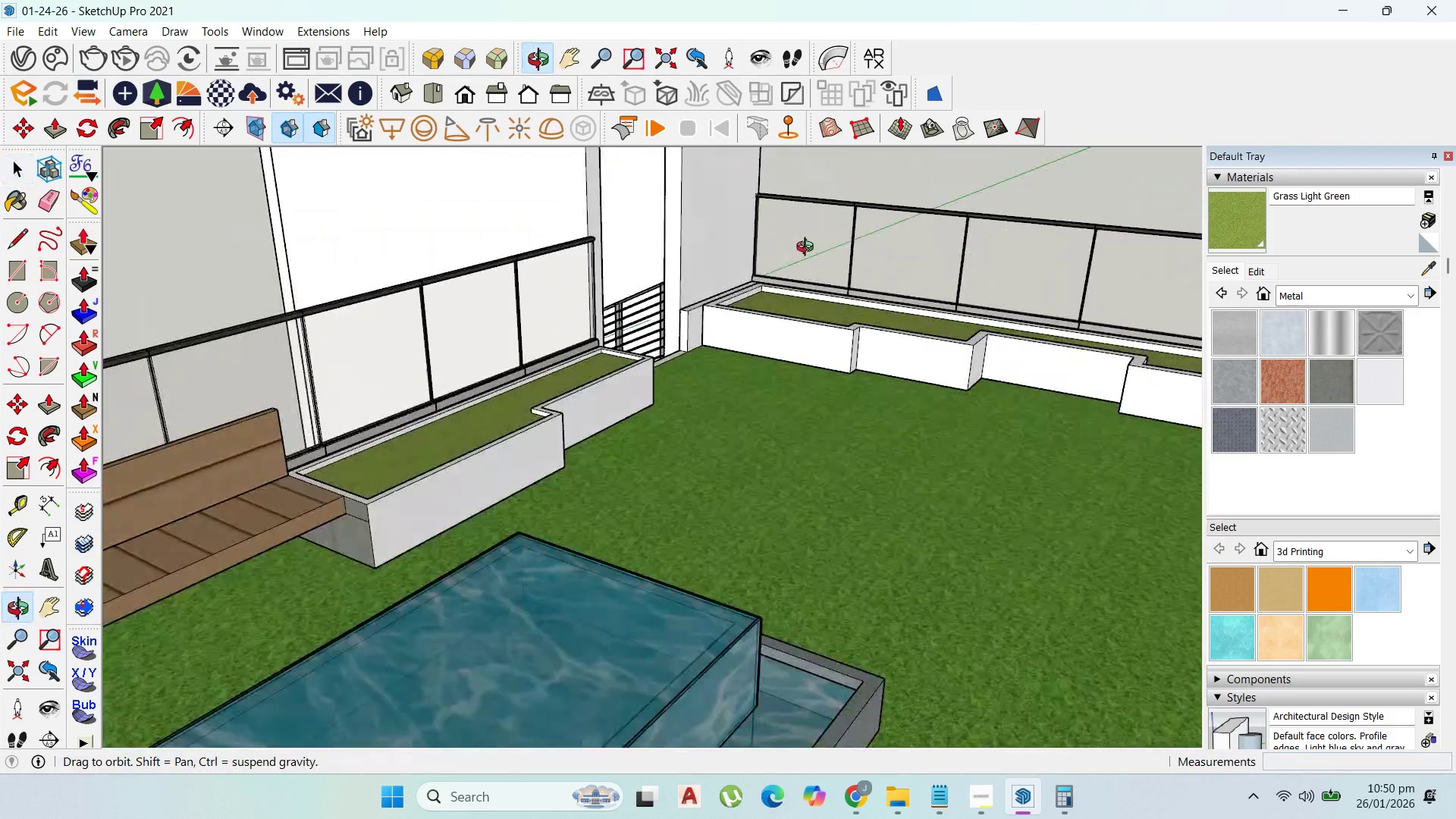 
scroll: coordinate [896, 475], scroll_direction: down, amount: 7.0
 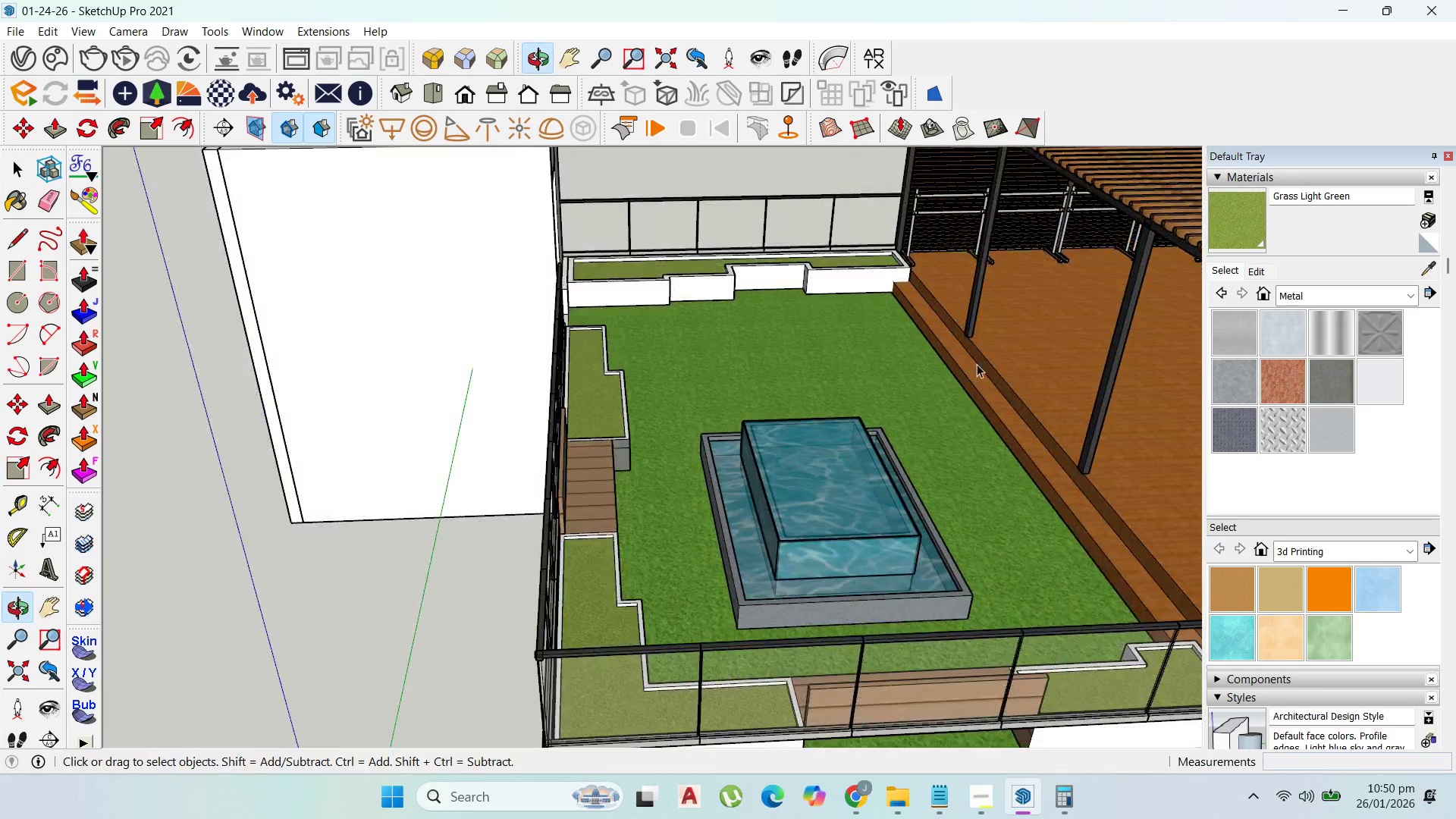 
scroll: coordinate [761, 345], scroll_direction: up, amount: 1.0
 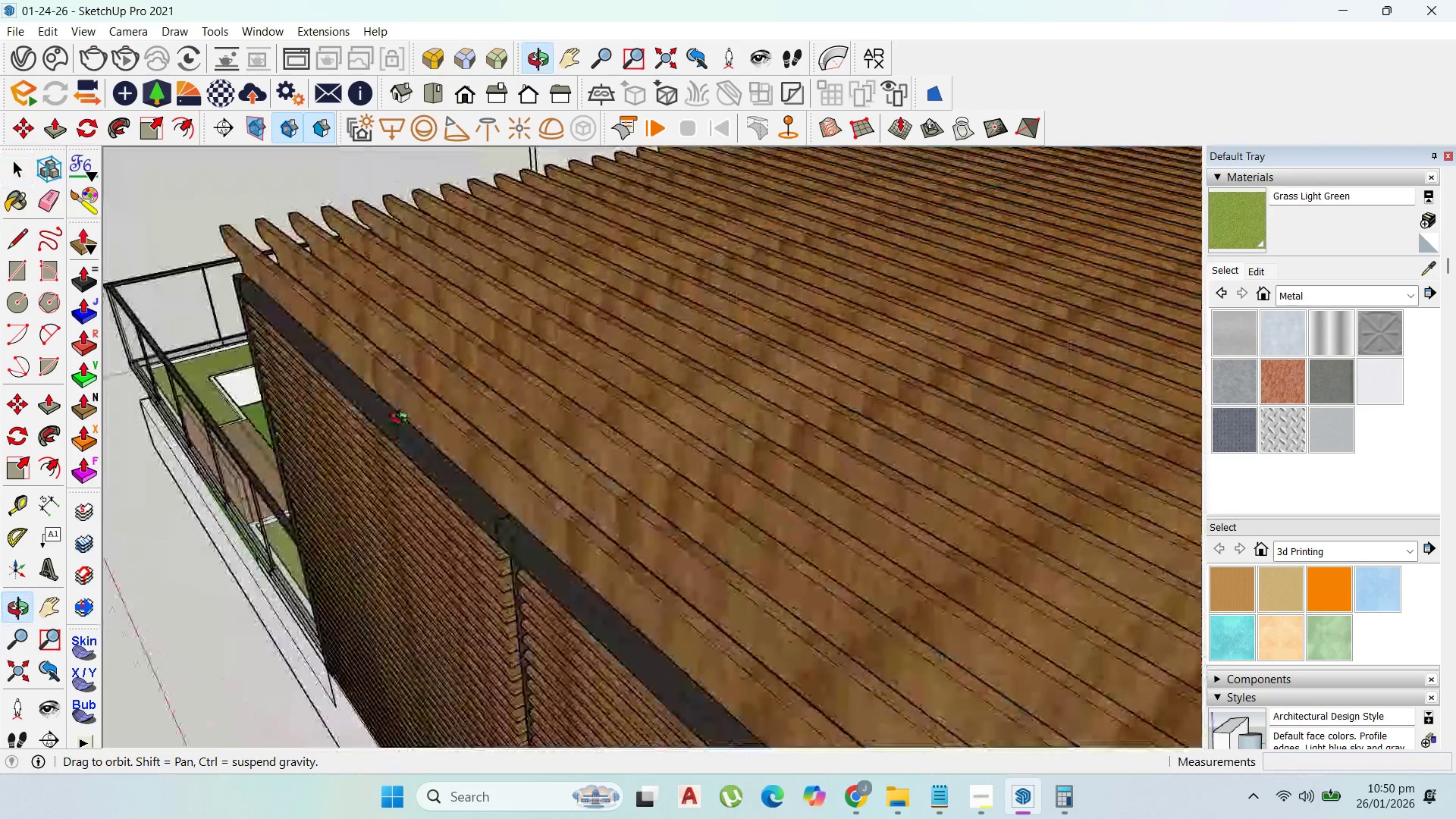 
scroll: coordinate [632, 373], scroll_direction: down, amount: 6.0
 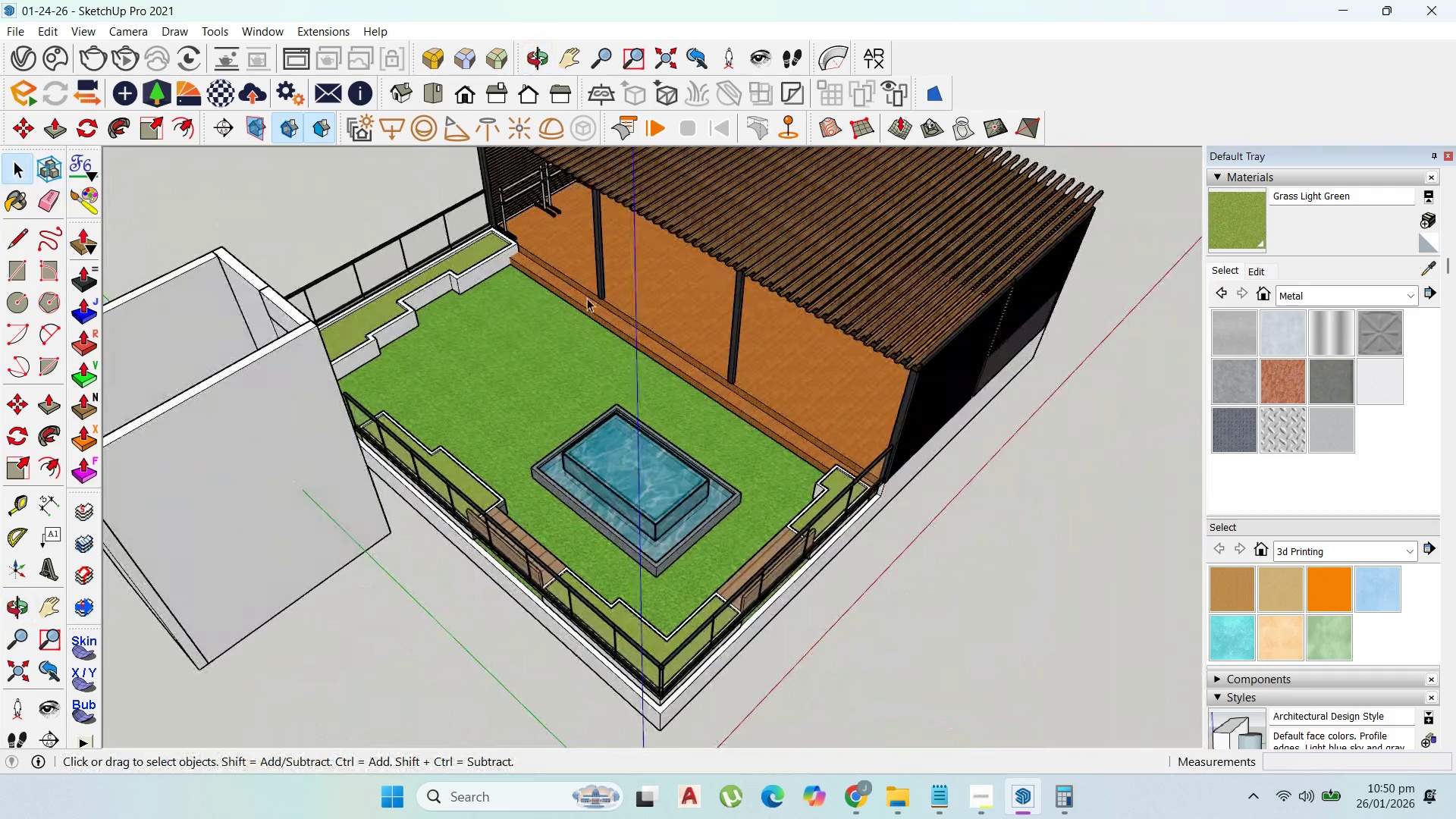 
scroll: coordinate [525, 278], scroll_direction: up, amount: 2.0
 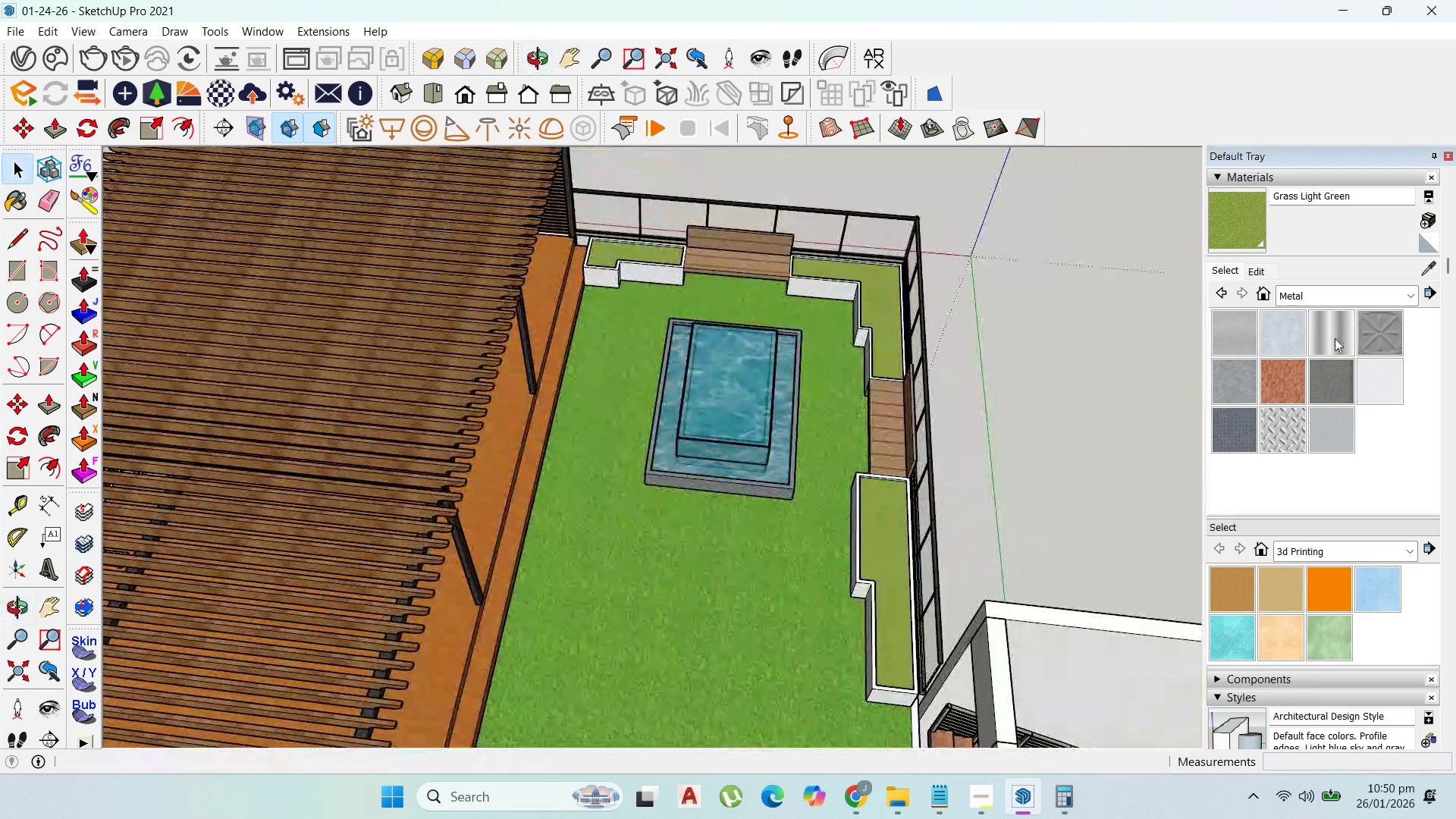 
scroll: coordinate [867, 444], scroll_direction: down, amount: 2.0
 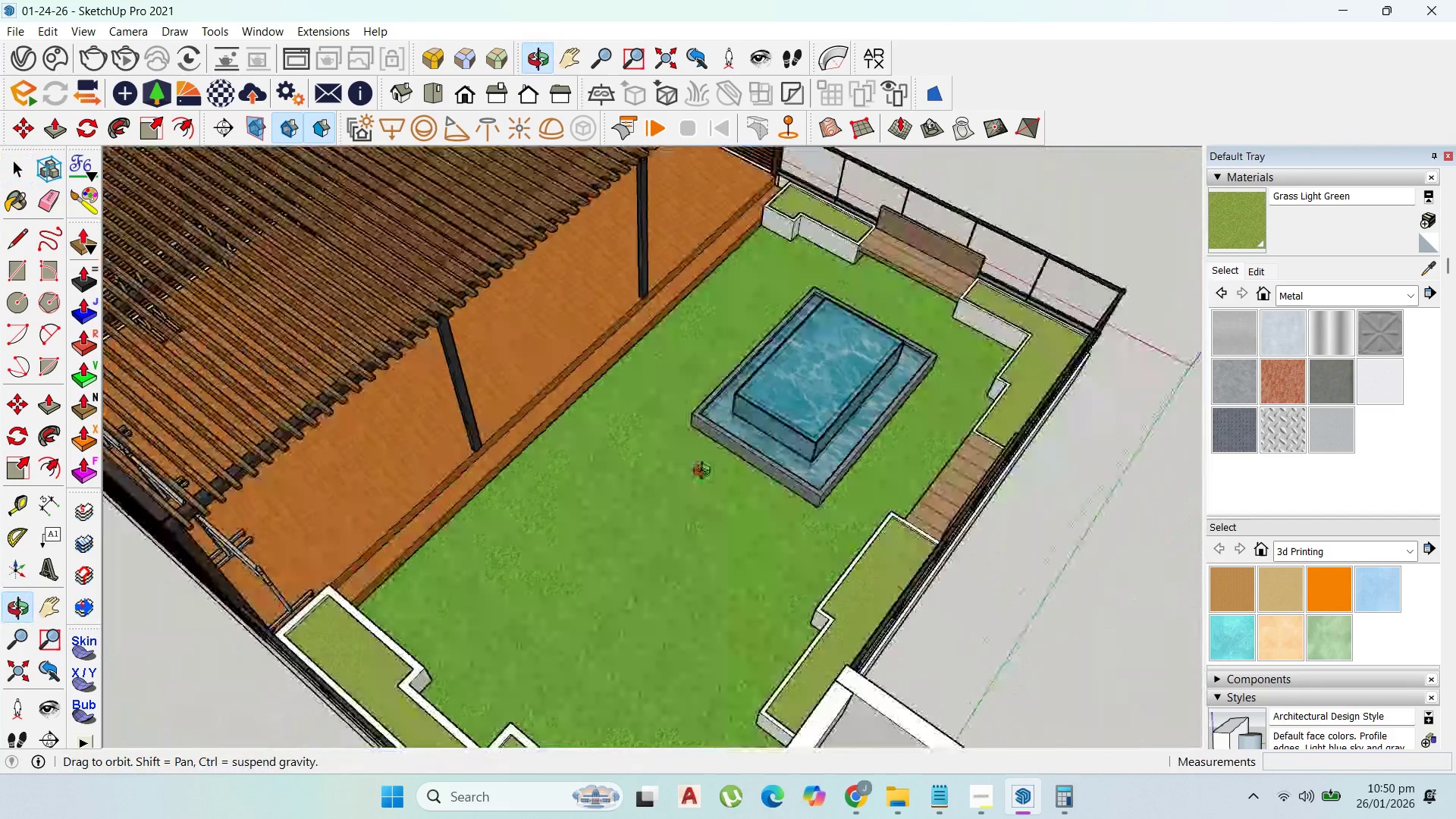 
left_click([754, 218])
 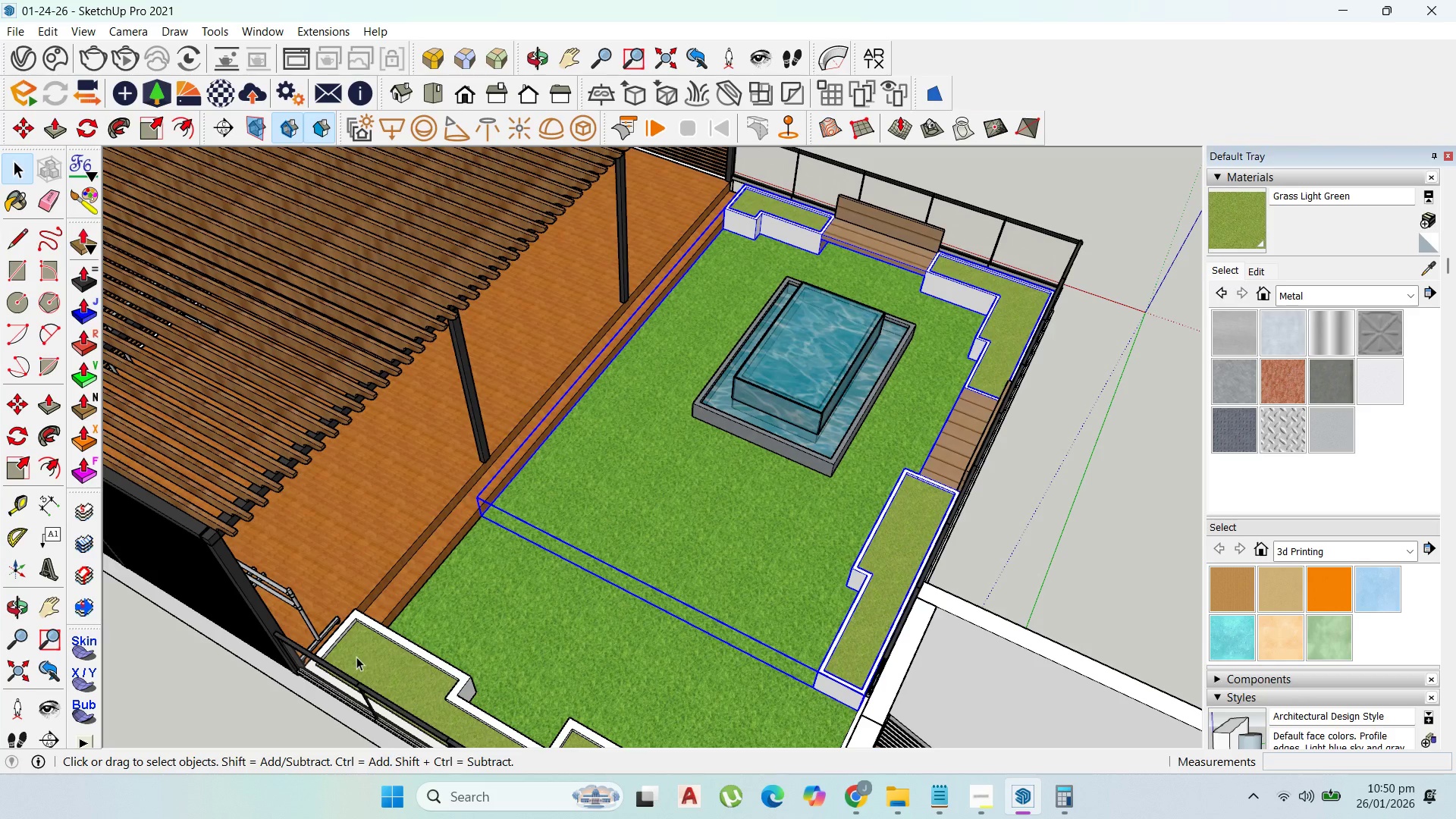 
left_click([357, 648])
 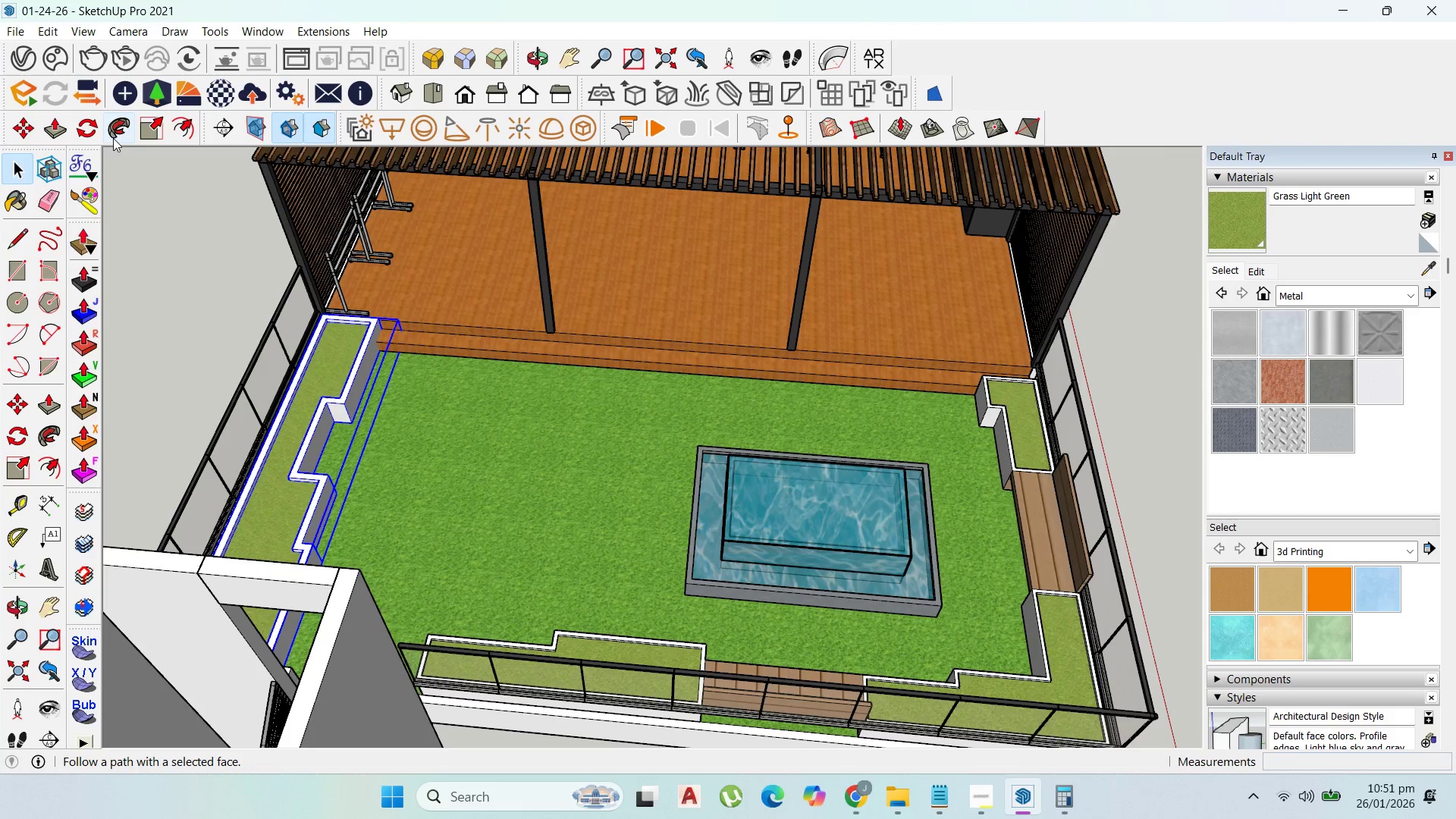 
left_click([150, 129])
 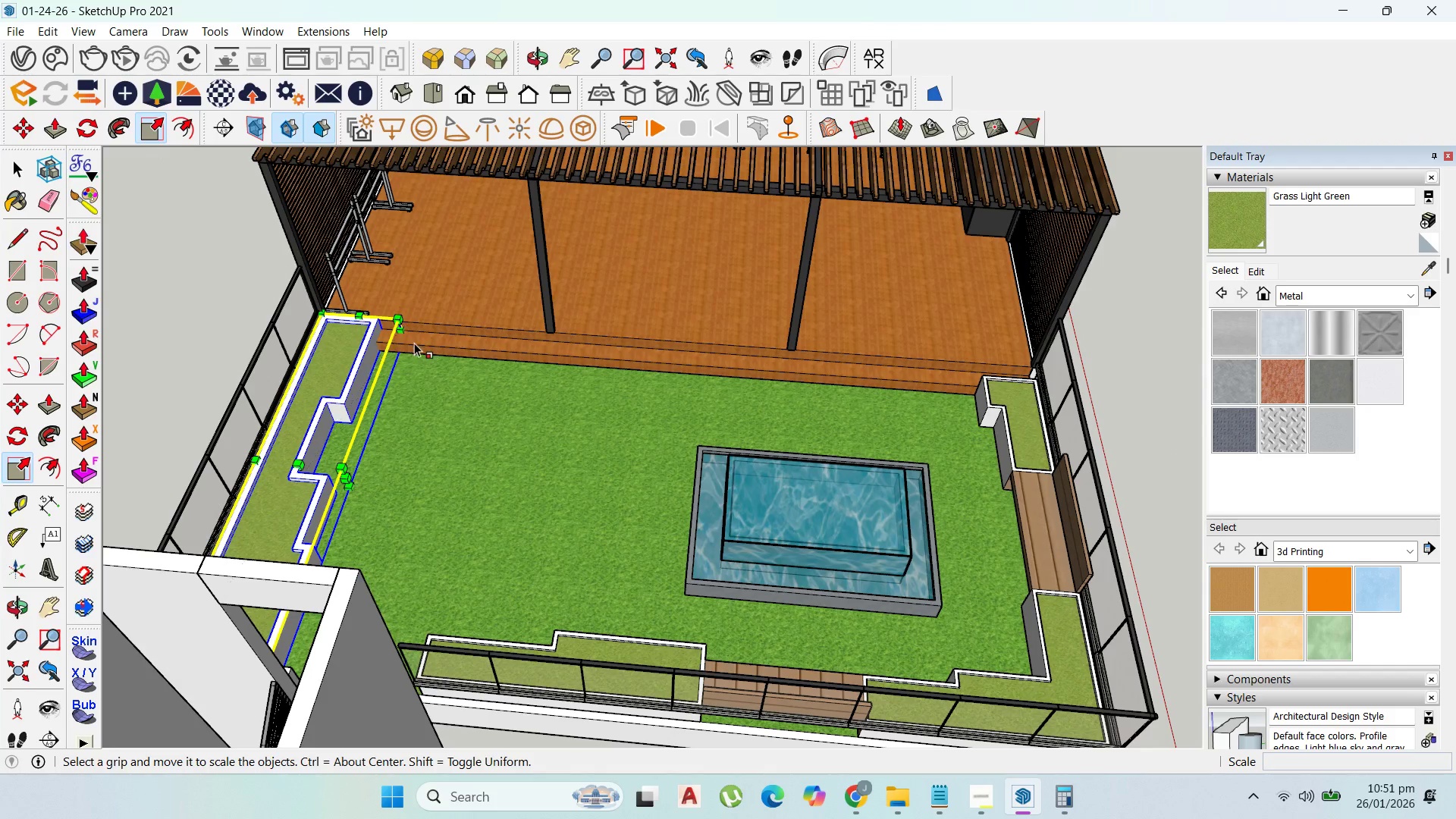 
scroll: coordinate [396, 347], scroll_direction: up, amount: 2.0
 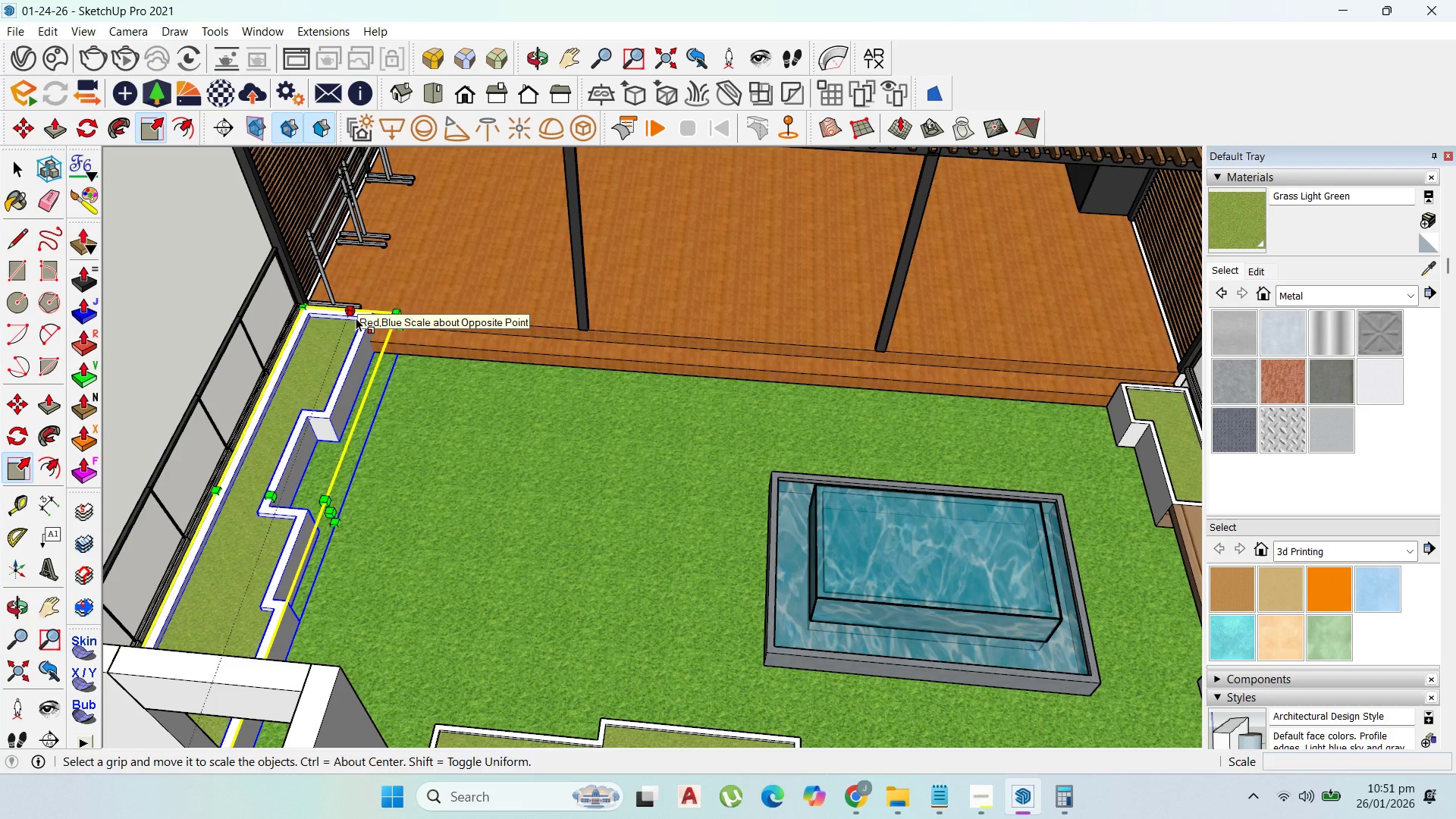 
left_click([355, 324])
 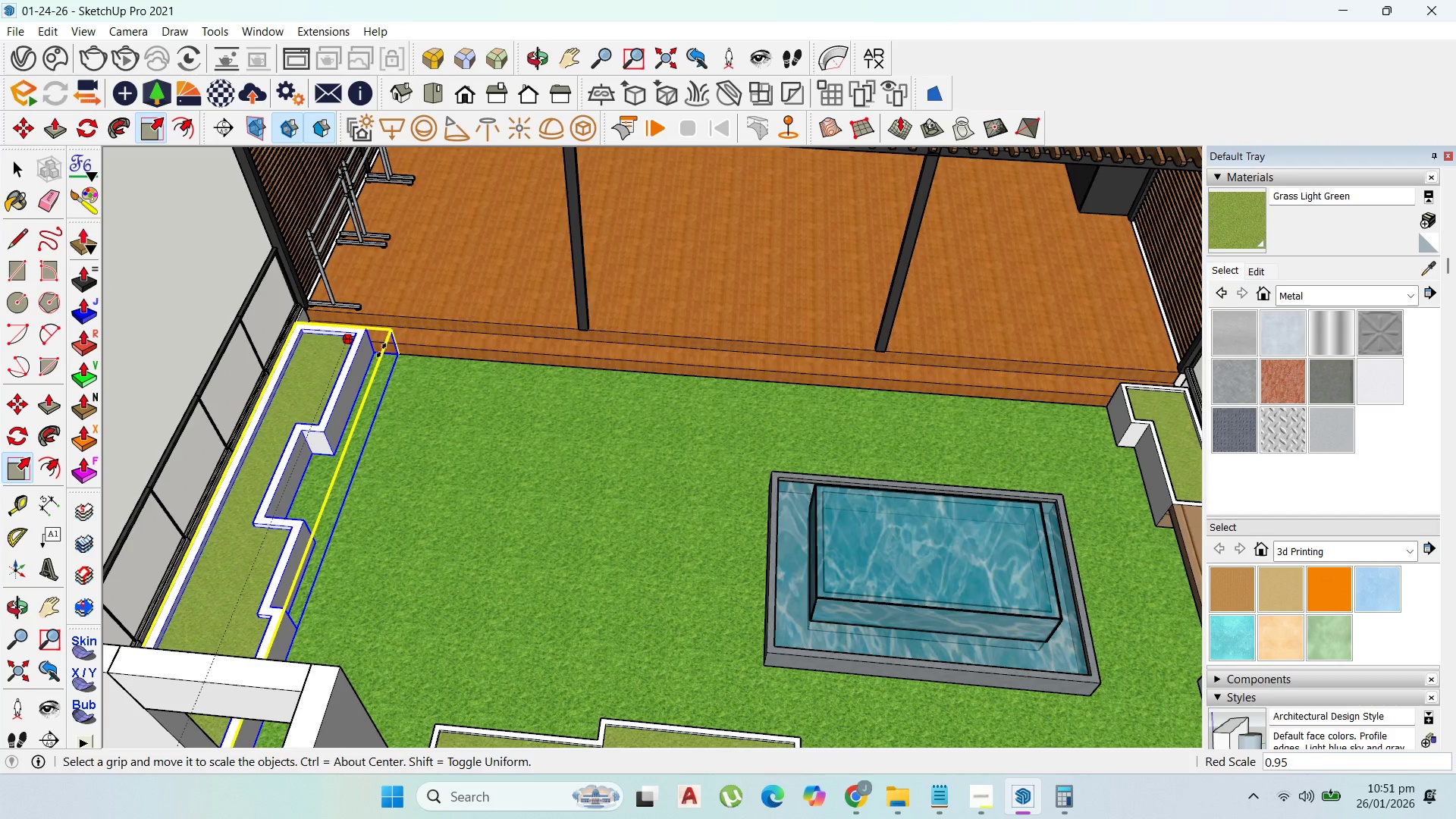 
left_click([381, 350])
 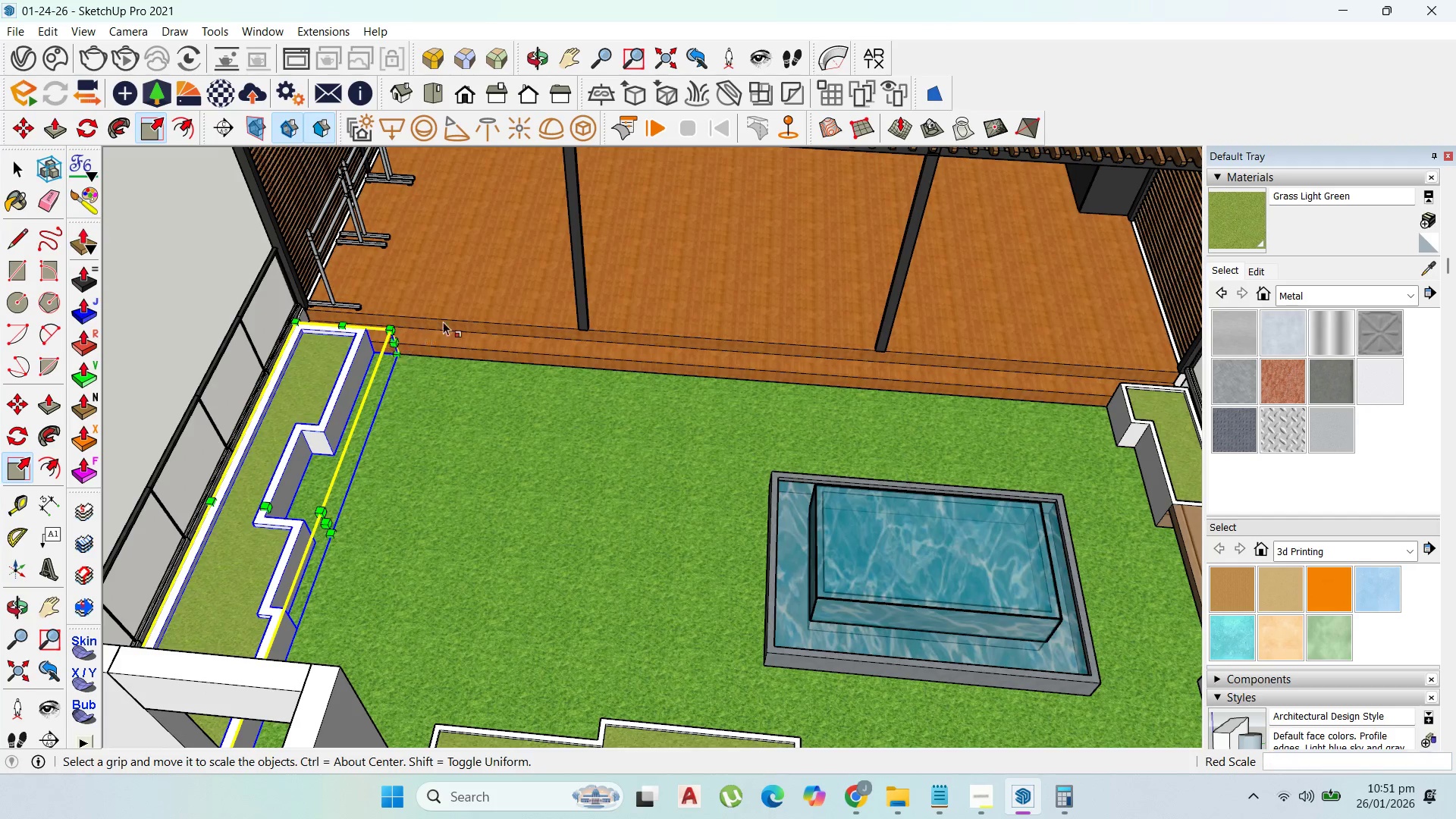 
scroll: coordinate [511, 352], scroll_direction: down, amount: 8.0
 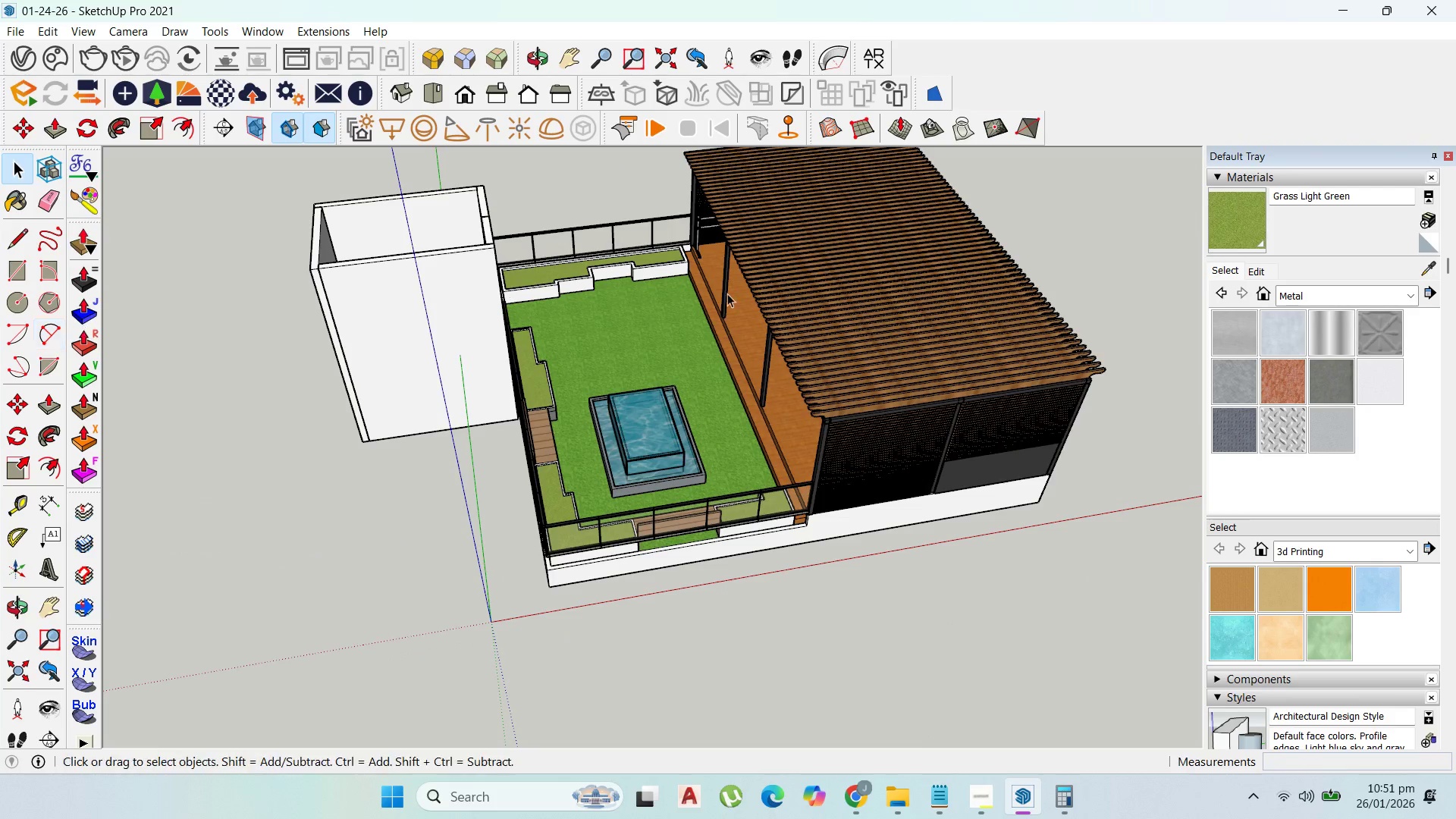 
scroll: coordinate [488, 383], scroll_direction: up, amount: 7.0
 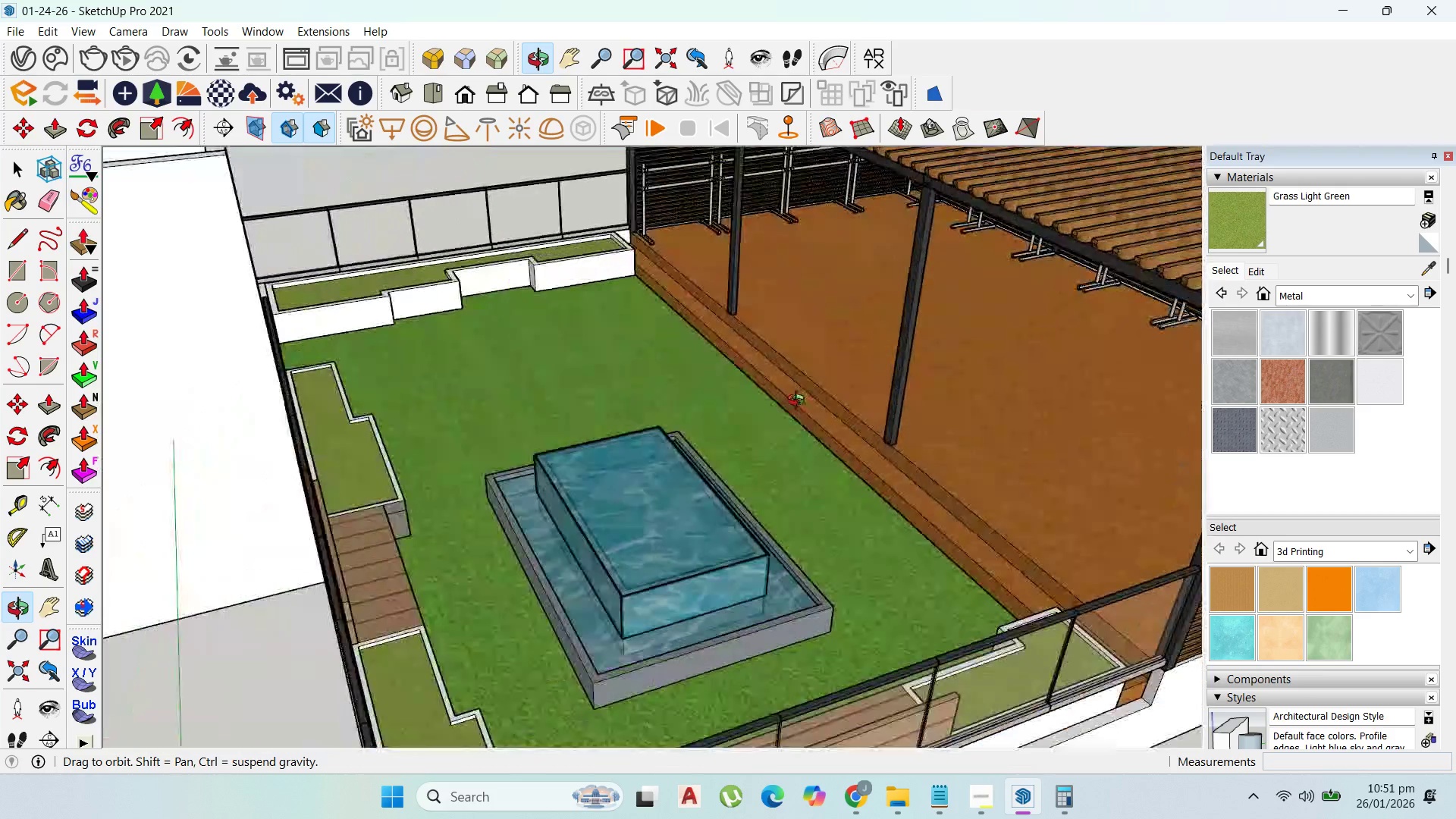 
scroll: coordinate [686, 322], scroll_direction: down, amount: 8.0
 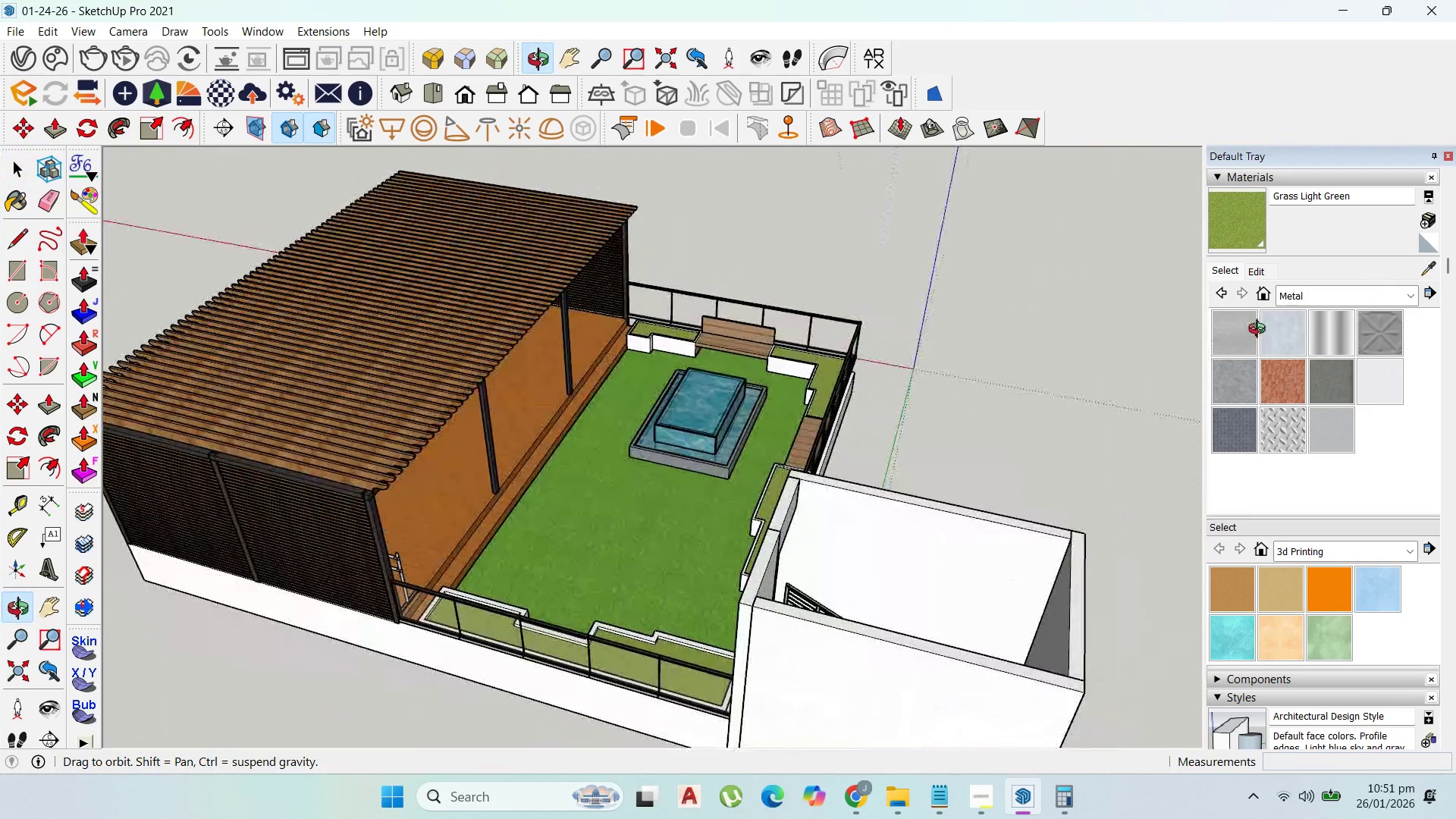 
scroll: coordinate [843, 377], scroll_direction: up, amount: 12.0
 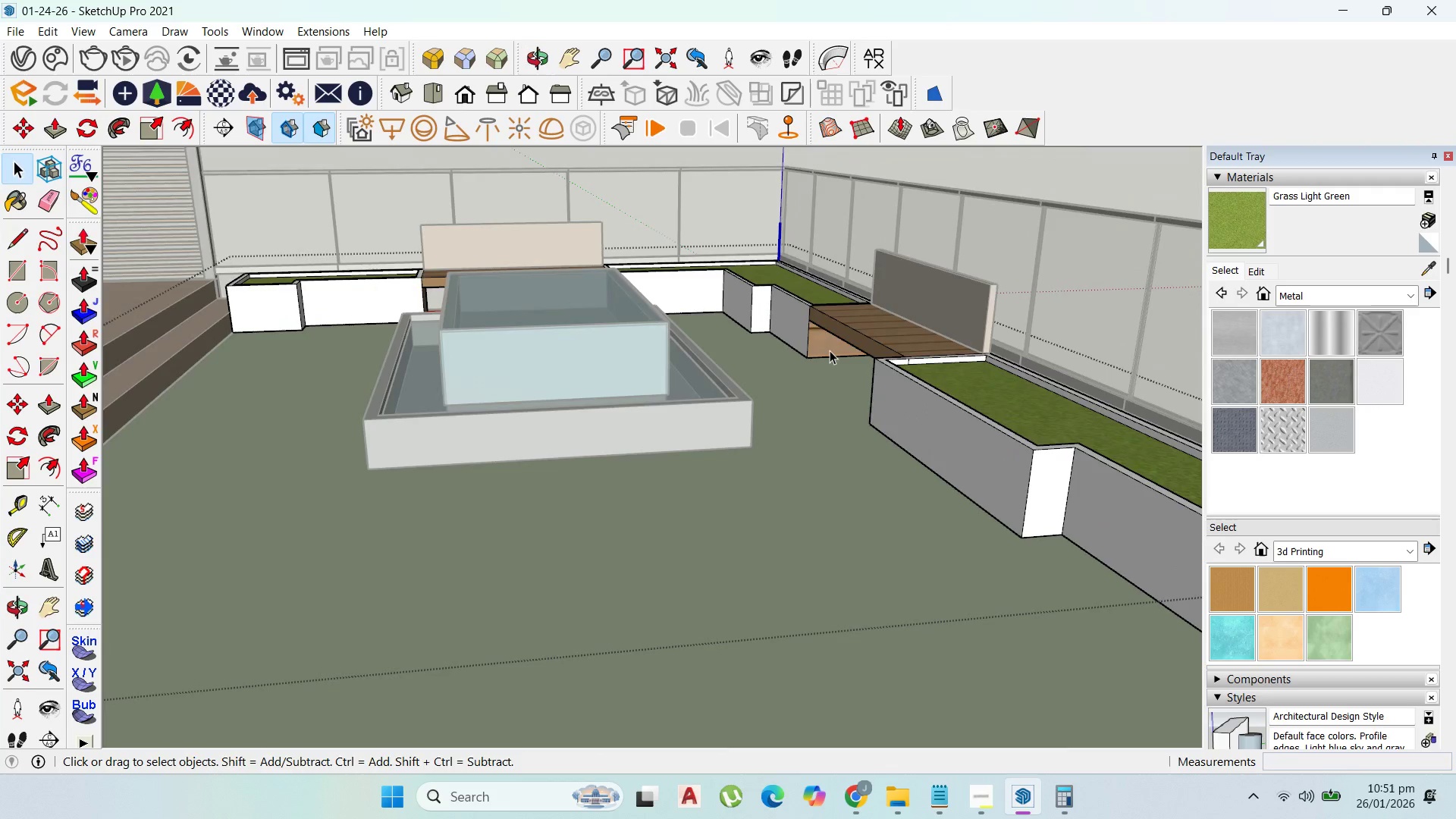 
triple_click([829, 350])
 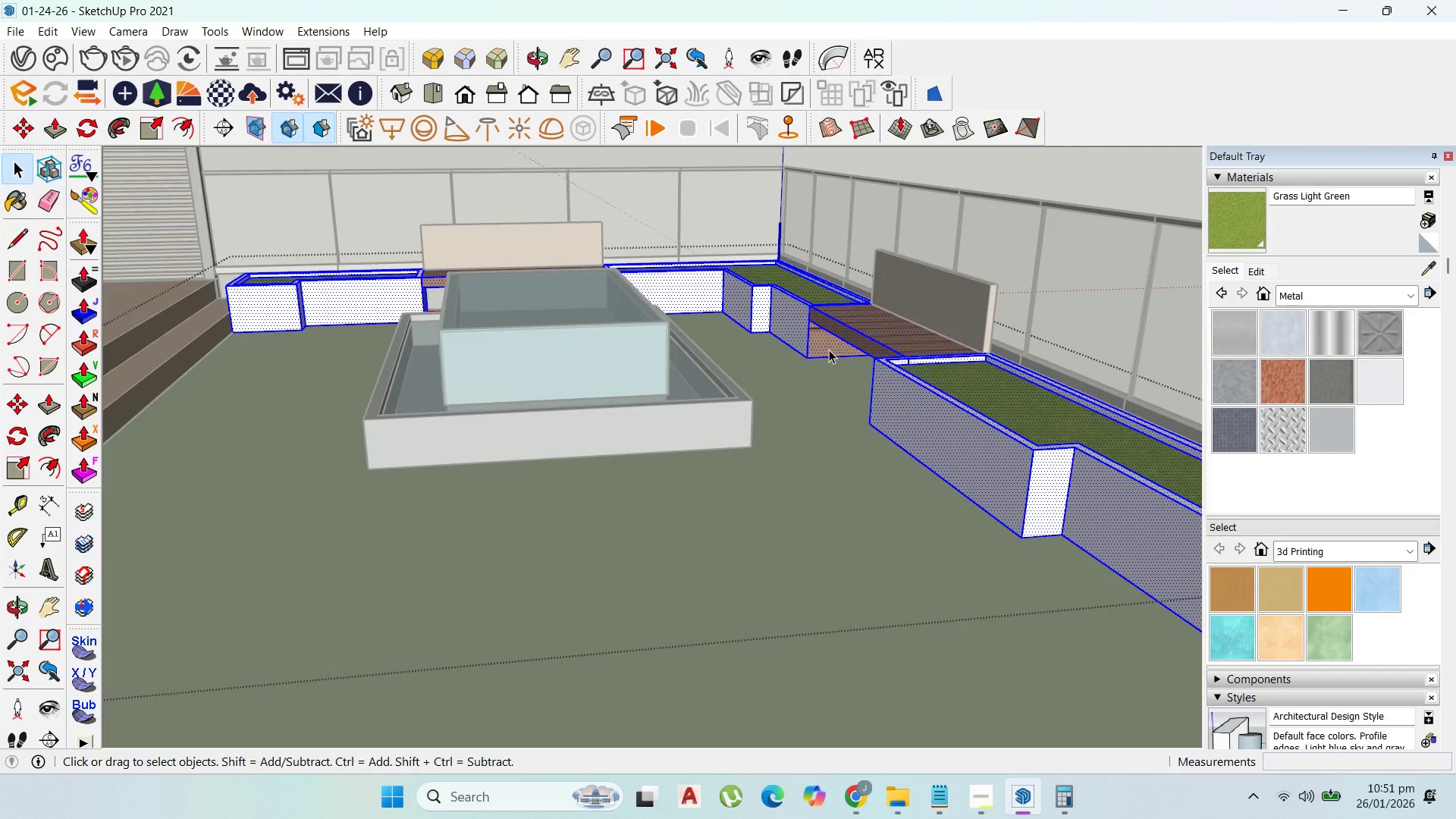 
triple_click([829, 350])
 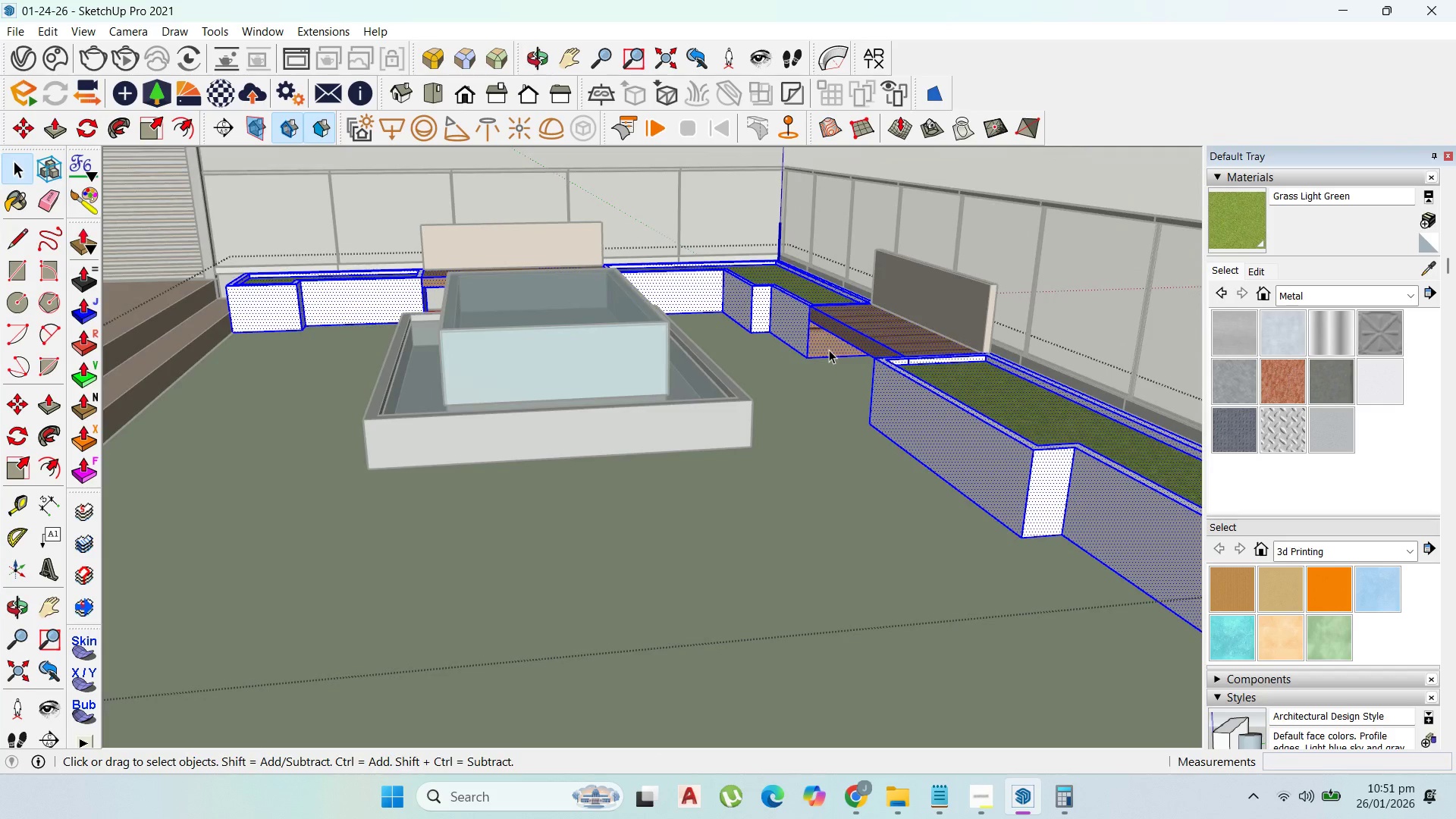 
triple_click([829, 350])
 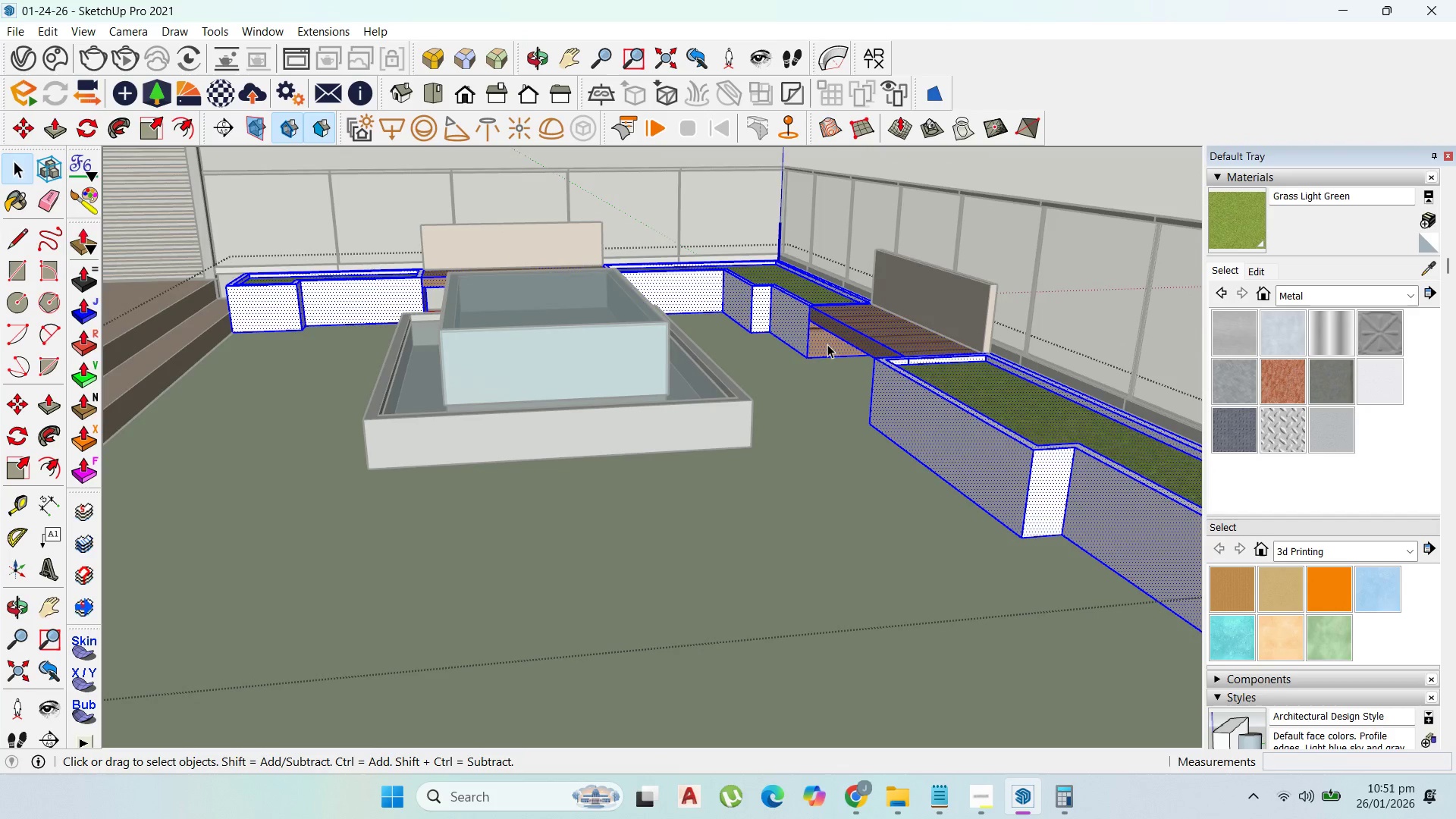 
triple_click([827, 344])
 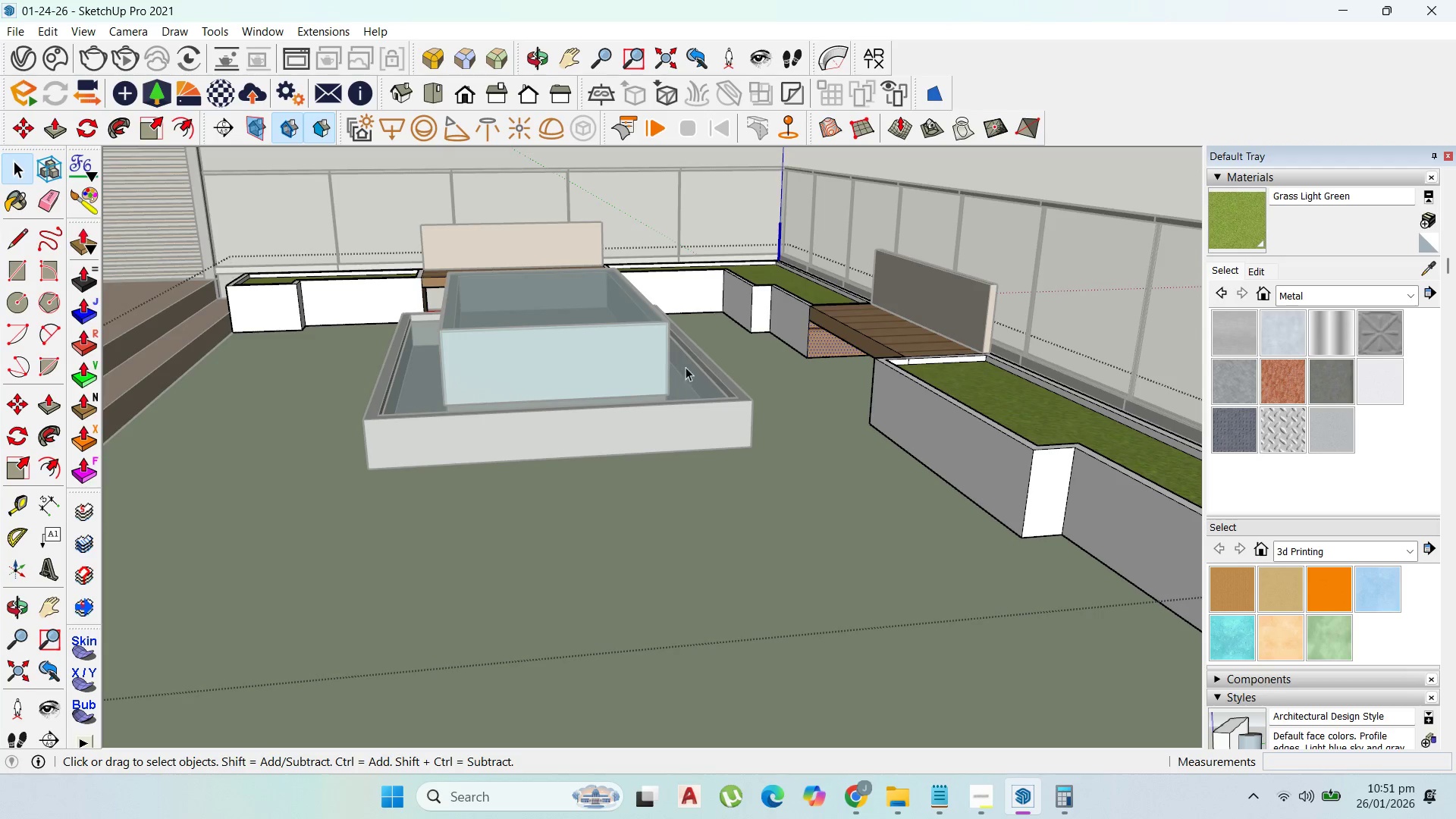 
left_click([791, 315])
 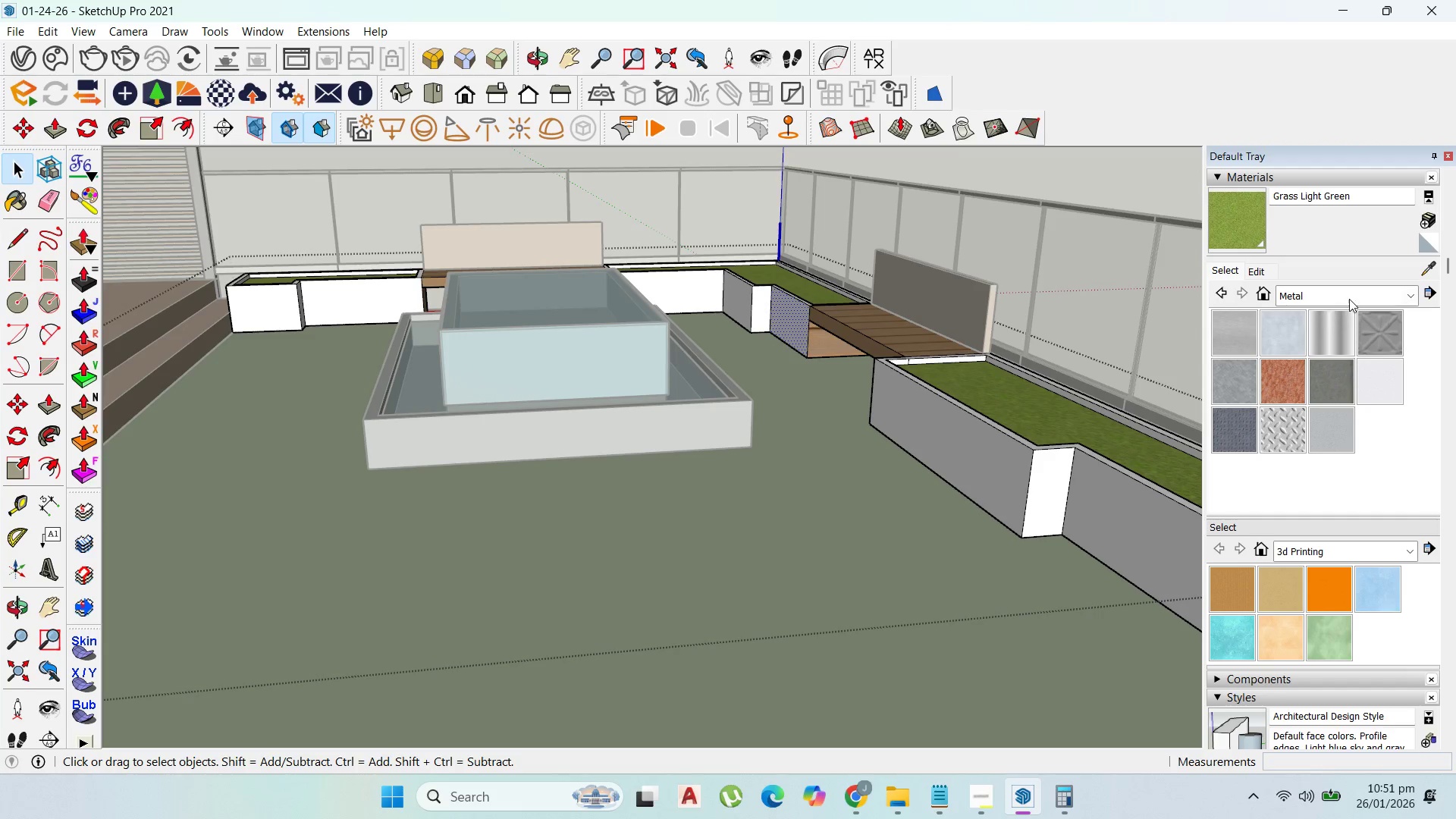 
left_click([1416, 295])
 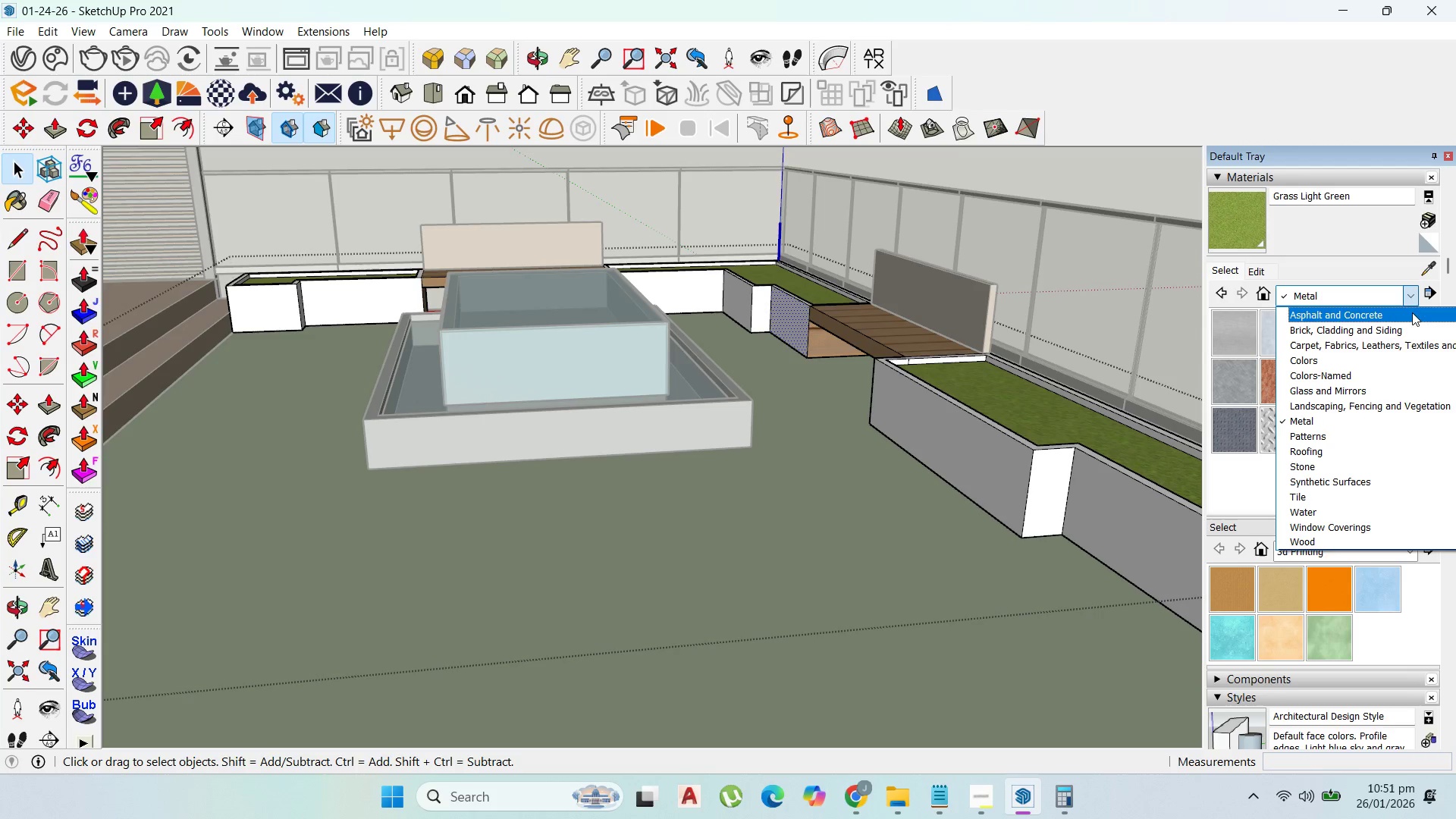 
mouse_move([1412, 331])
 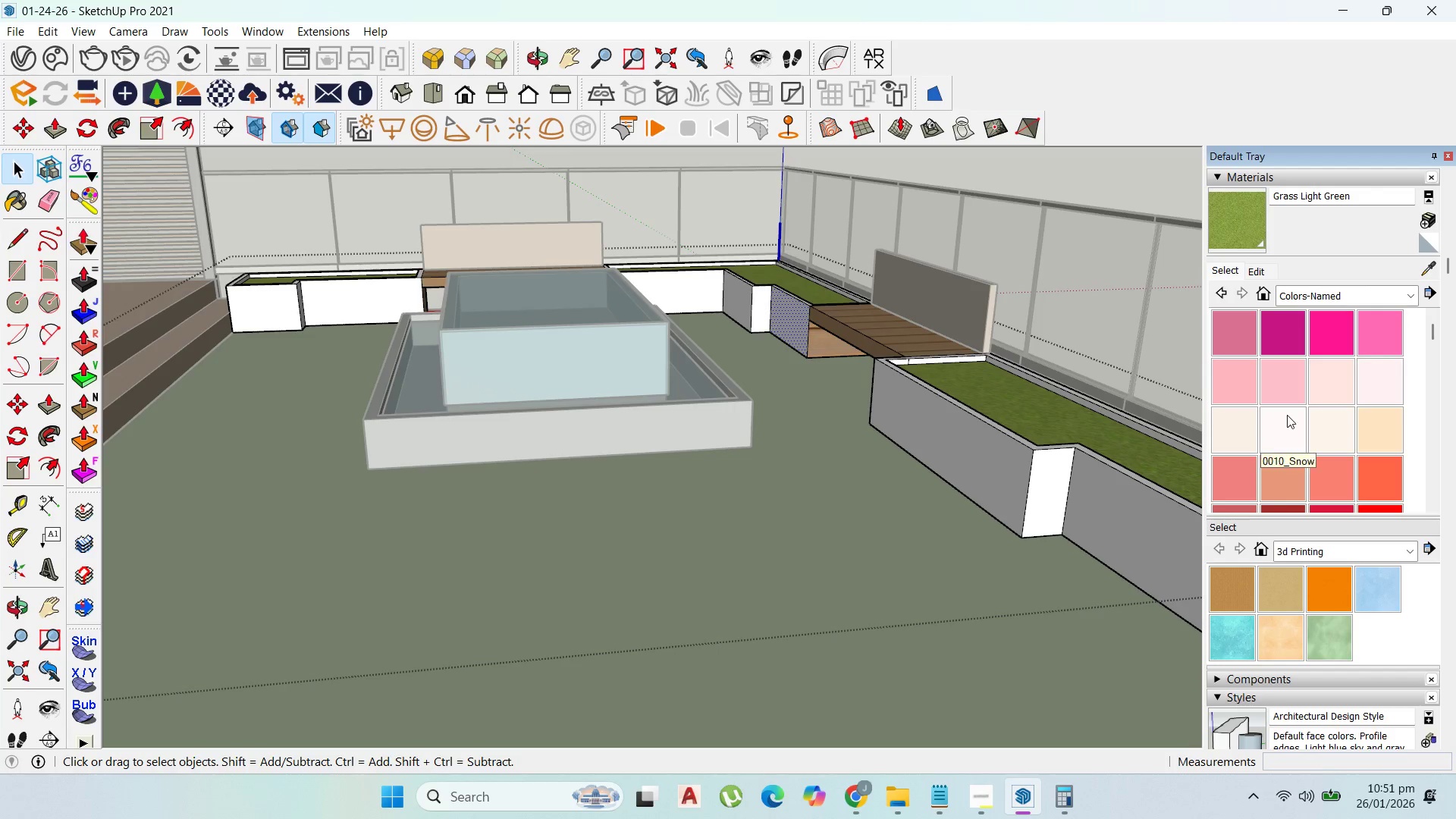 
scroll: coordinate [1326, 444], scroll_direction: down, amount: 18.0
 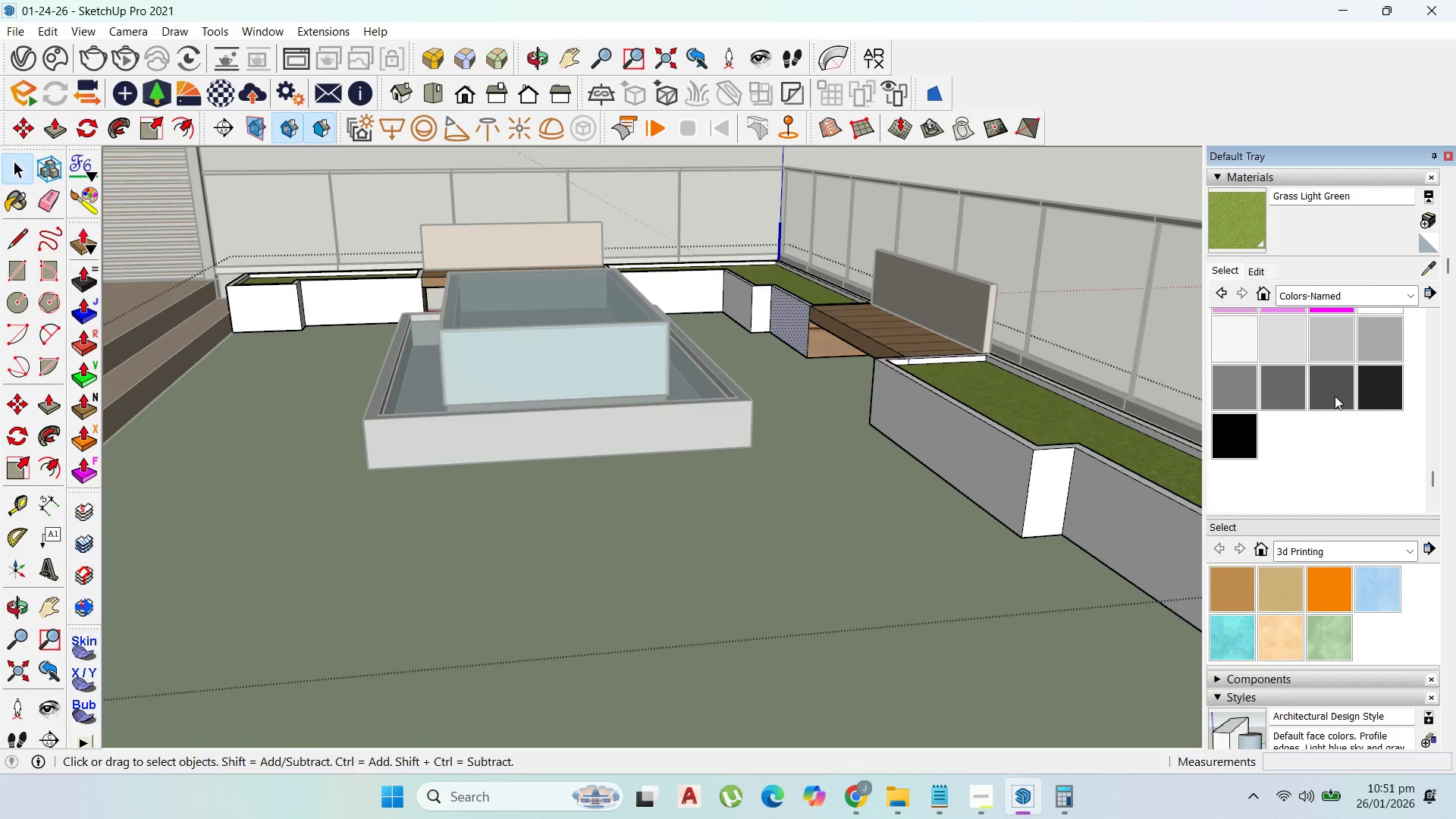 
scroll: coordinate [1335, 396], scroll_direction: up, amount: 1.0
 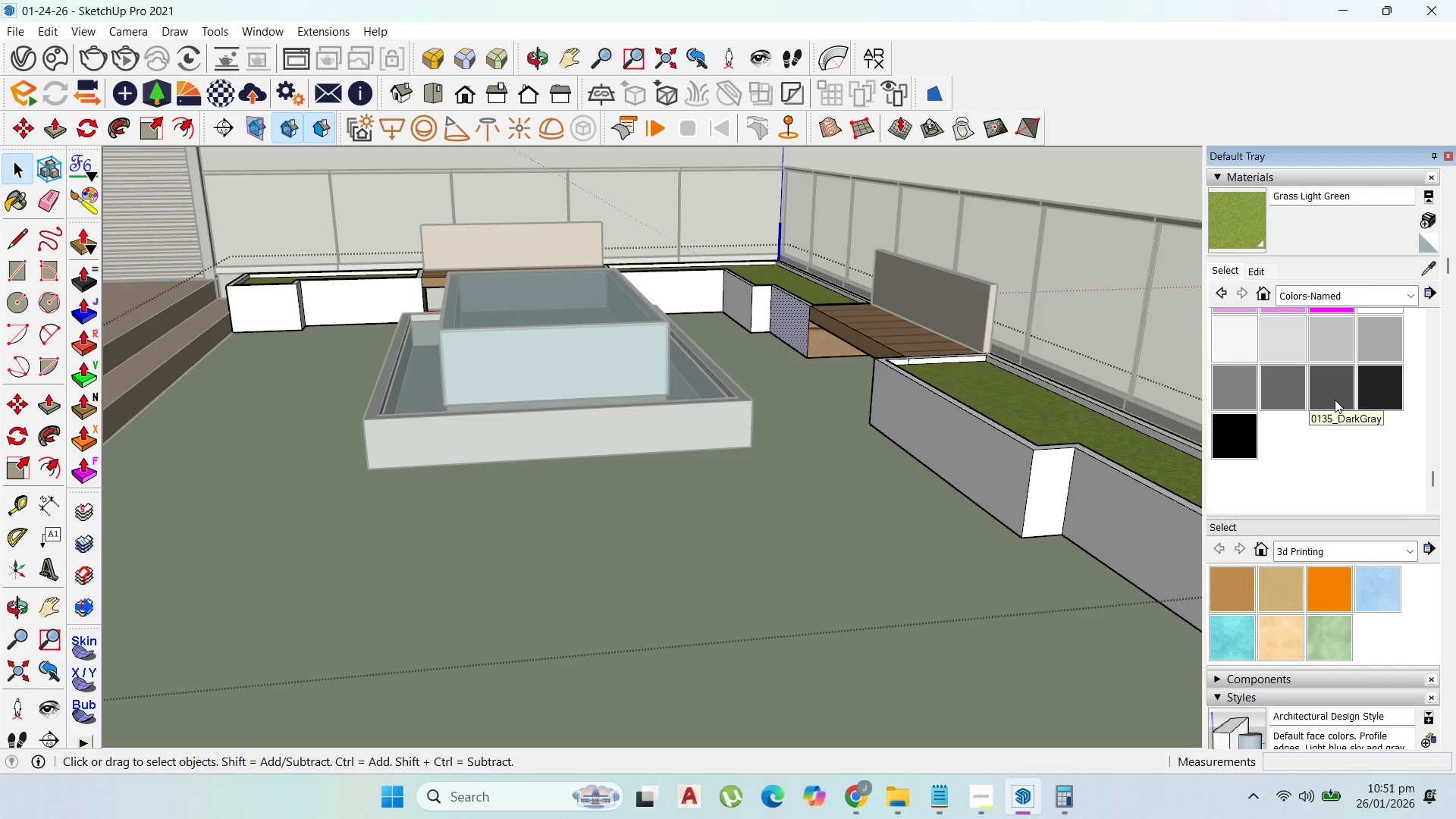 
left_click_drag(start_coordinate=[1335, 400], to_coordinate=[1332, 394])
 